 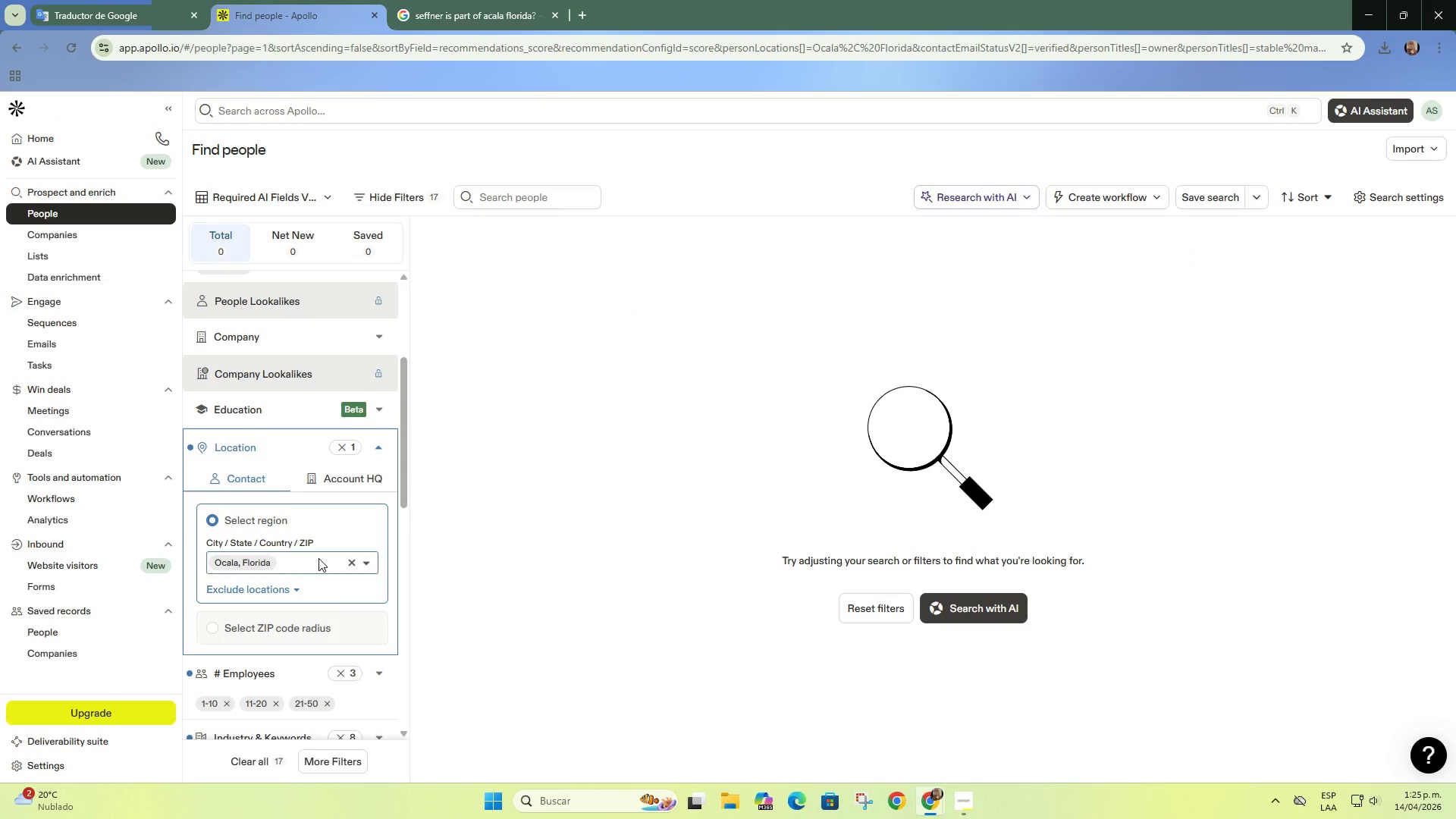 
type(ox)
key(Backspace)
type(cala)
 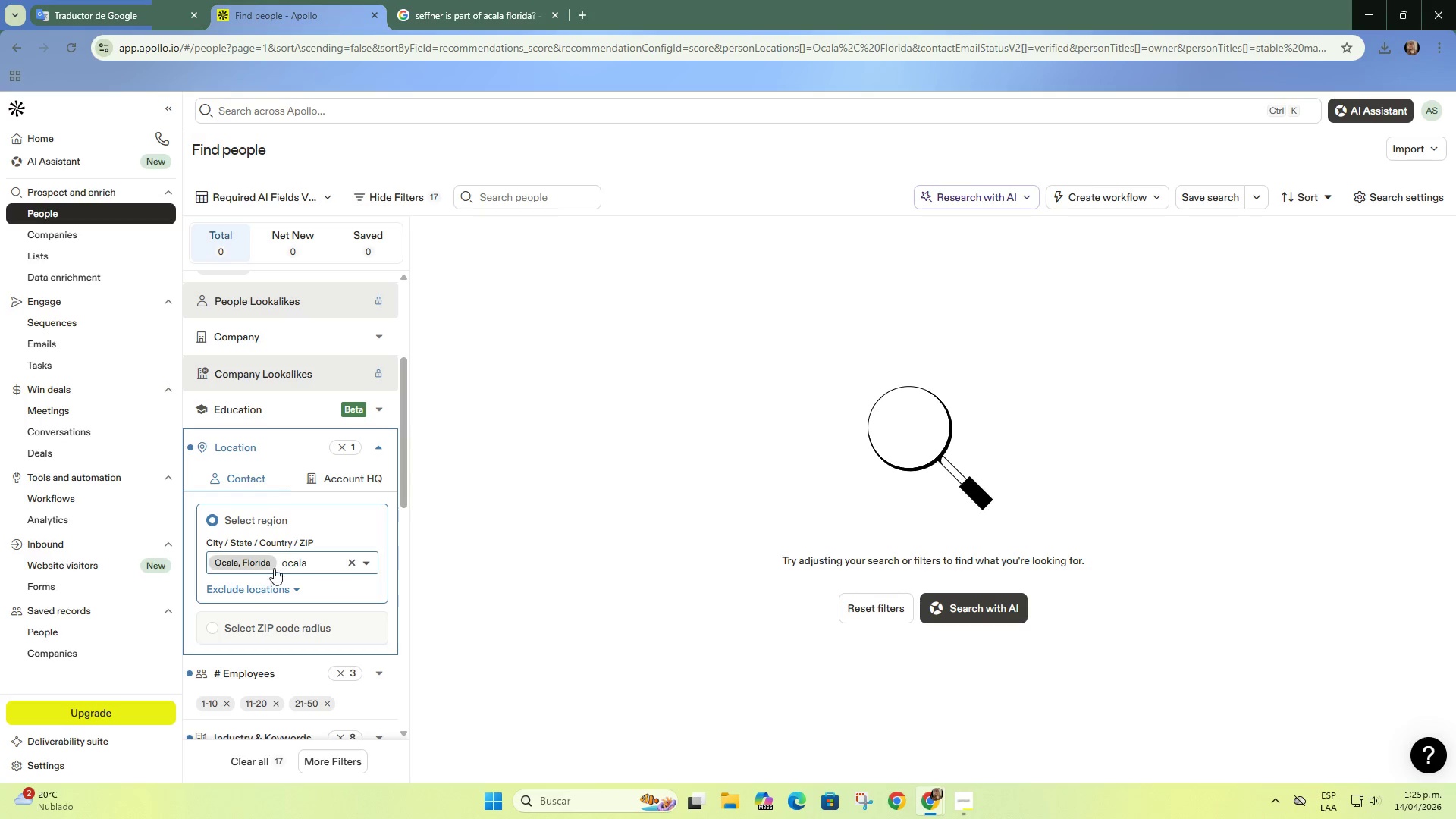 
left_click([268, 566])
 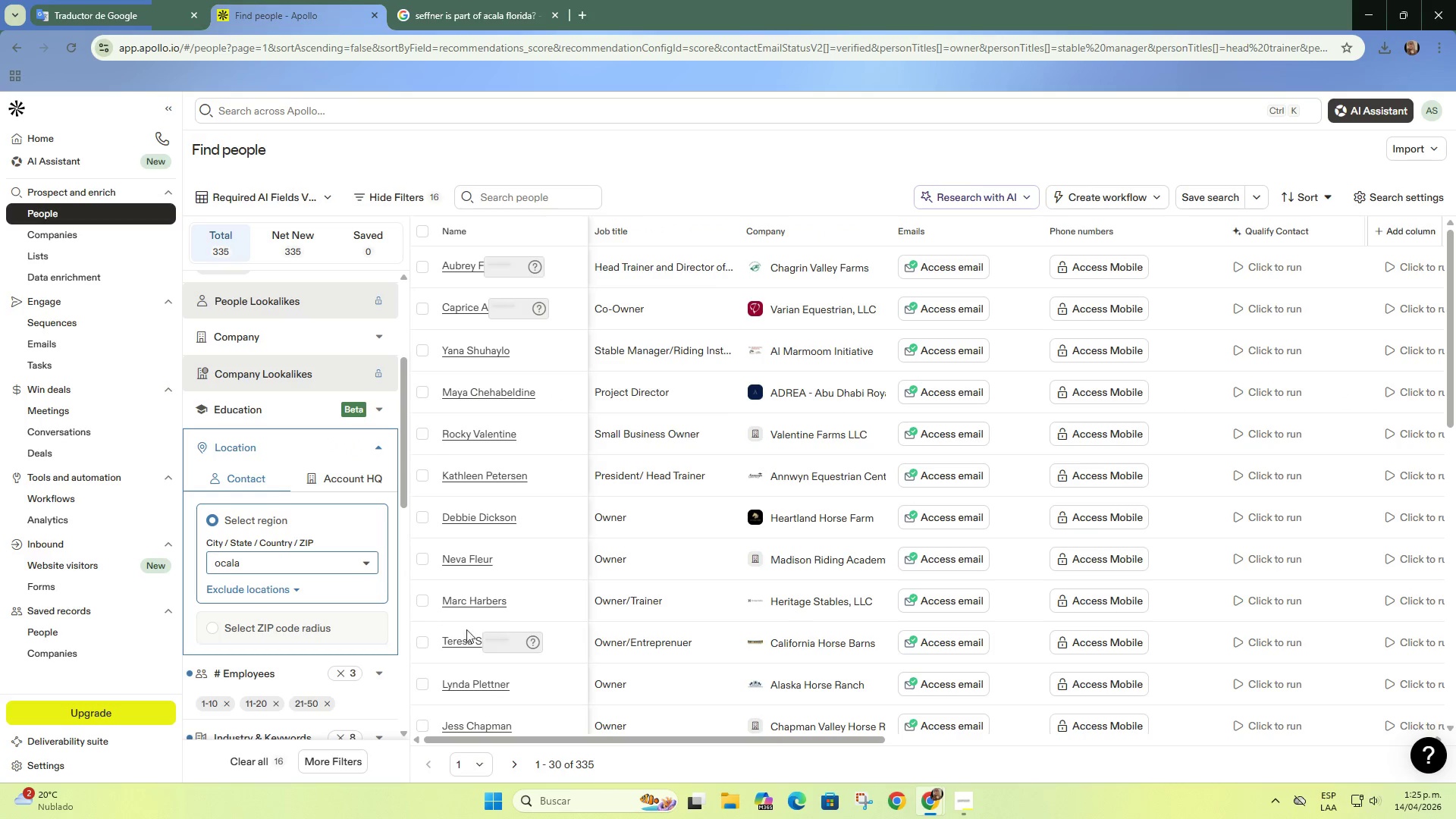 
left_click_drag(start_coordinate=[635, 738], to_coordinate=[1112, 711])
 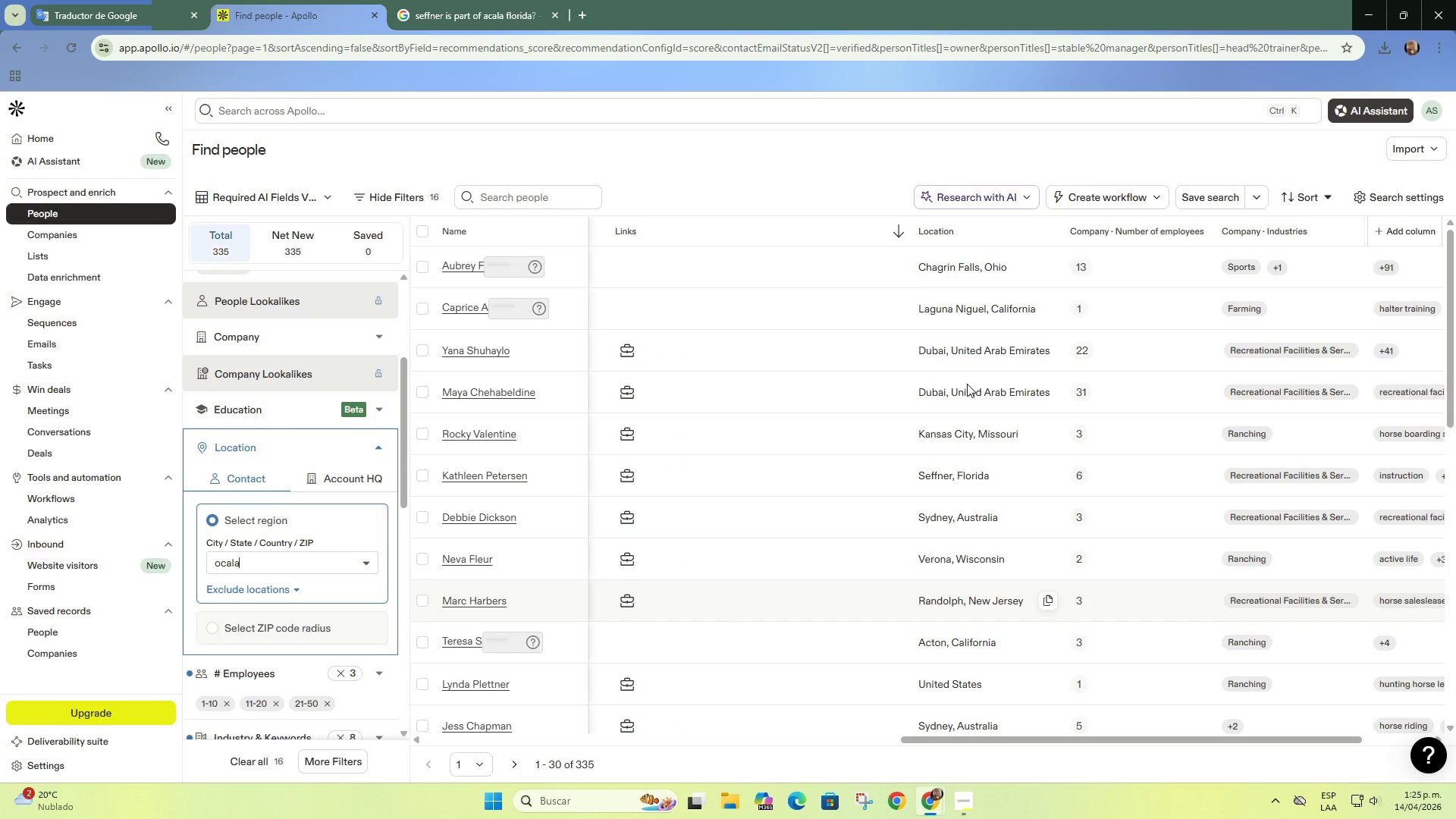 
scroll: coordinate [967, 383], scroll_direction: down, amount: 4.0
 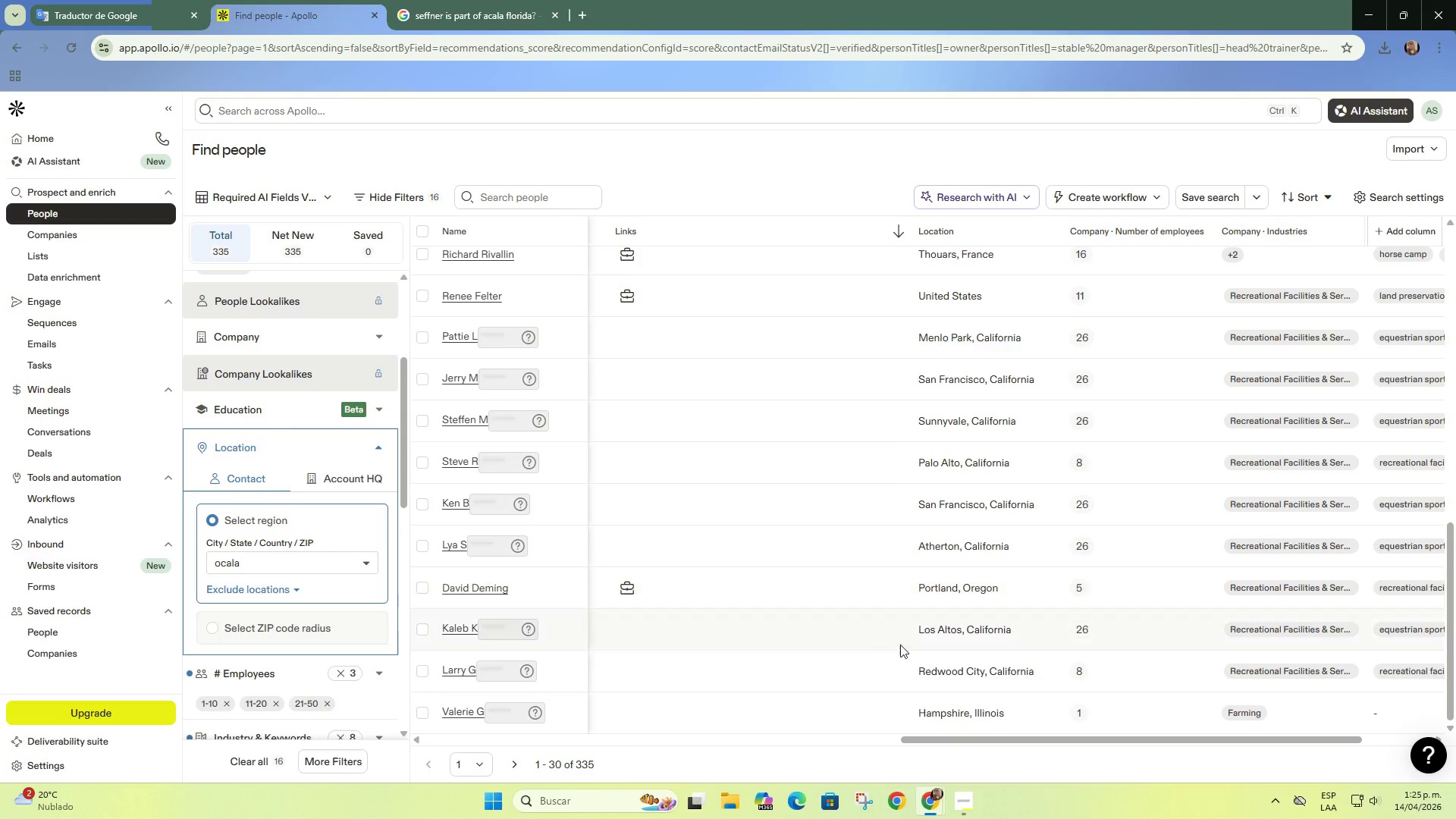 
left_click([519, 762])
 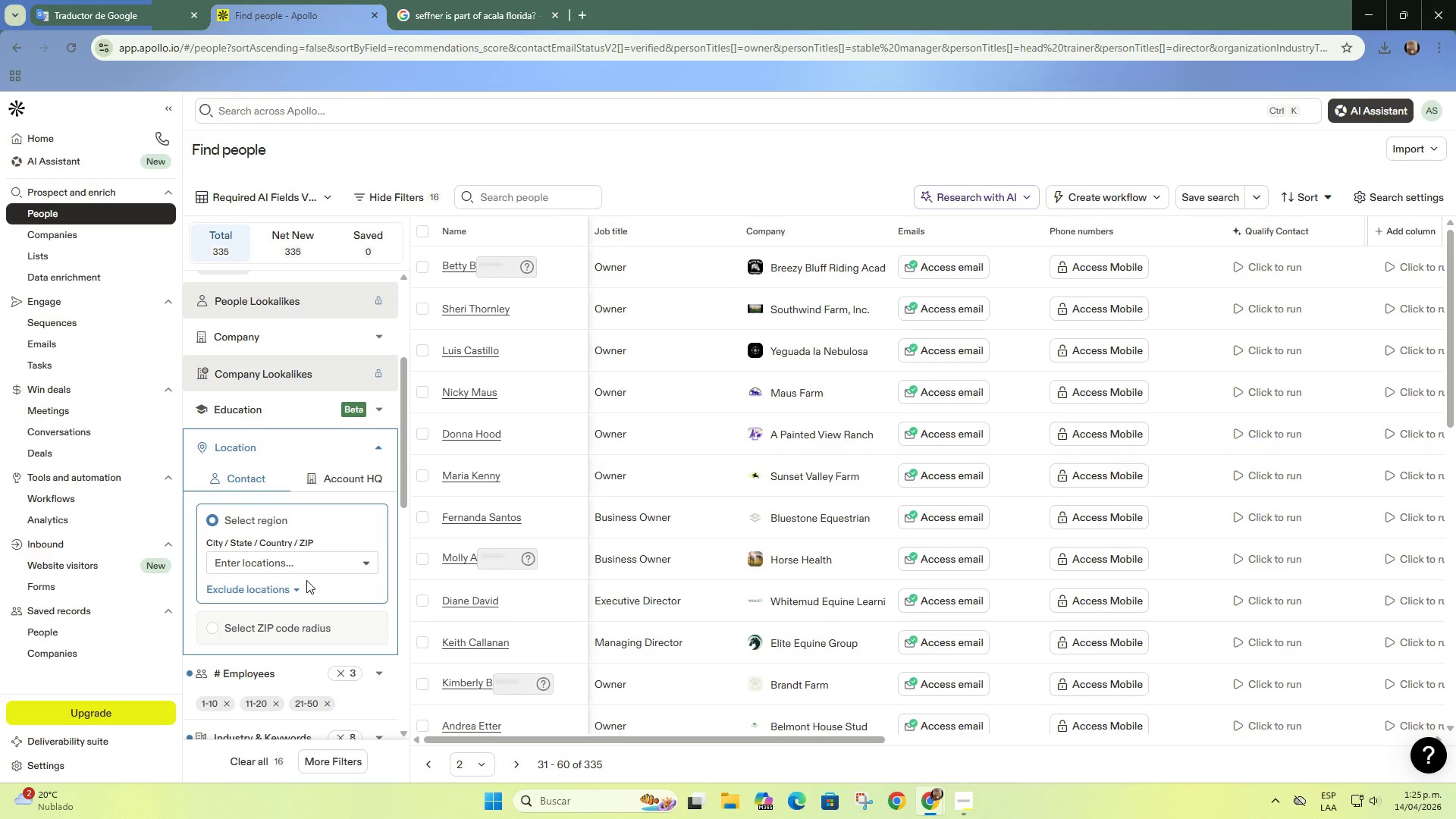 
left_click([306, 569])
 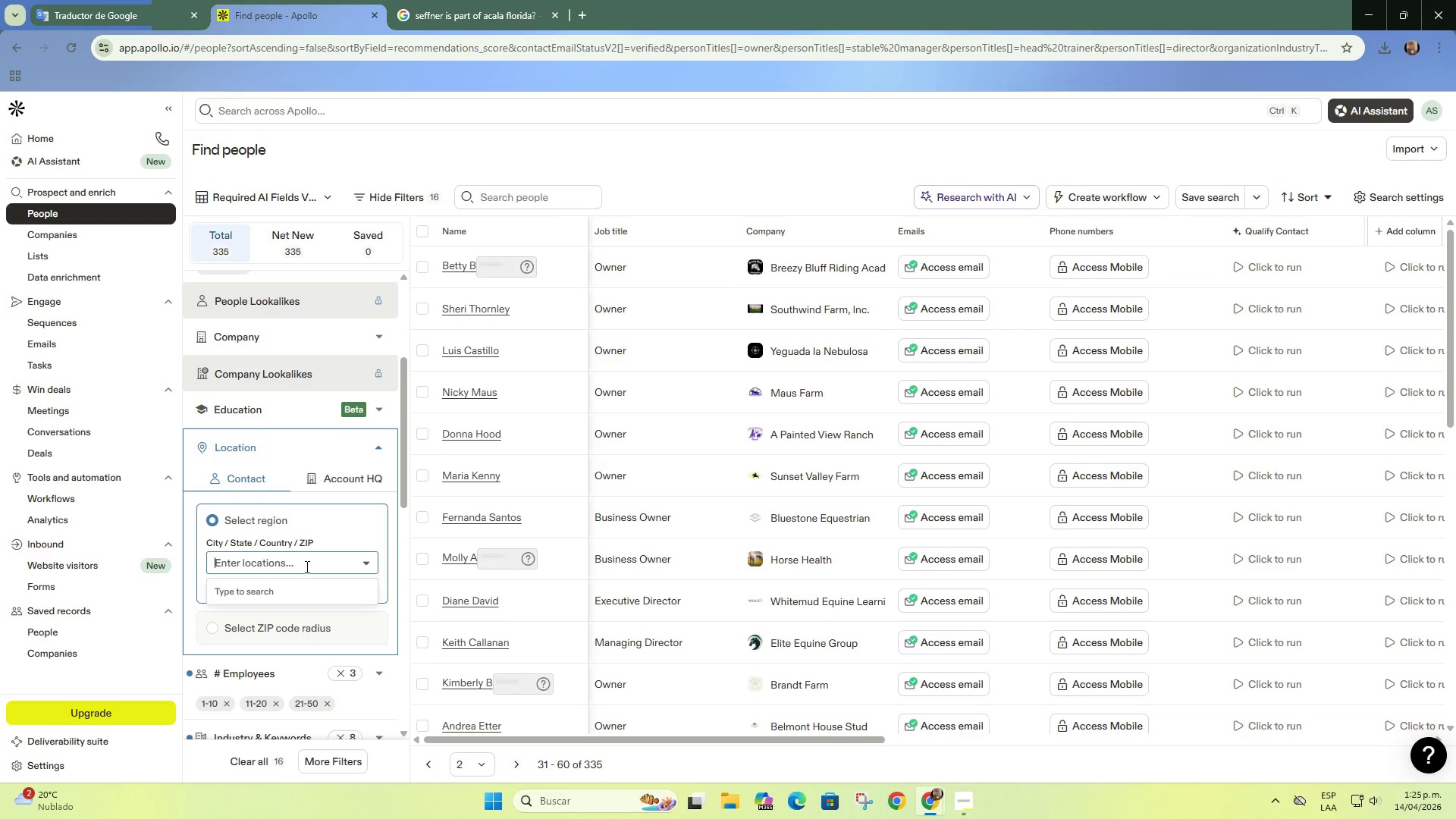 
type(ocala)
 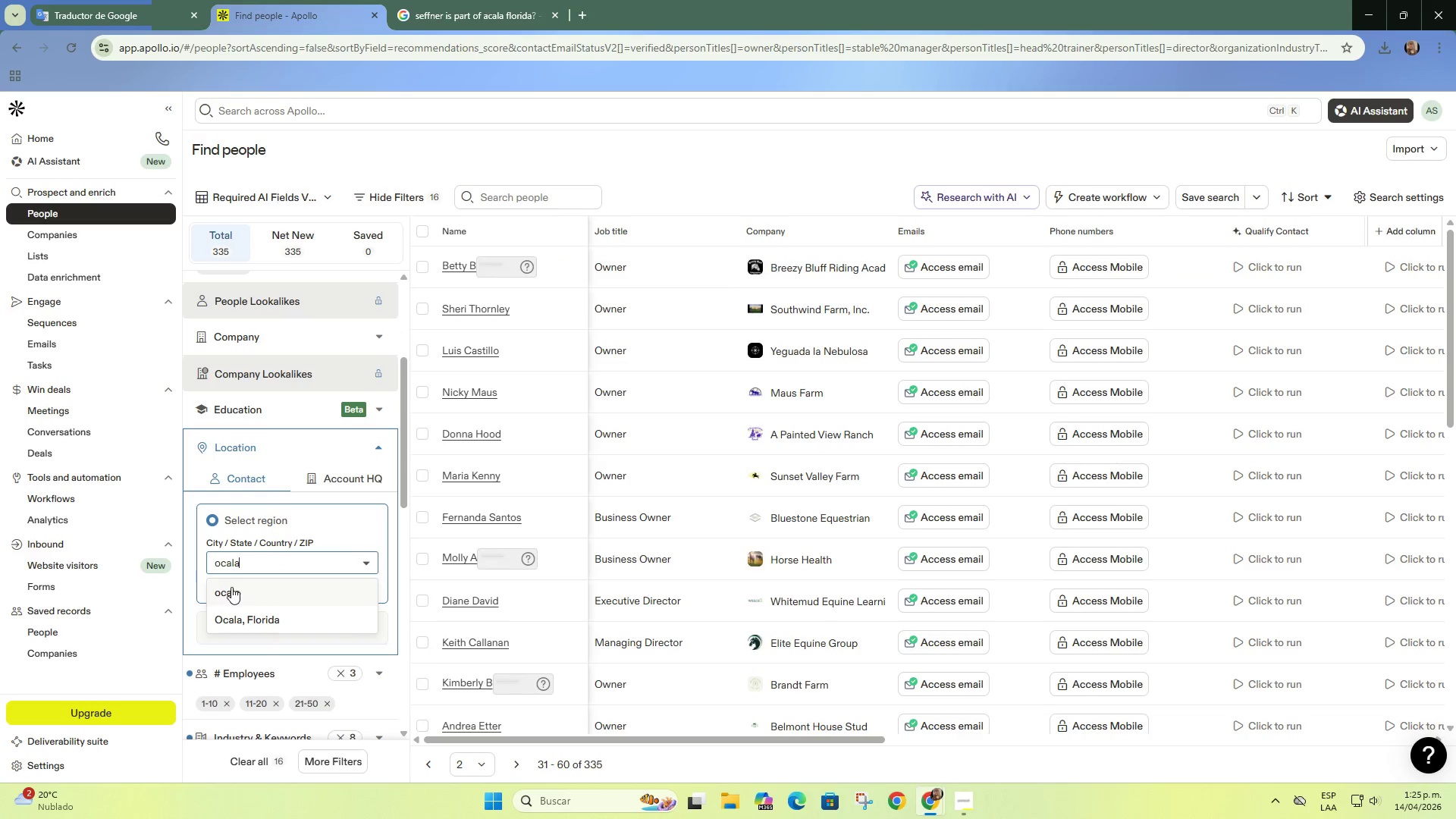 
left_click([228, 589])
 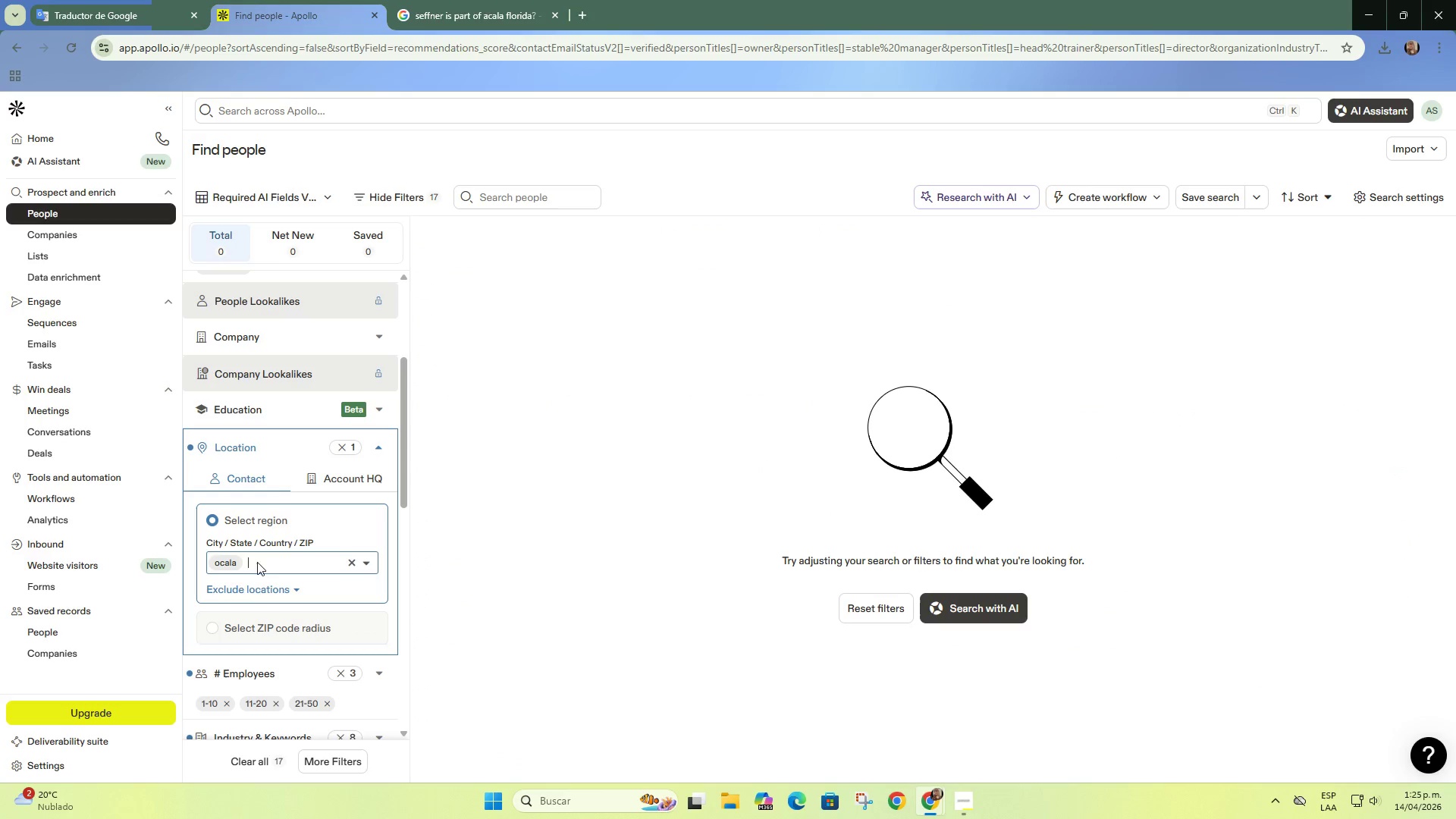 
left_click([237, 567])
 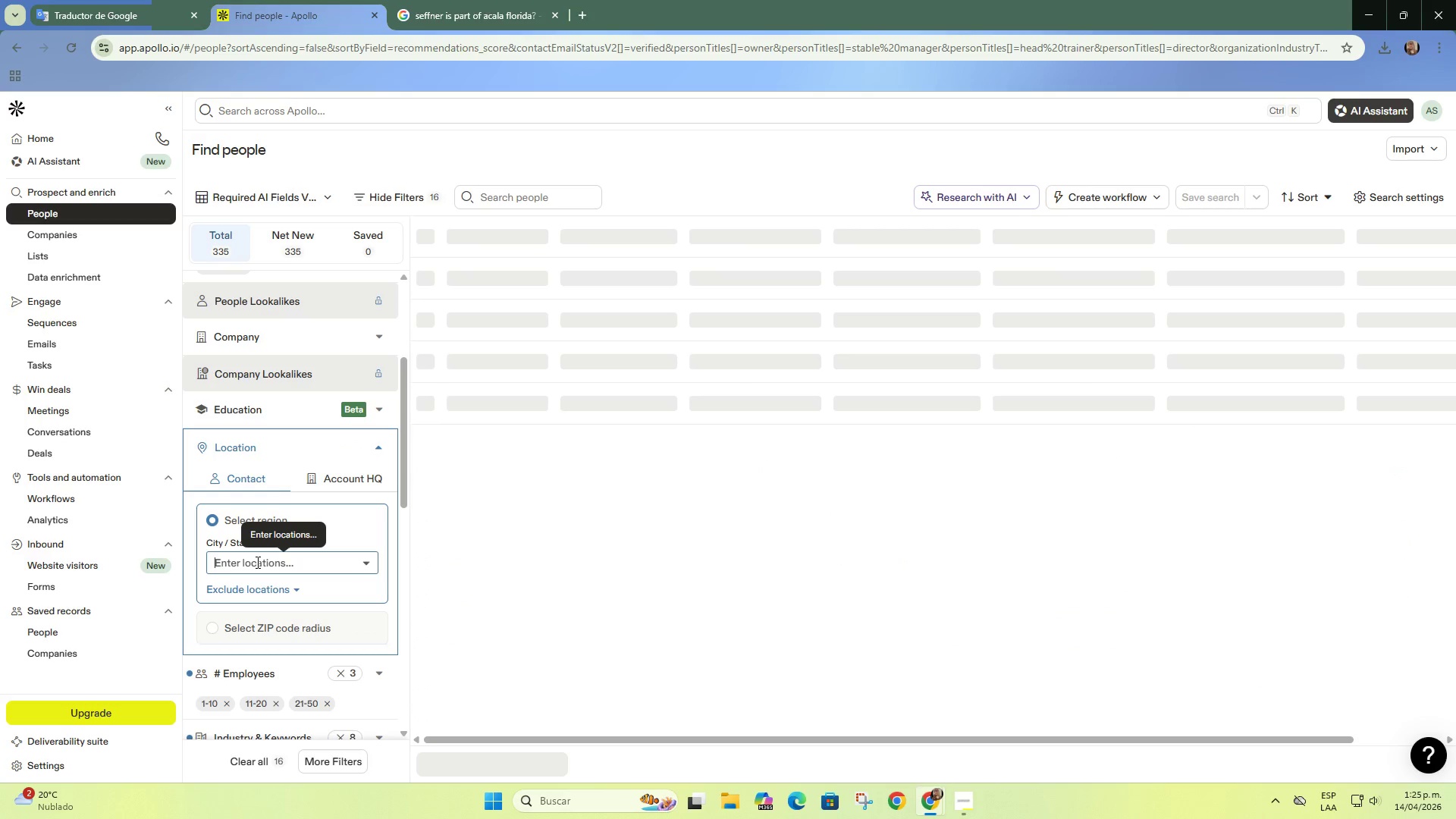 
left_click([256, 562])
 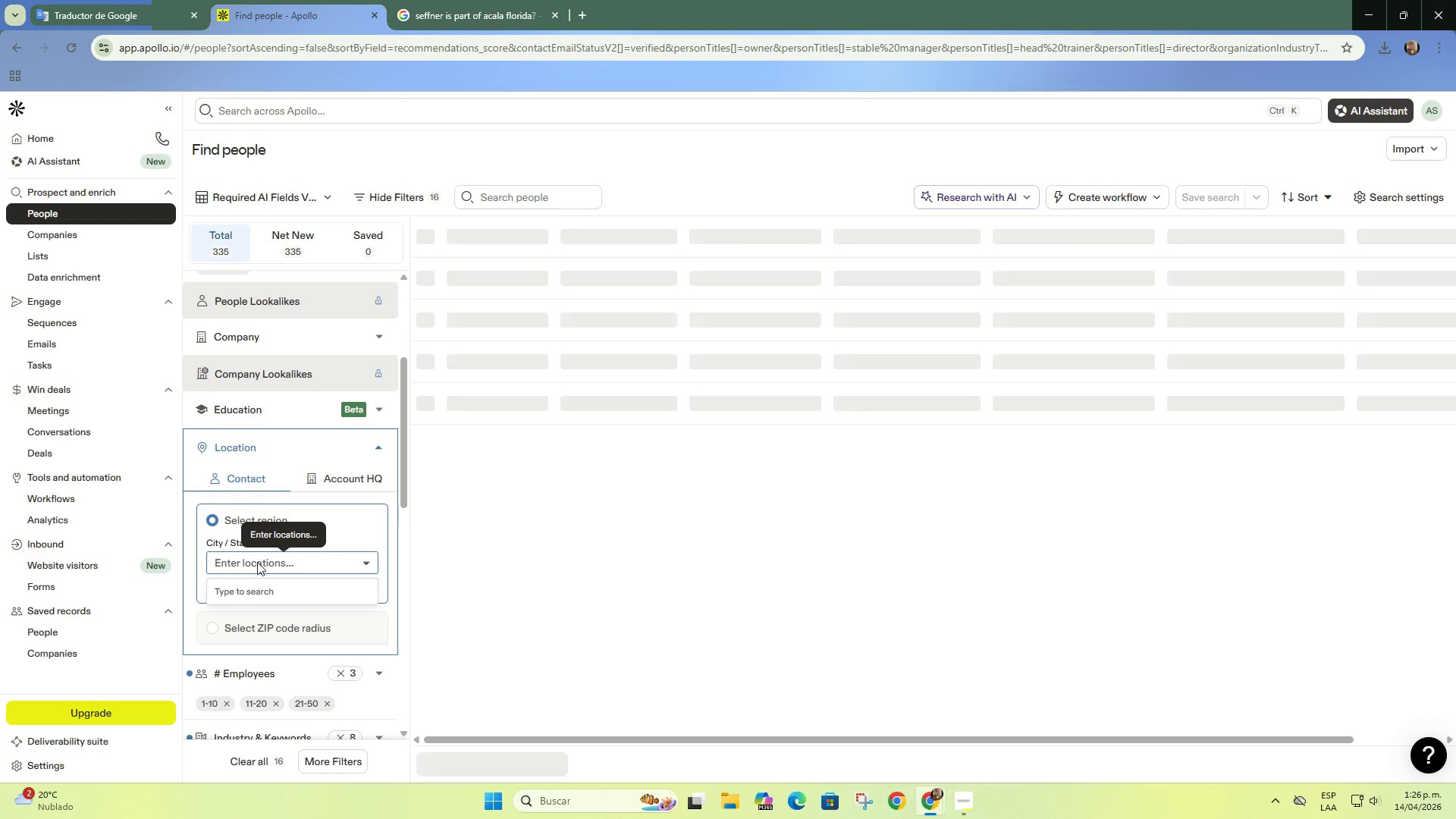 
type(ocala)
 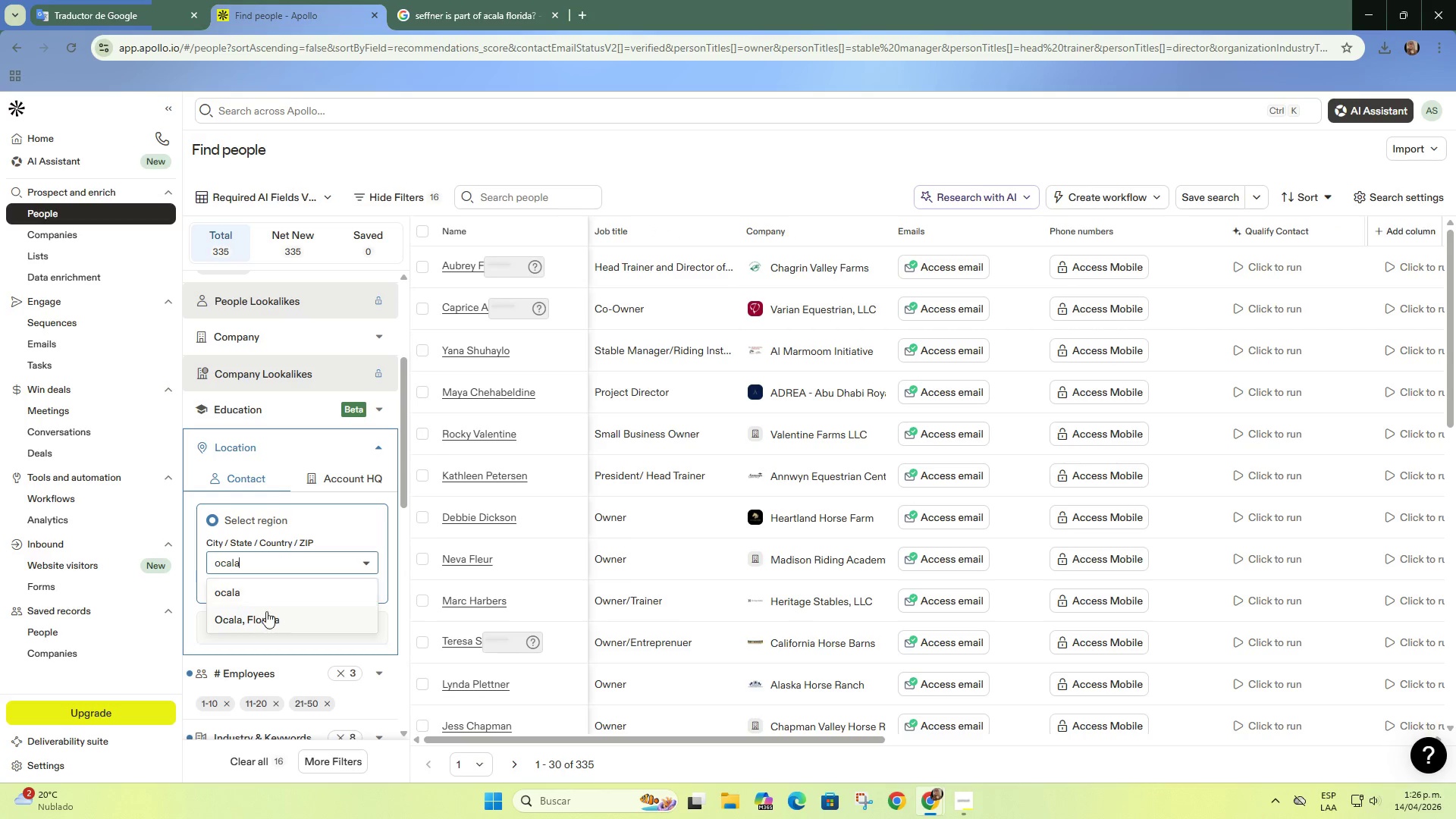 
left_click([268, 614])
 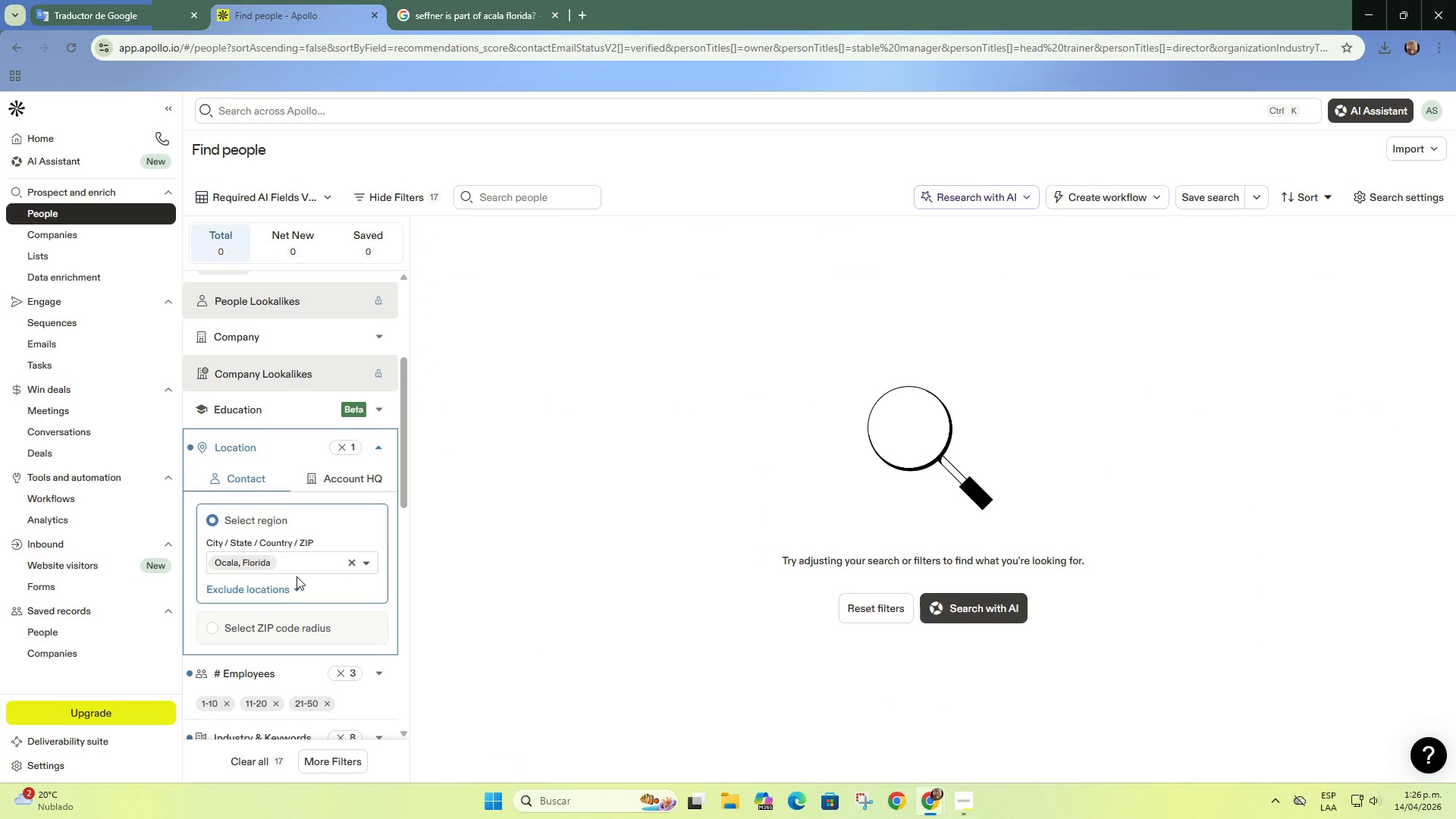 
wait(5.88)
 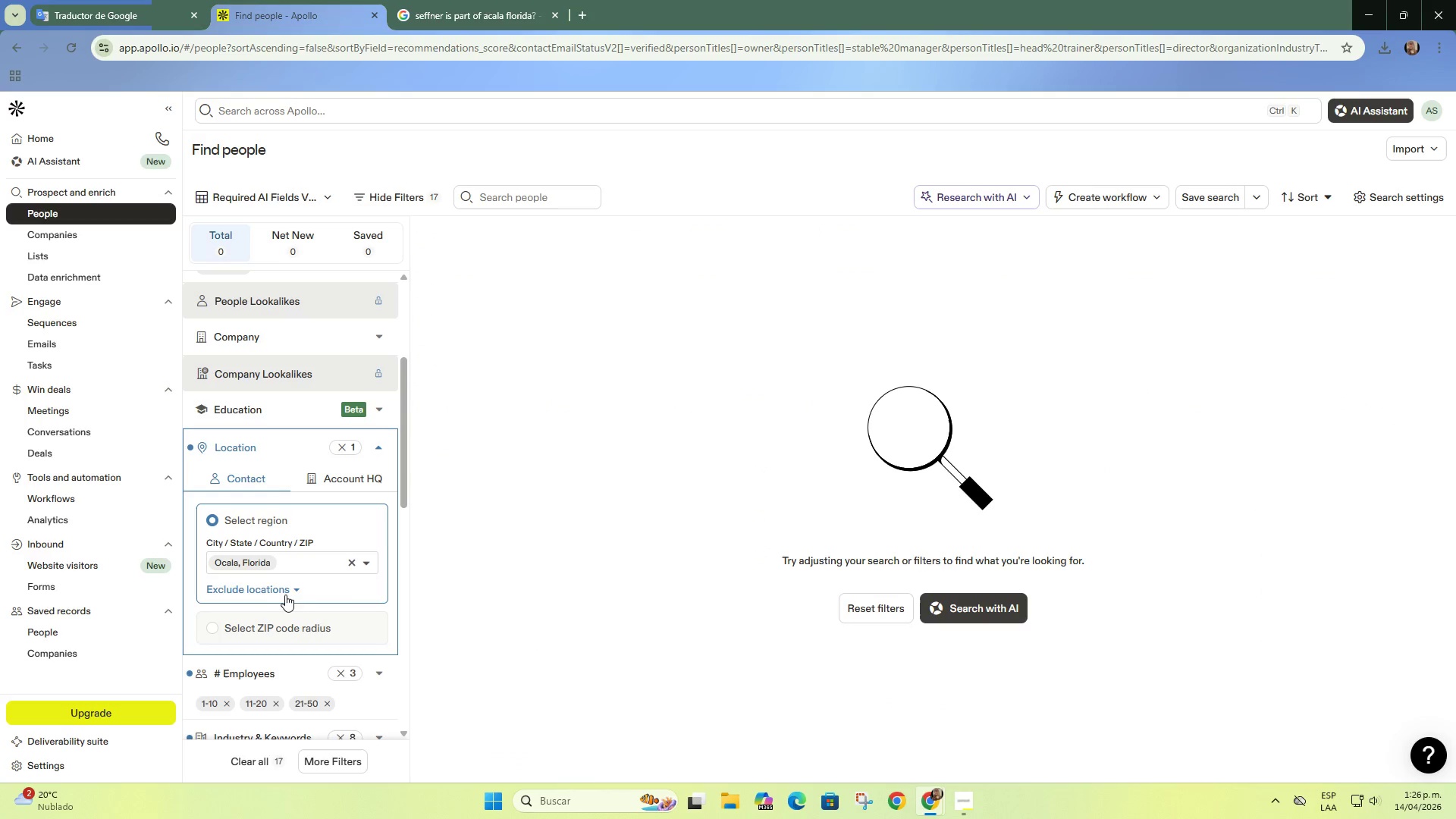 
left_click([348, 559])
 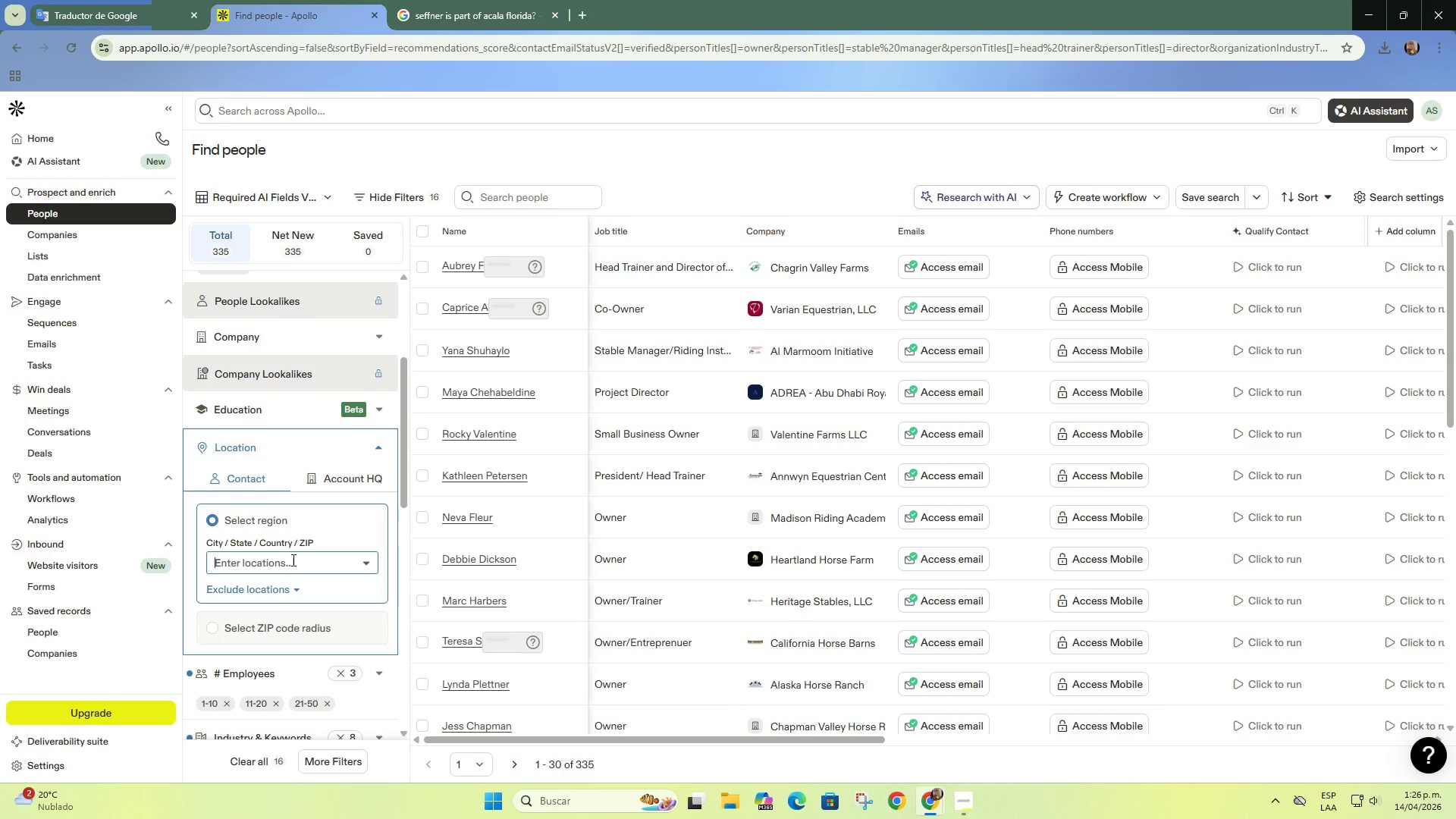 
wait(5.52)
 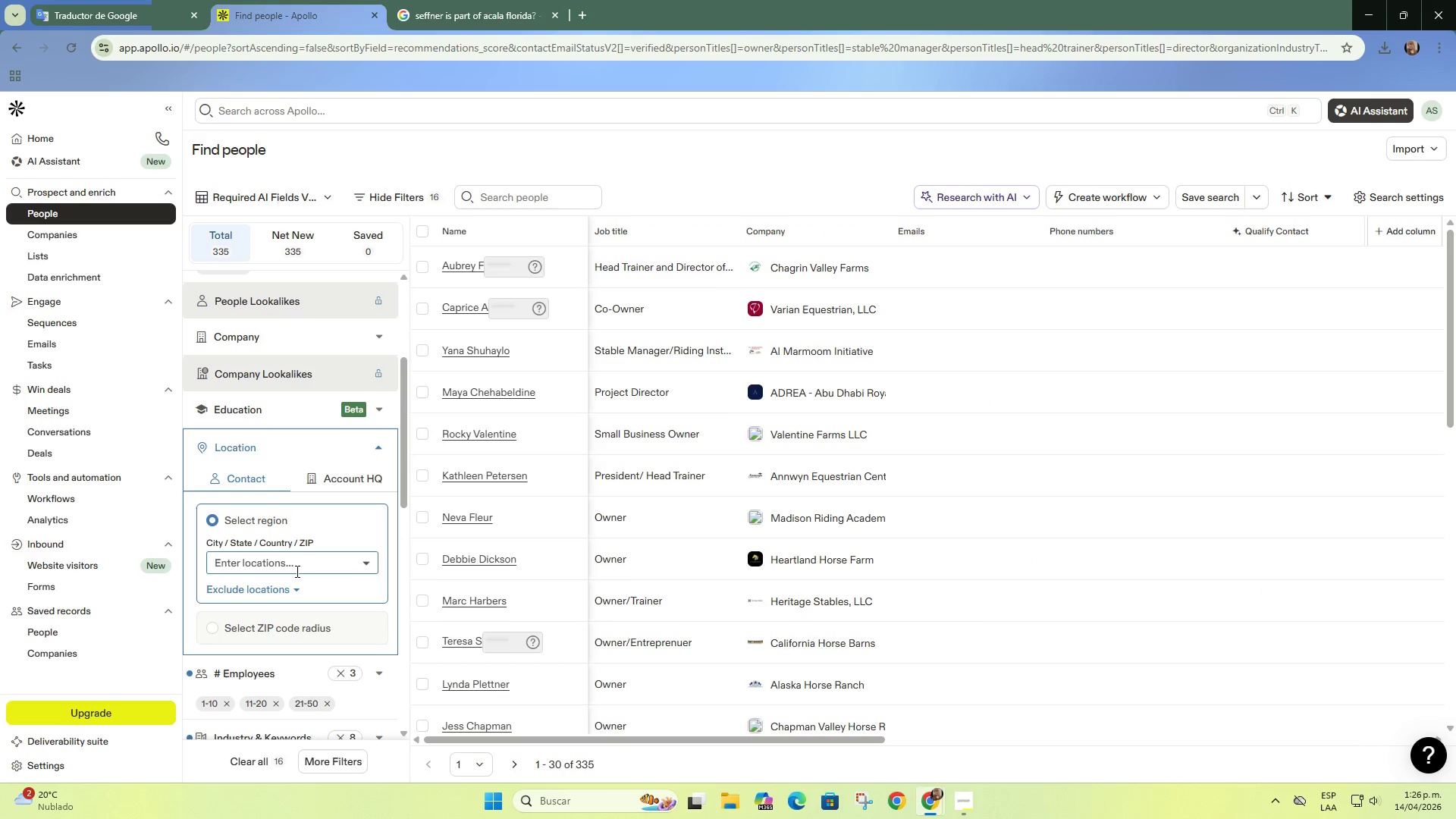 
scroll: coordinate [733, 530], scroll_direction: up, amount: 2.0
 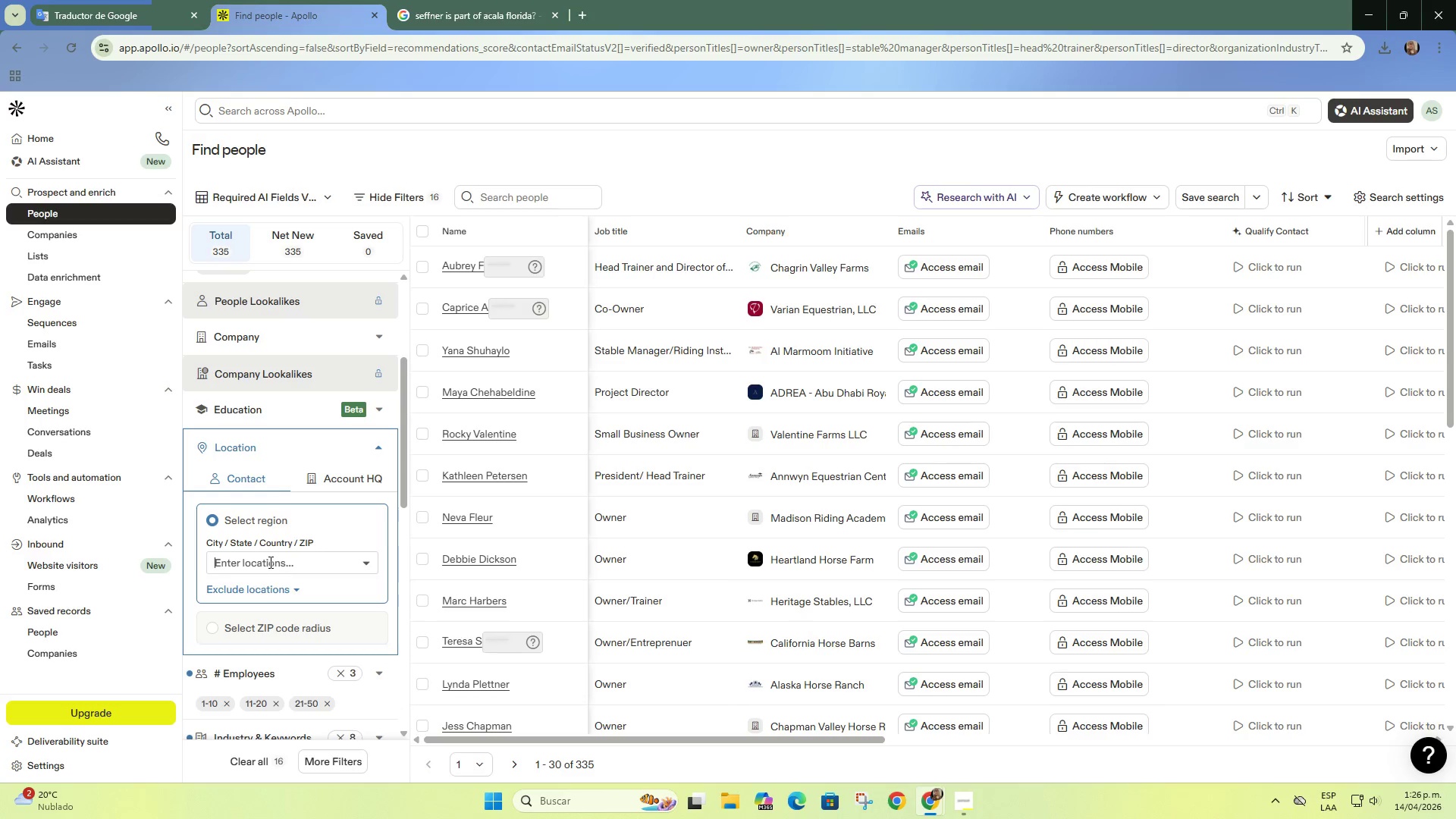 
left_click([269, 562])
 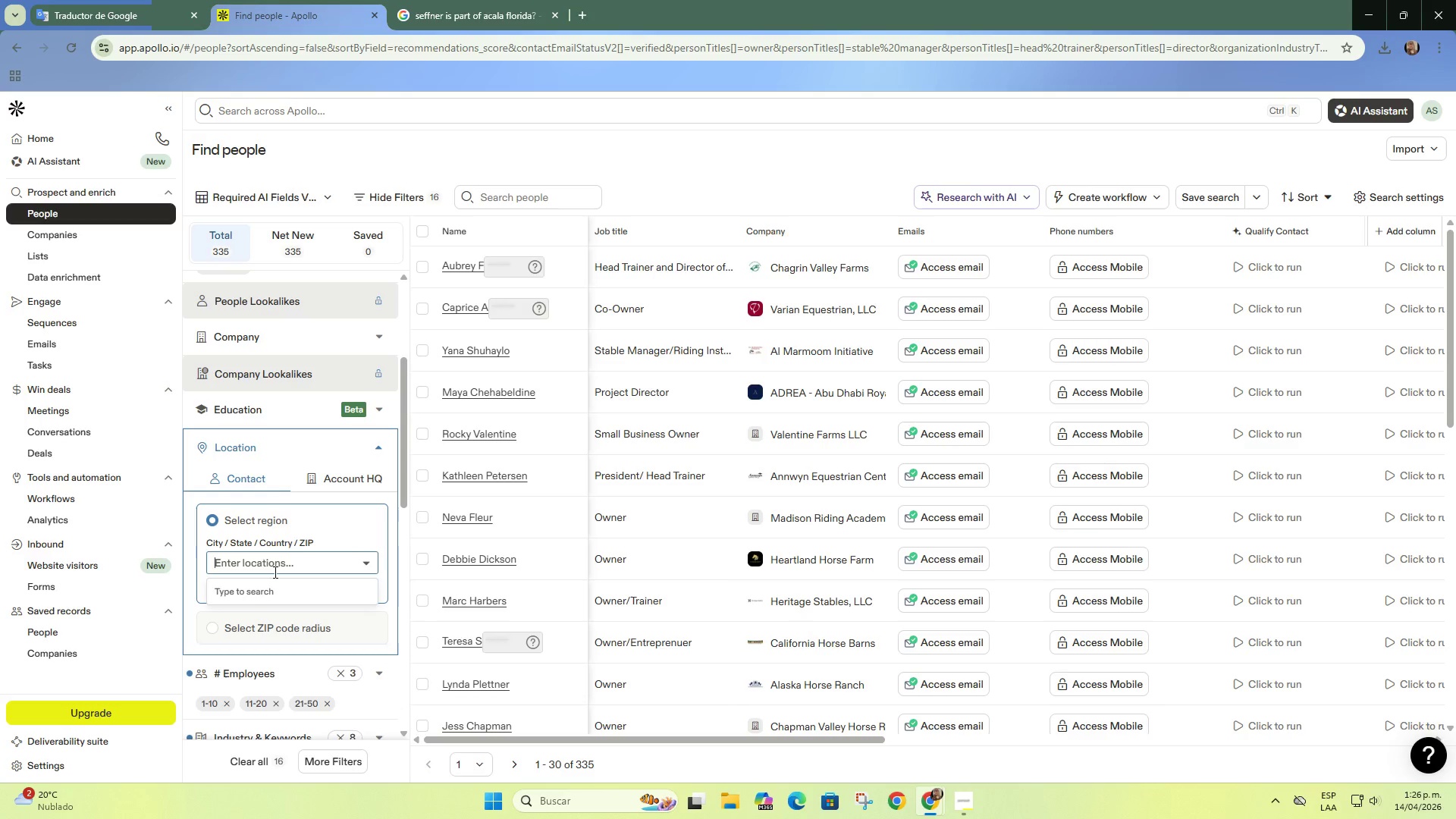 
type(florida)
key(Backspace)
key(Backspace)
key(Backspace)
key(Backspace)
key(Backspace)
key(Backspace)
key(Backspace)
key(Backspace)
type(l)
key(Backspace)
type(florida)
 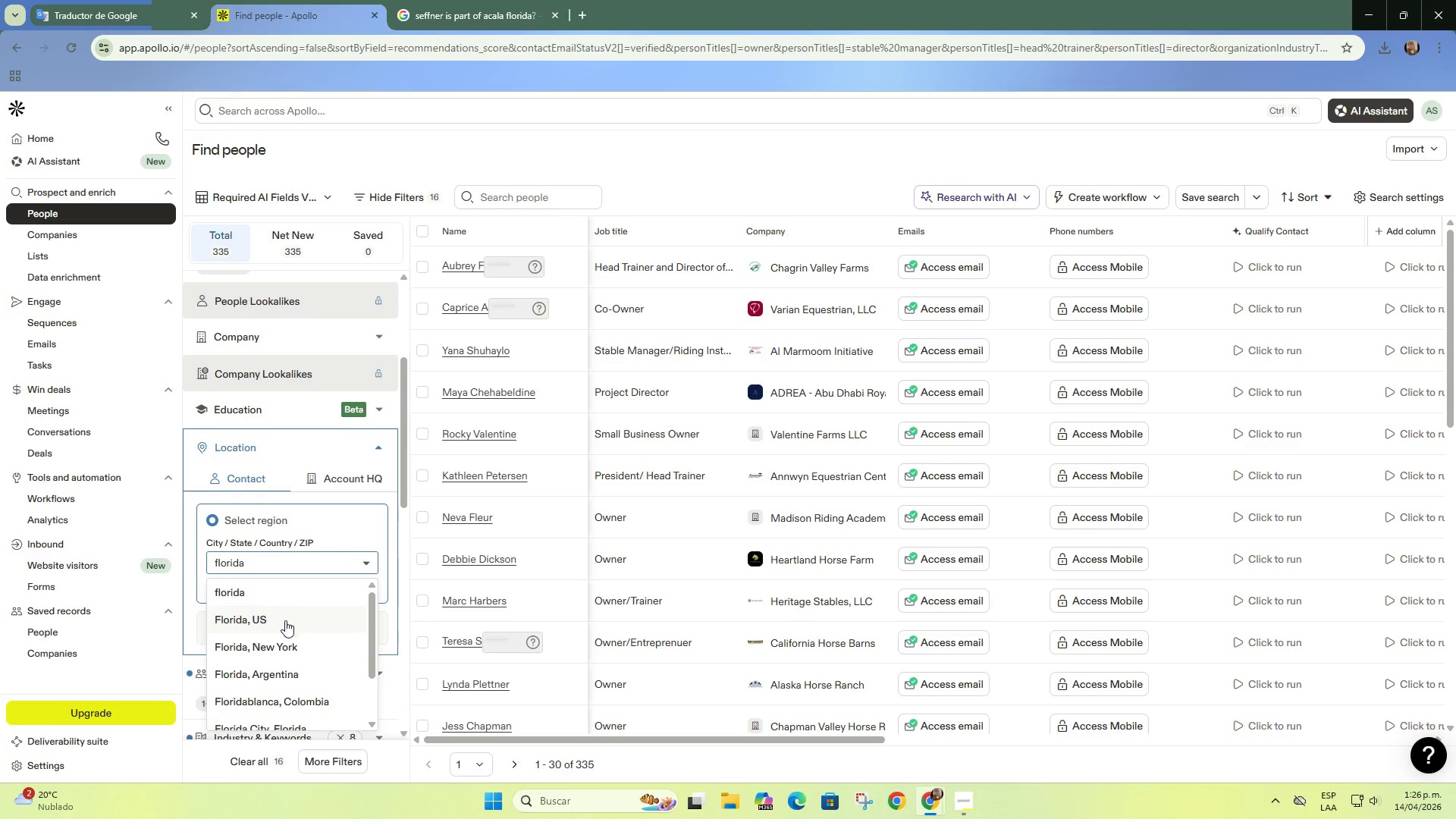 
left_click([285, 620])
 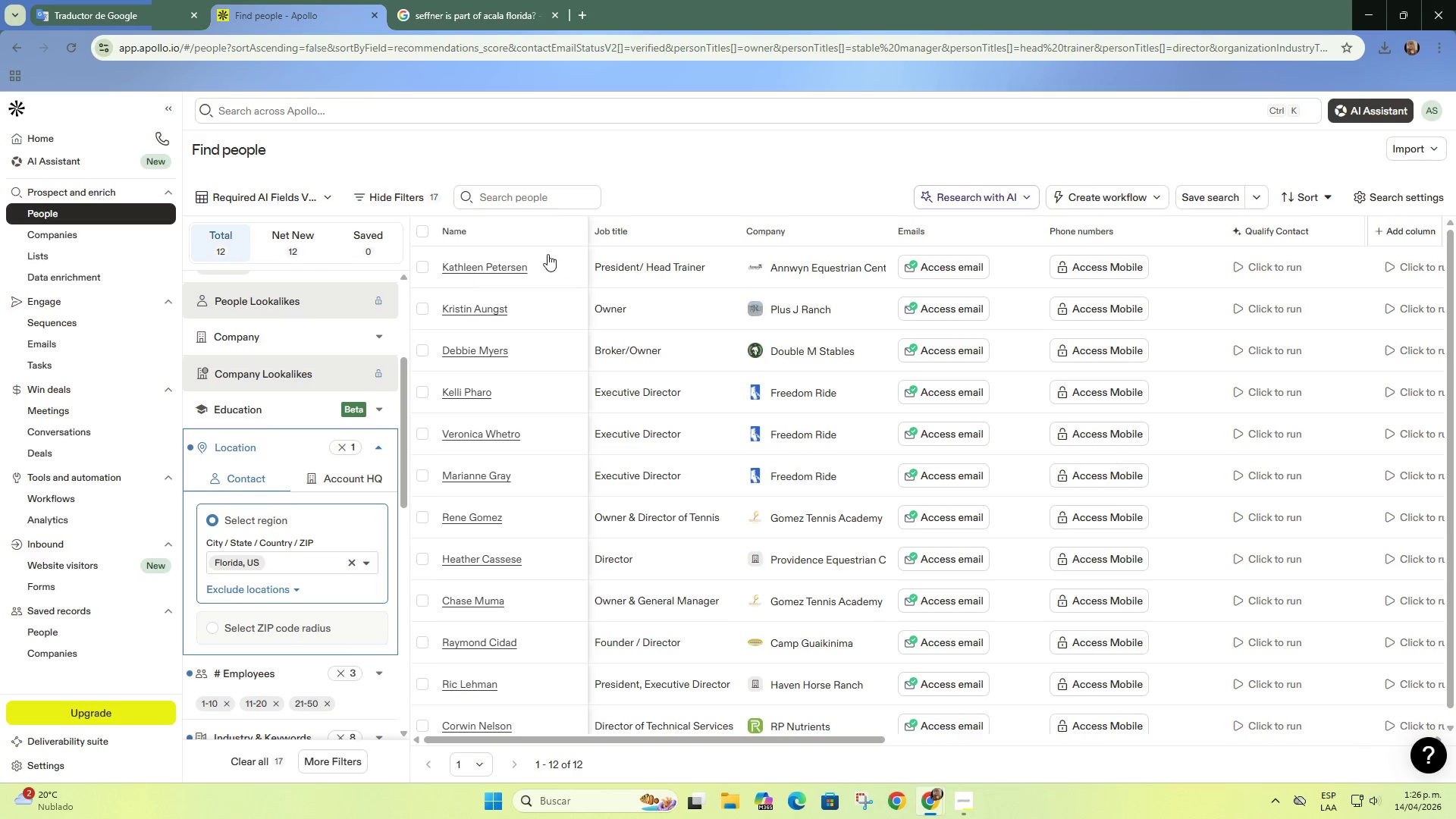 
wait(8.05)
 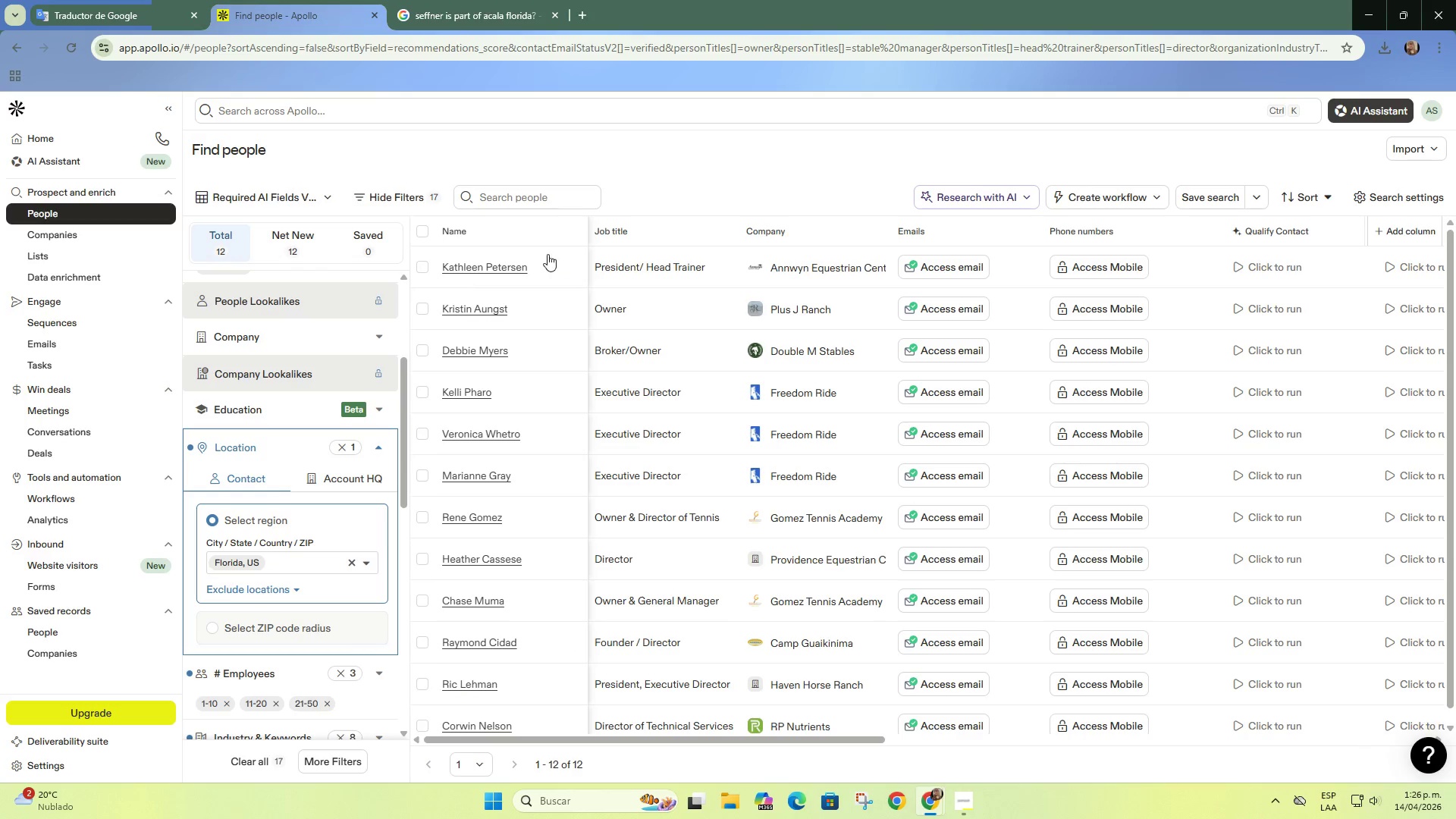 
right_click([794, 263])
 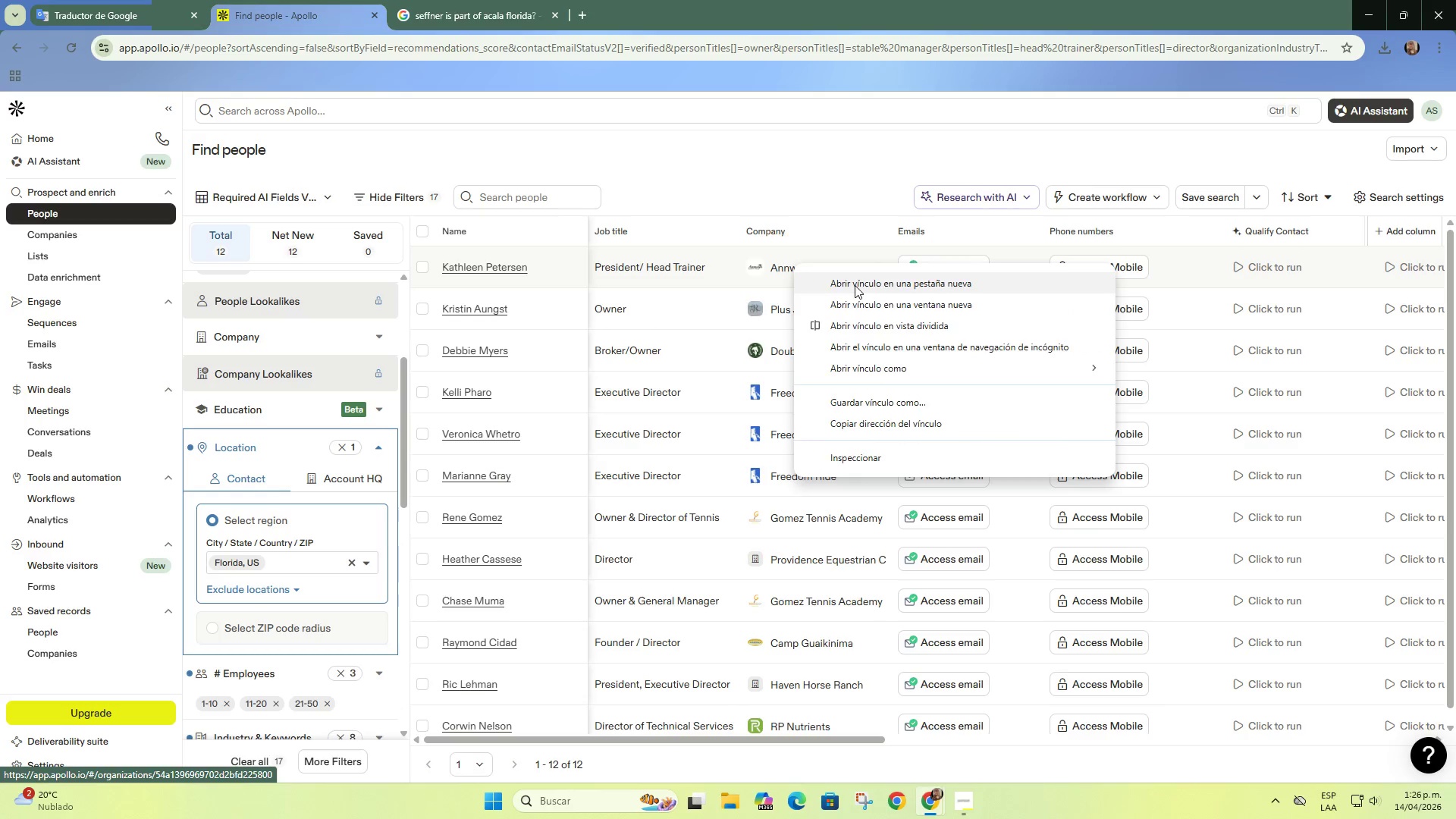 
left_click([855, 285])
 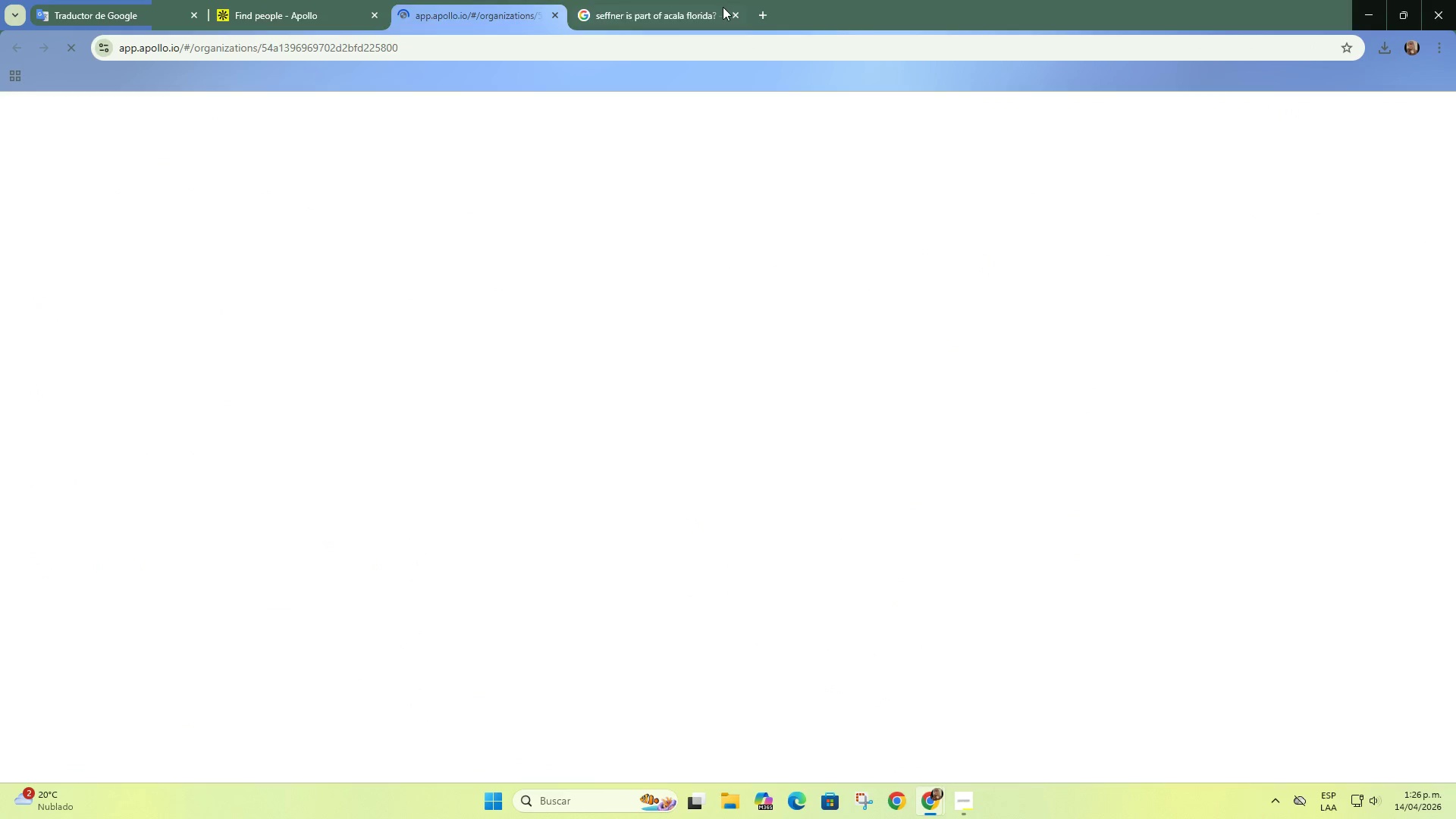 
double_click([723, 7])
 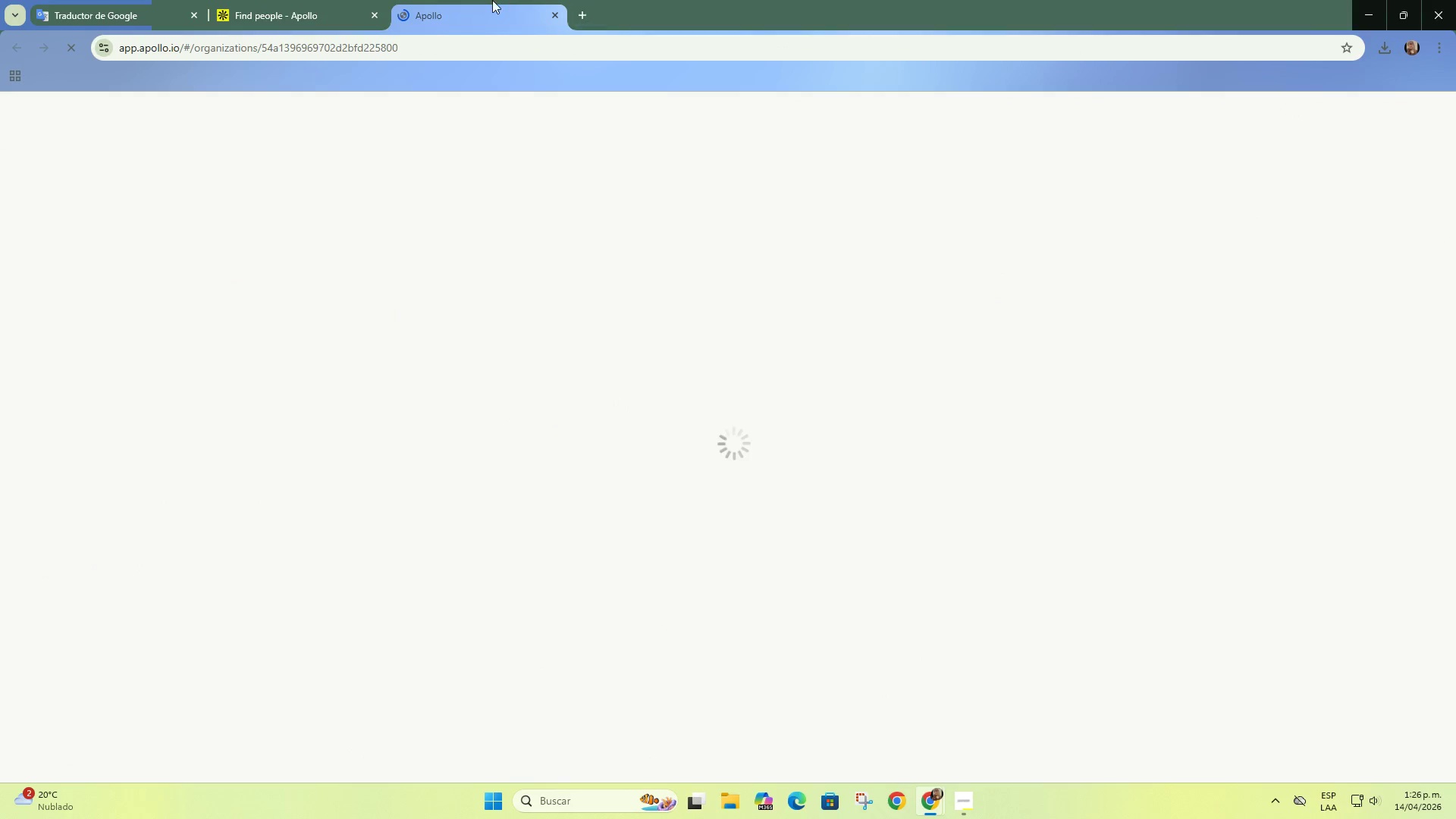 
double_click([492, 0])
 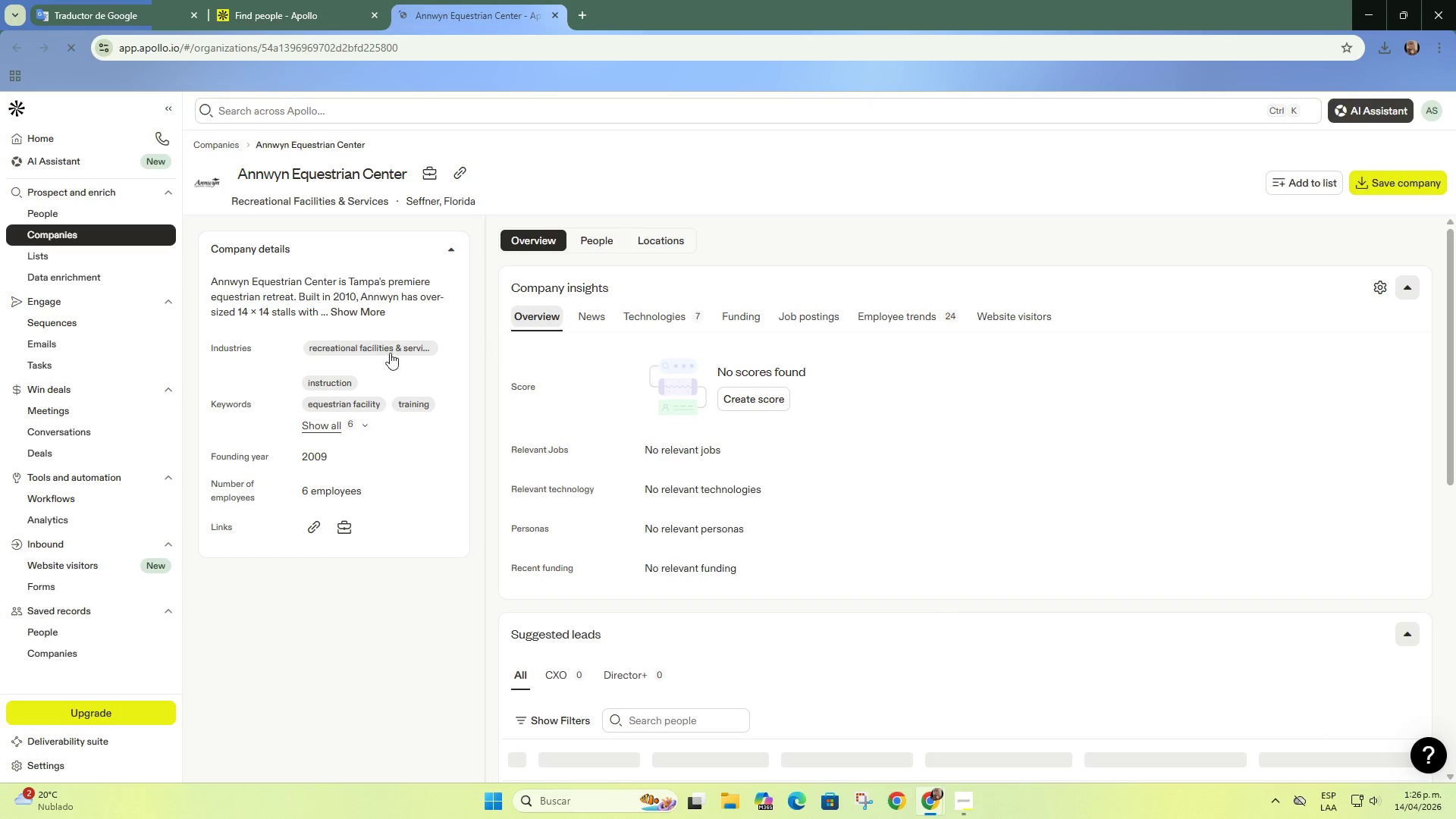 
left_click([366, 315])
 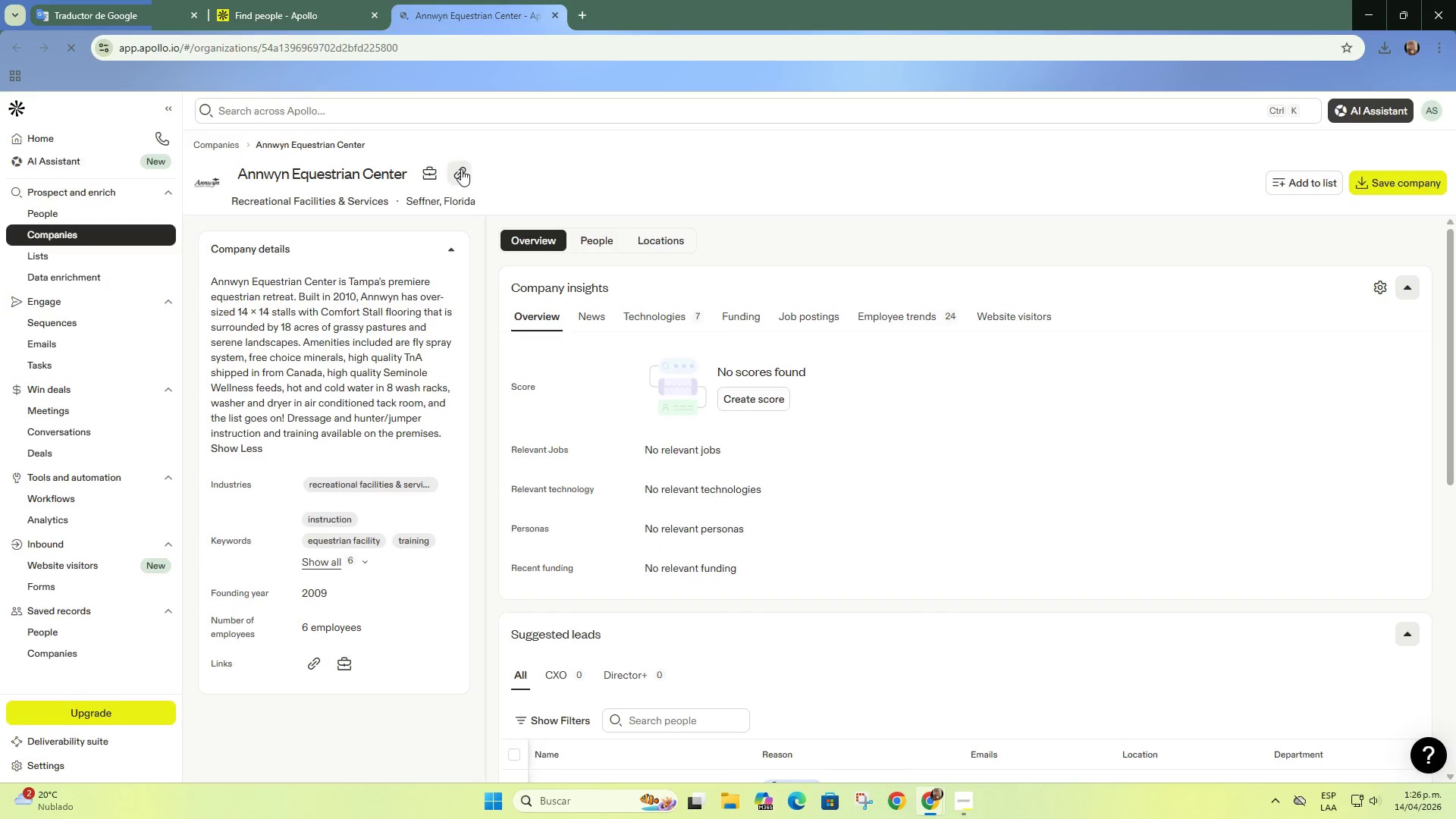 
left_click([461, 169])
 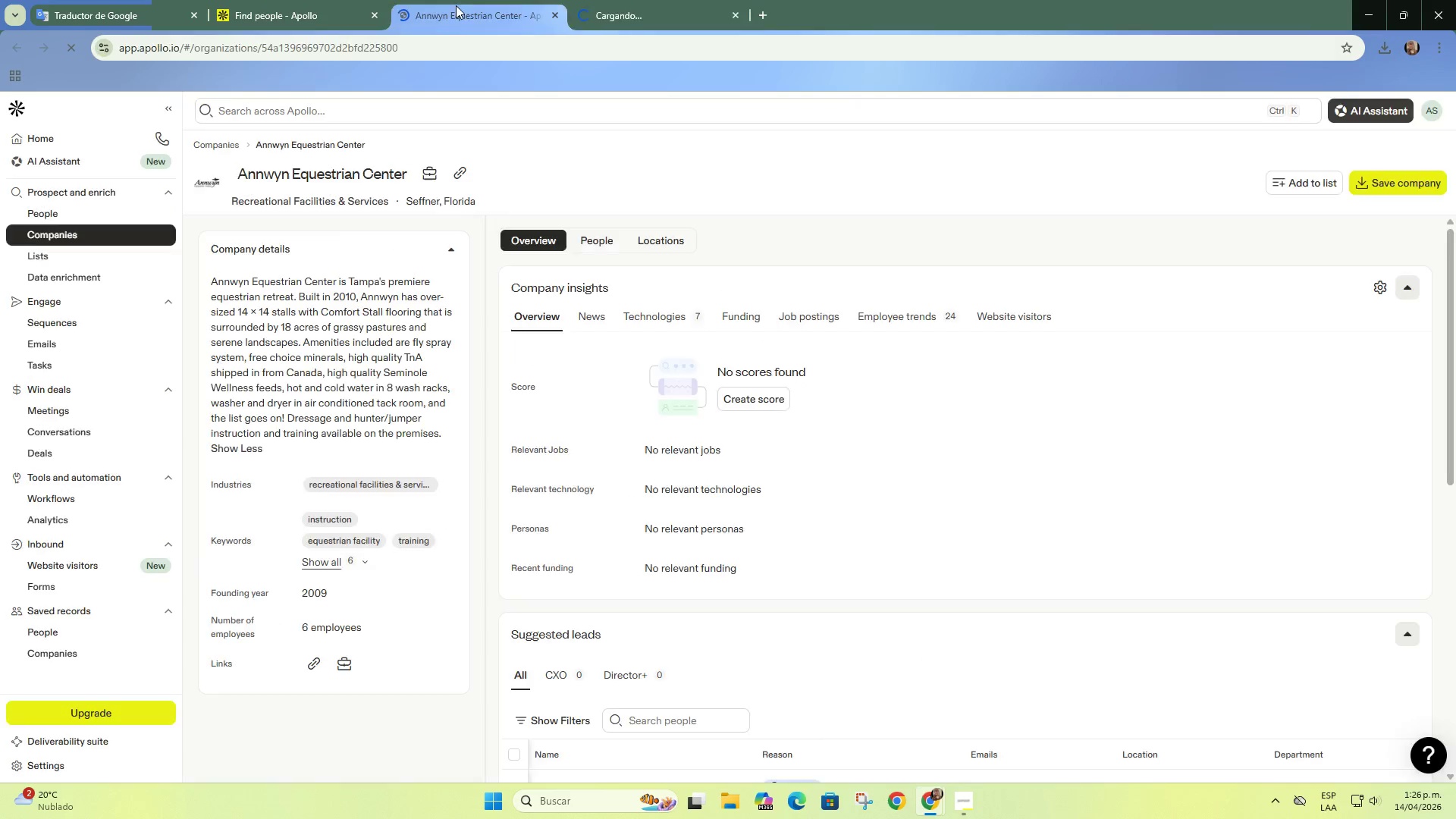 
left_click([456, 5])
 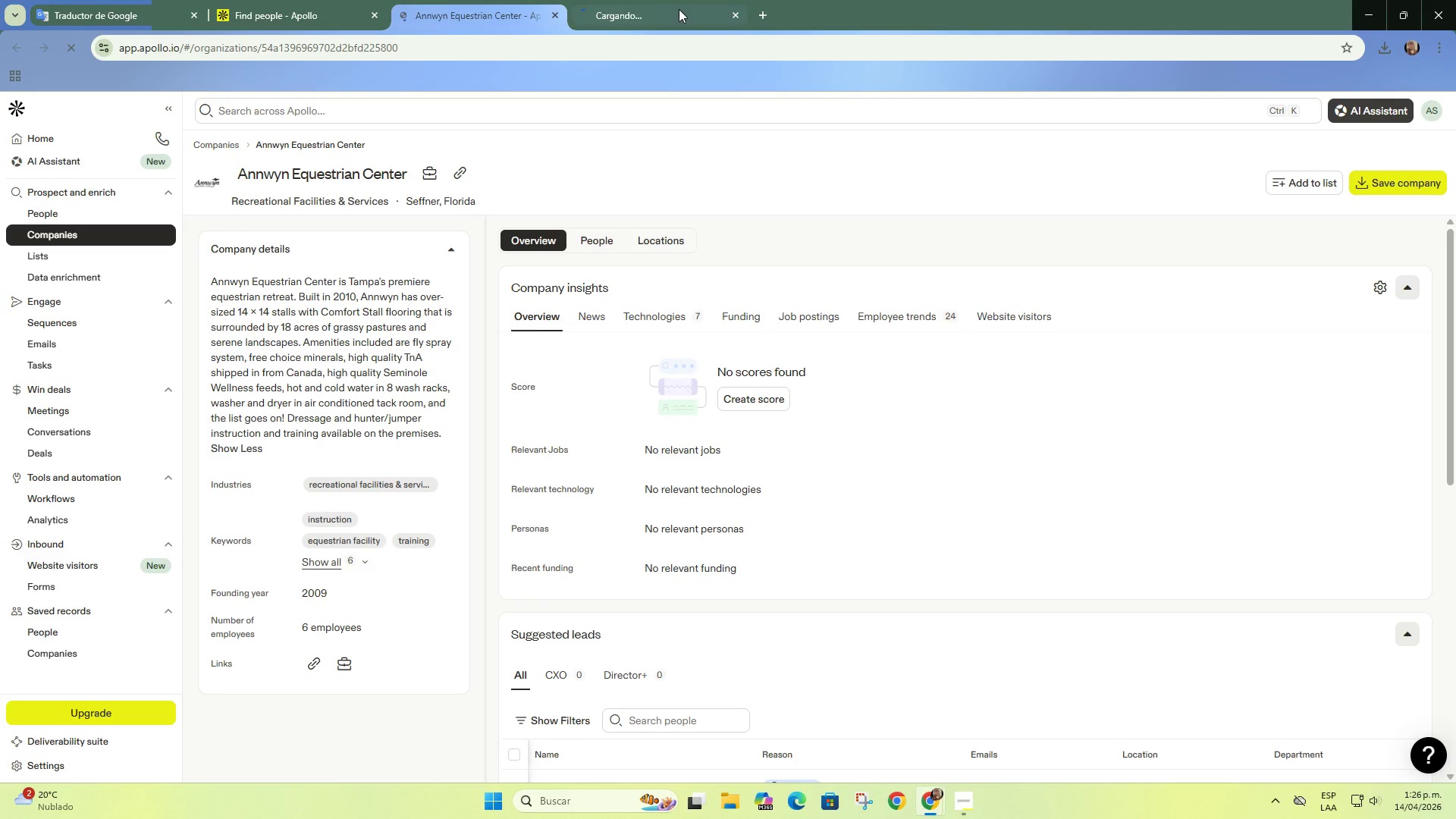 
left_click([679, 9])
 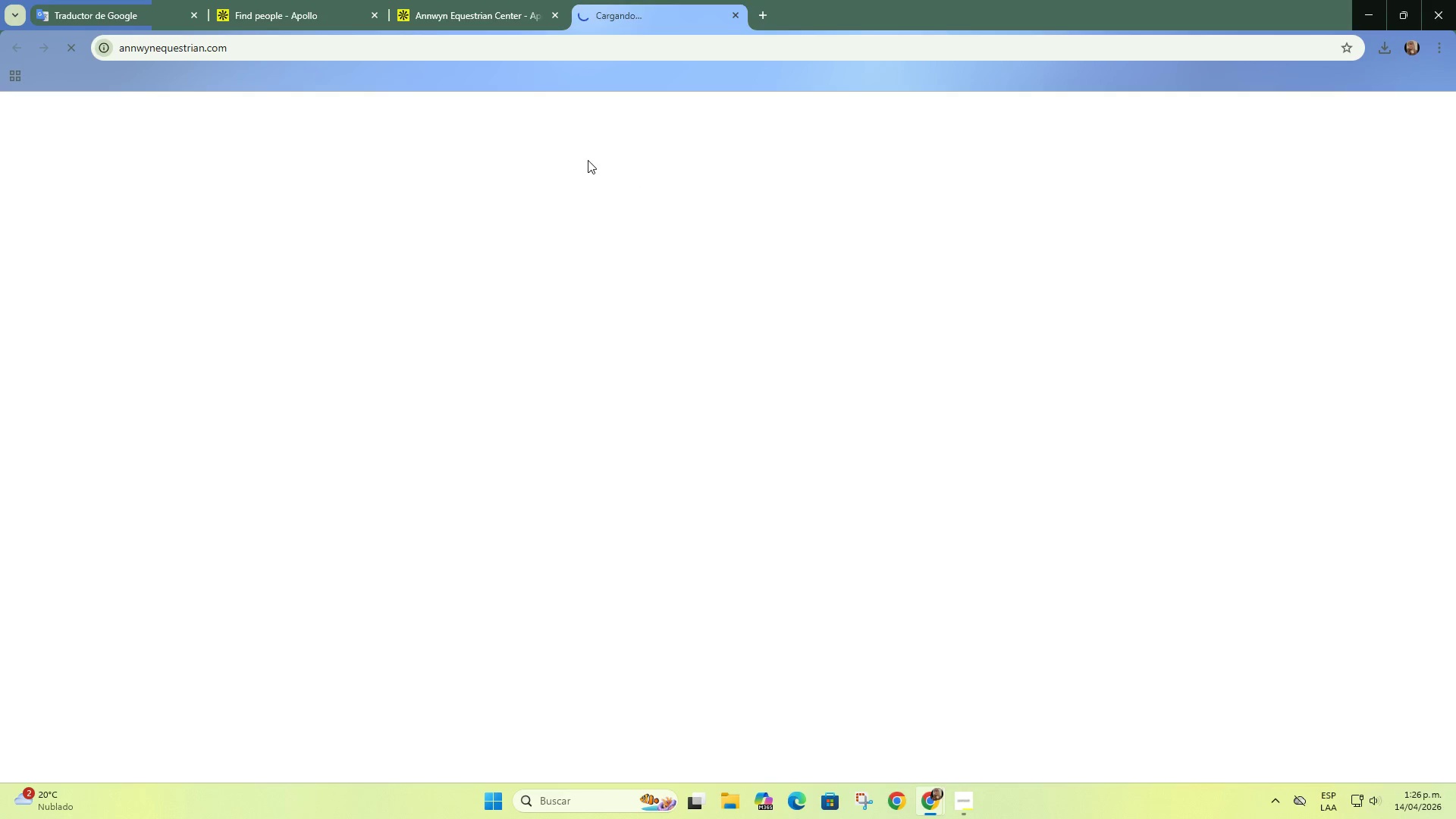 
wait(11.69)
 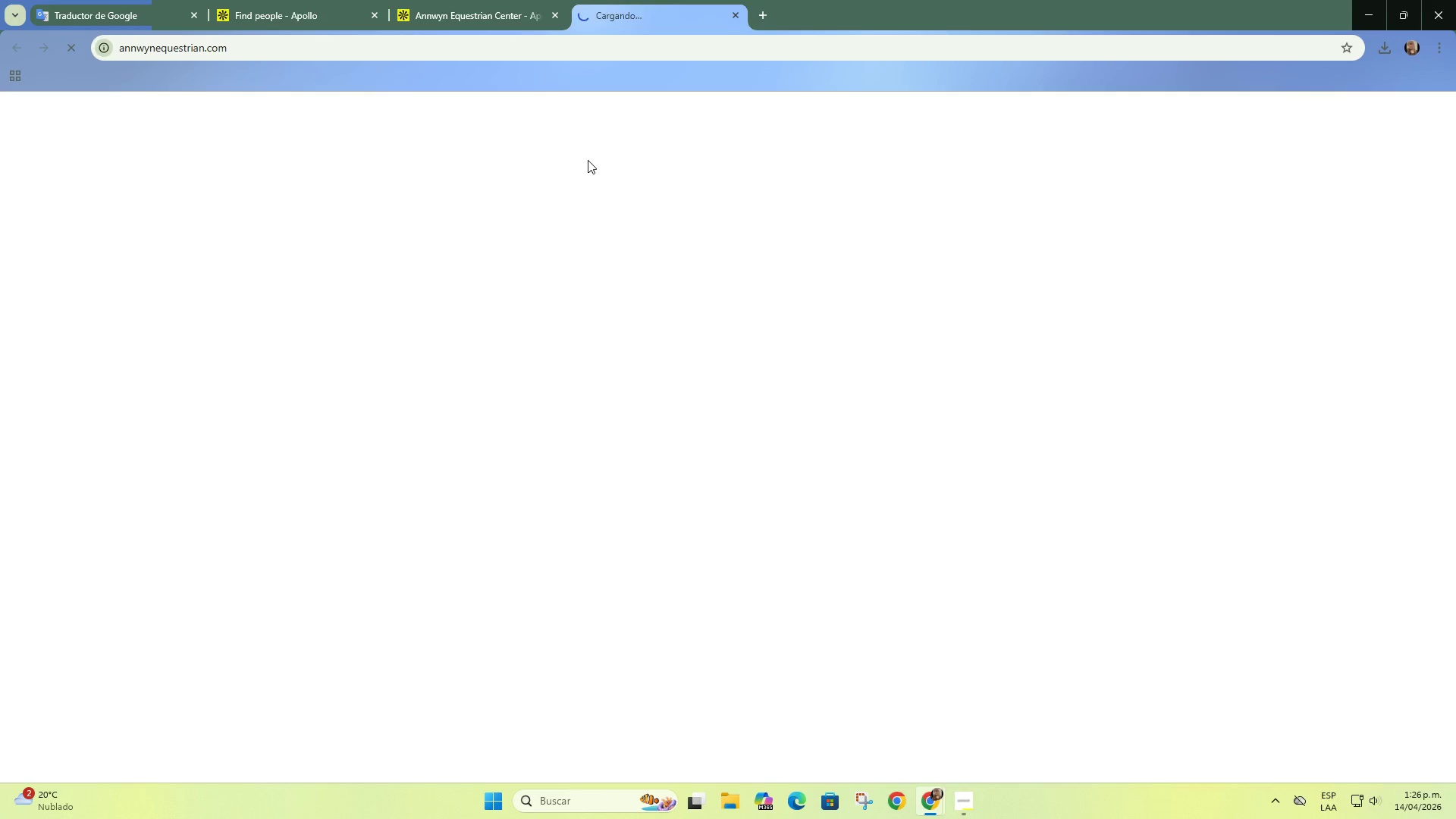 
left_click([445, 0])
 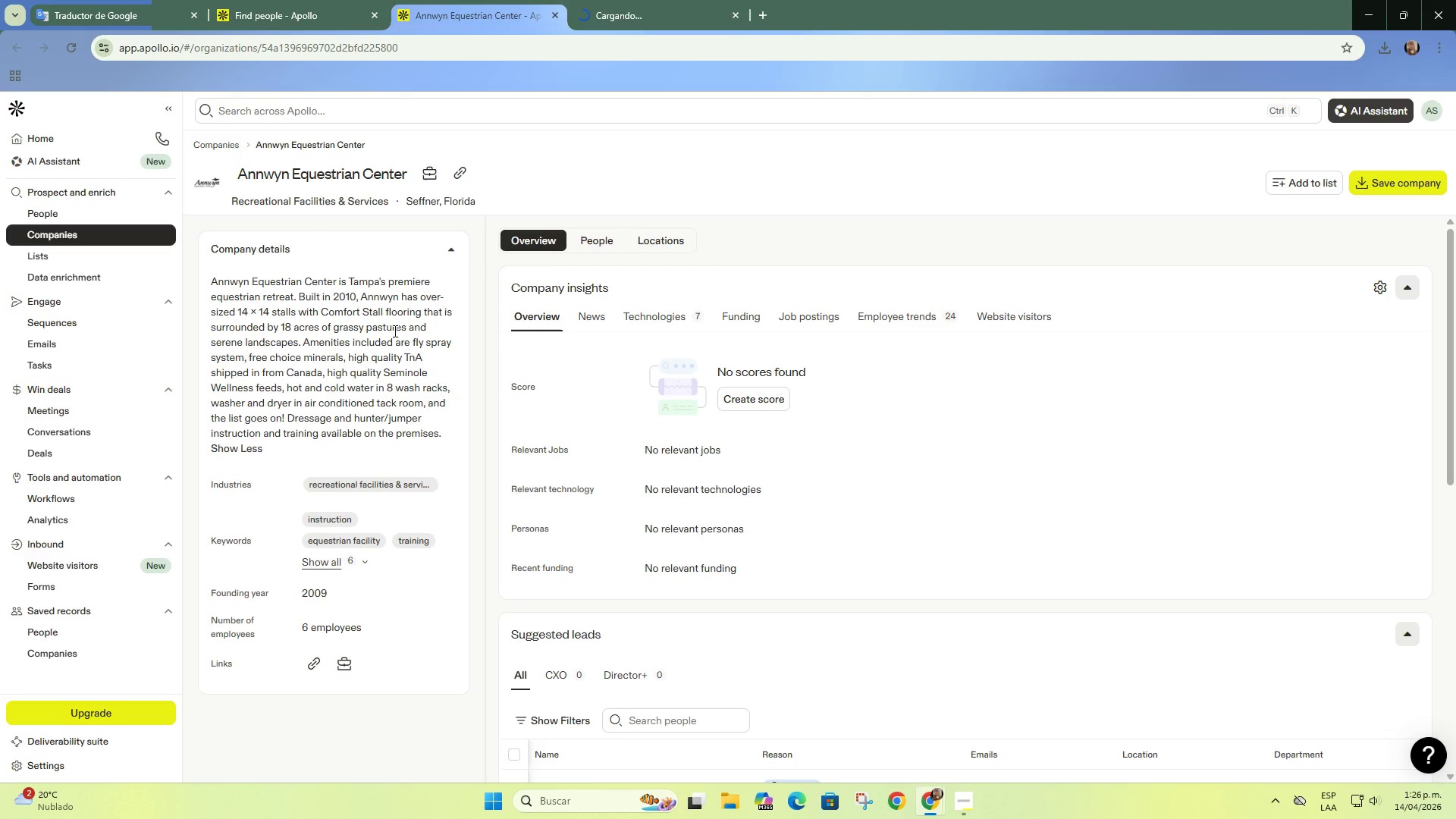 
wait(6.5)
 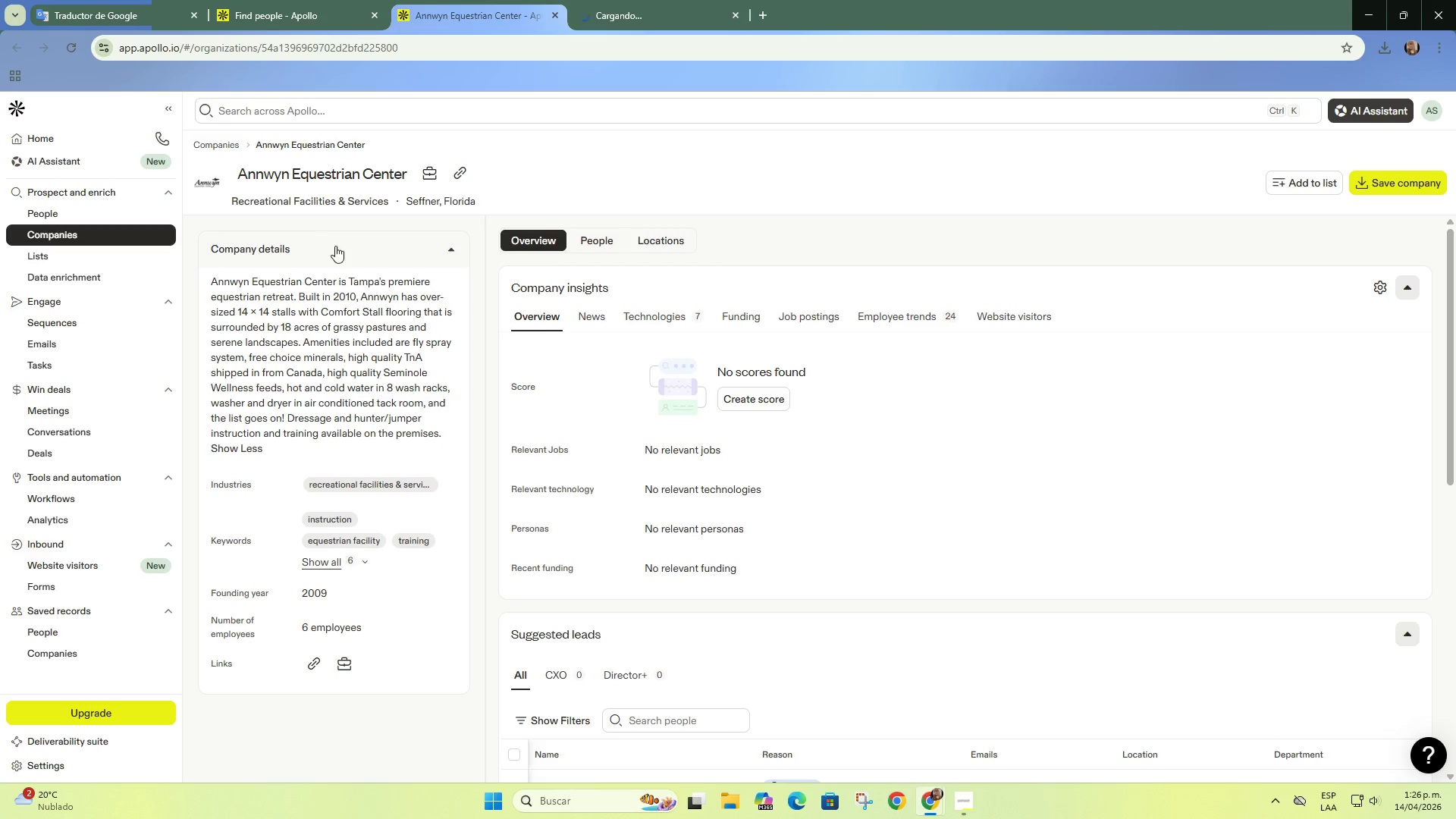 
left_click([597, 0])
 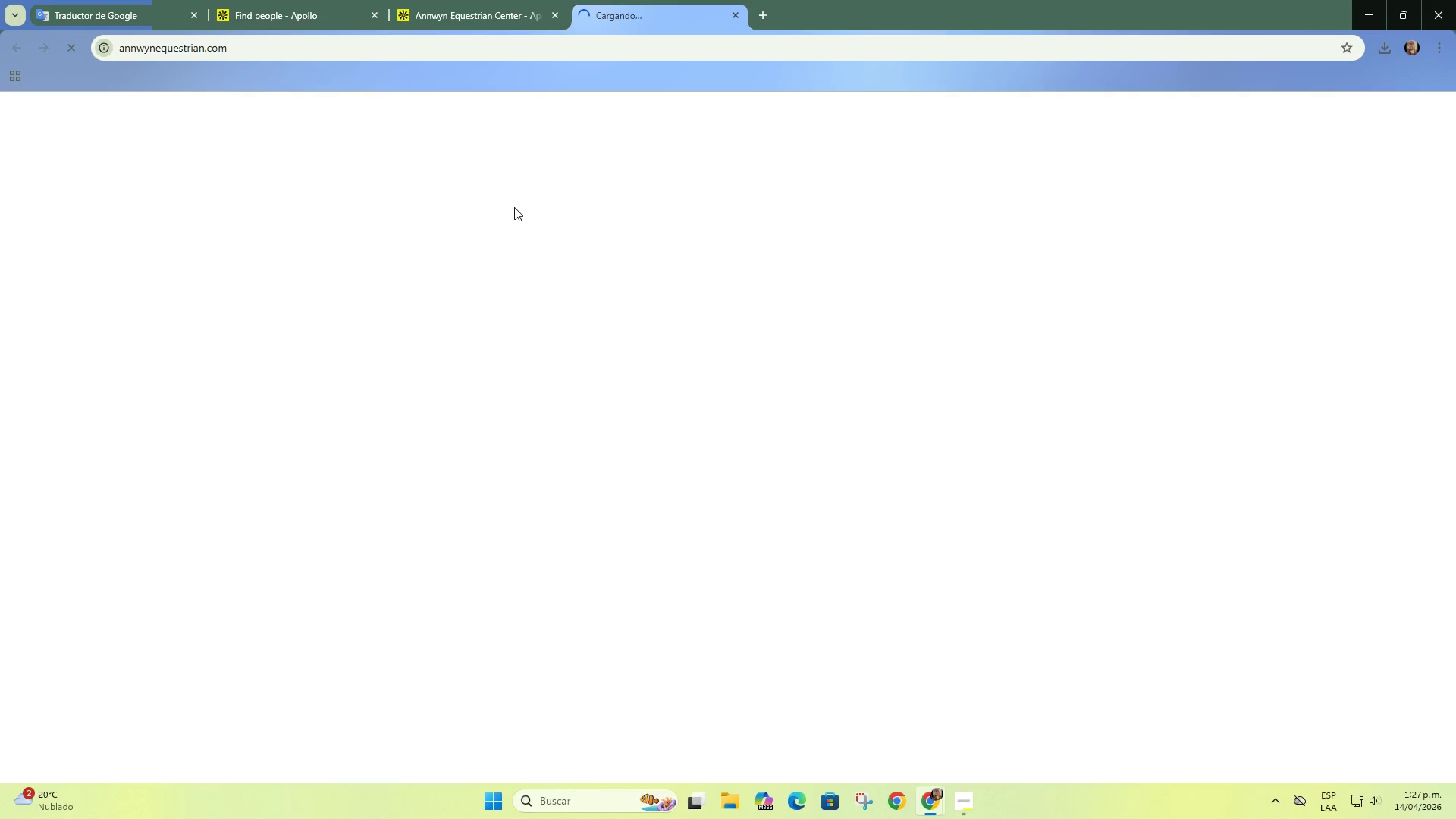 
wait(12.2)
 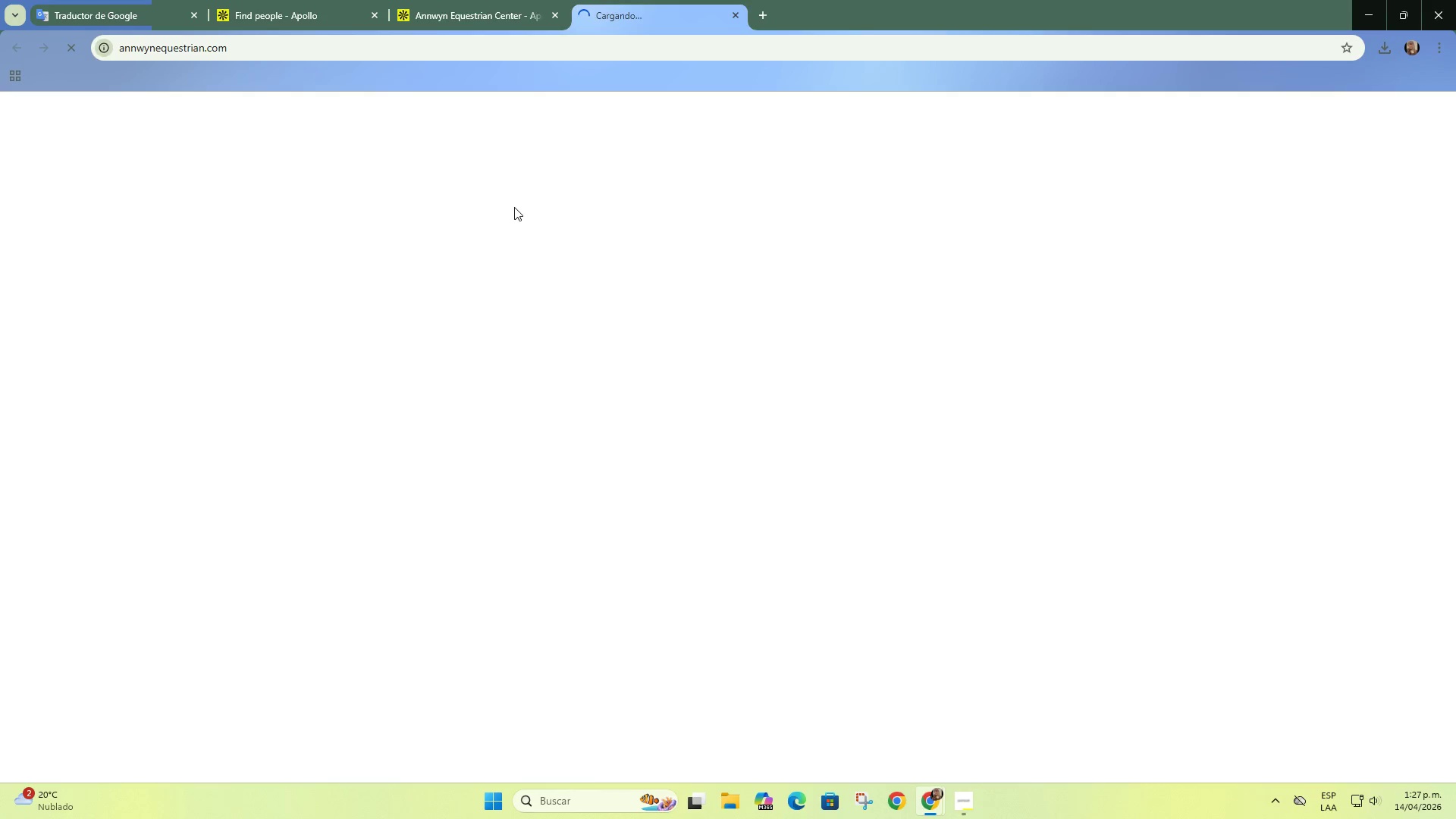 
left_click([450, 0])
 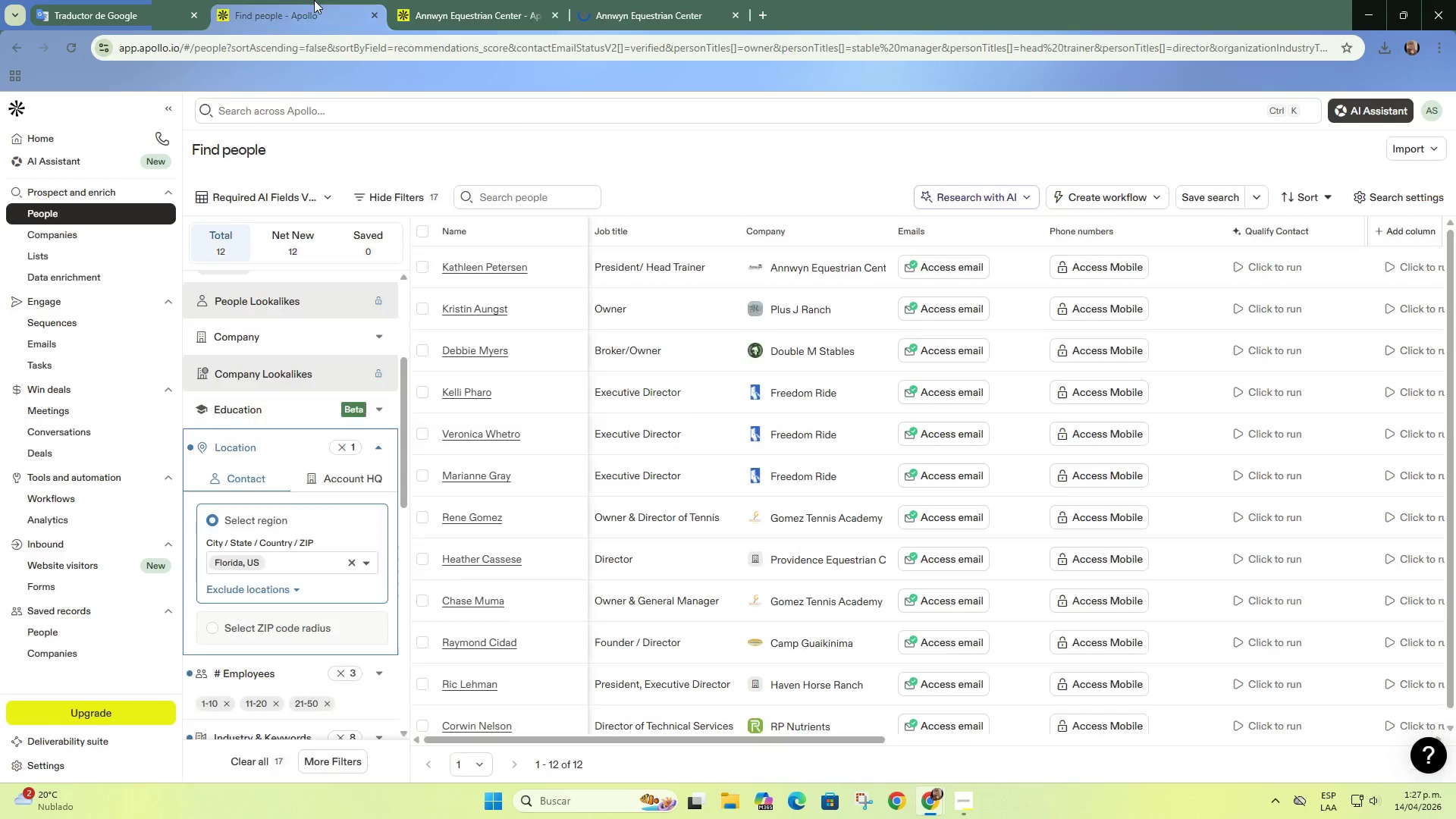 
left_click([314, 0])
 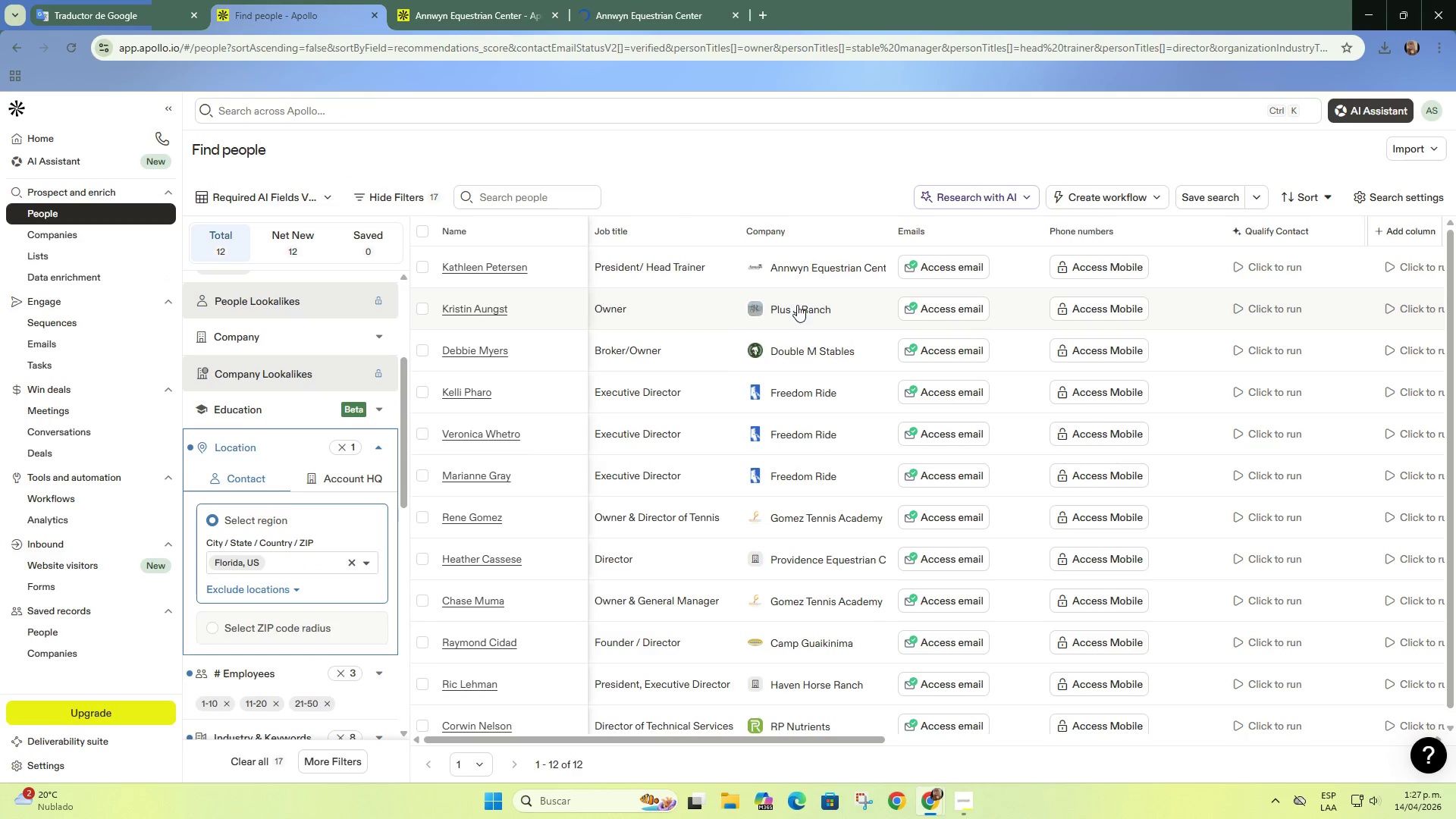 
right_click([808, 307])
 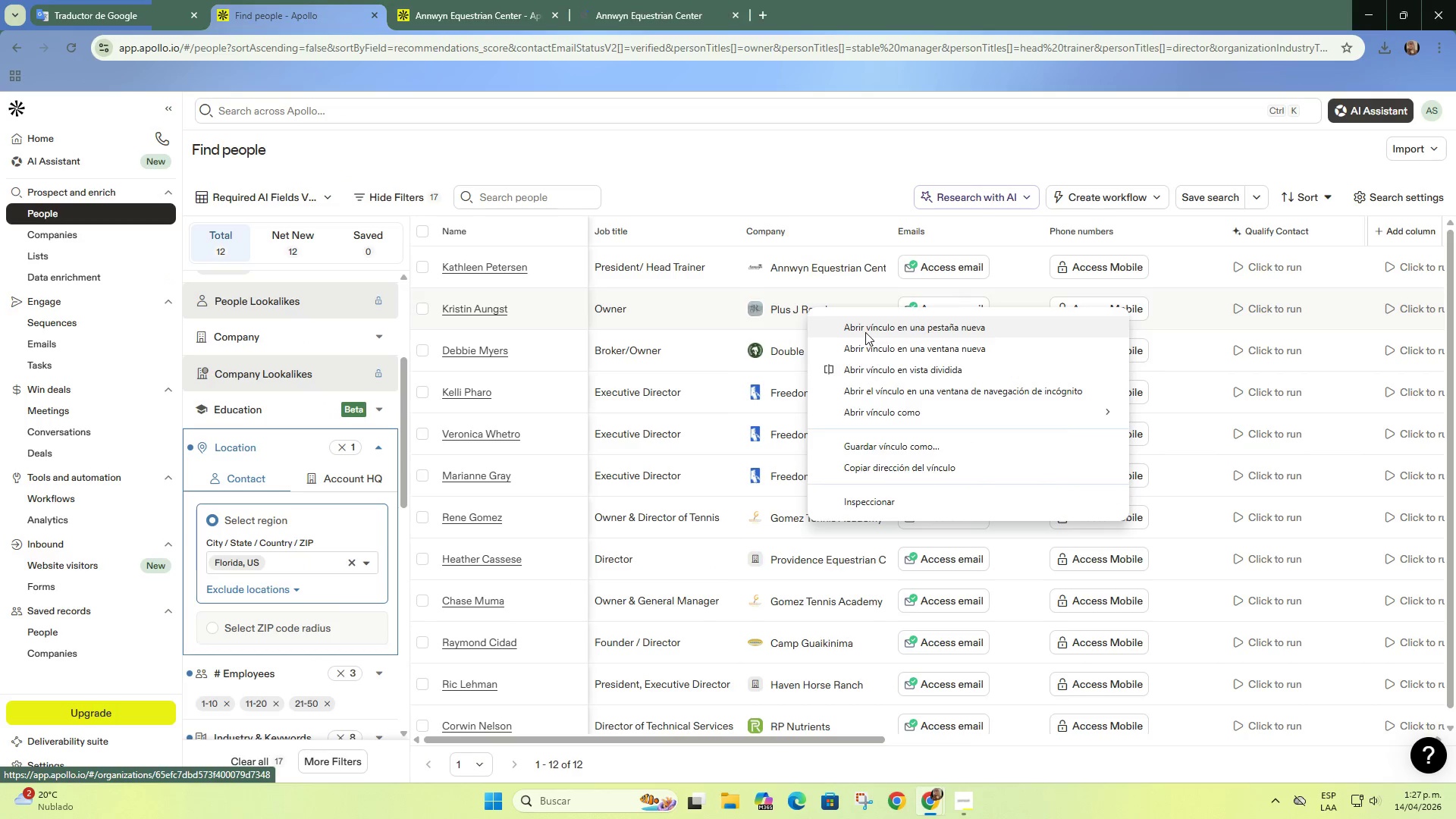 
left_click([865, 332])
 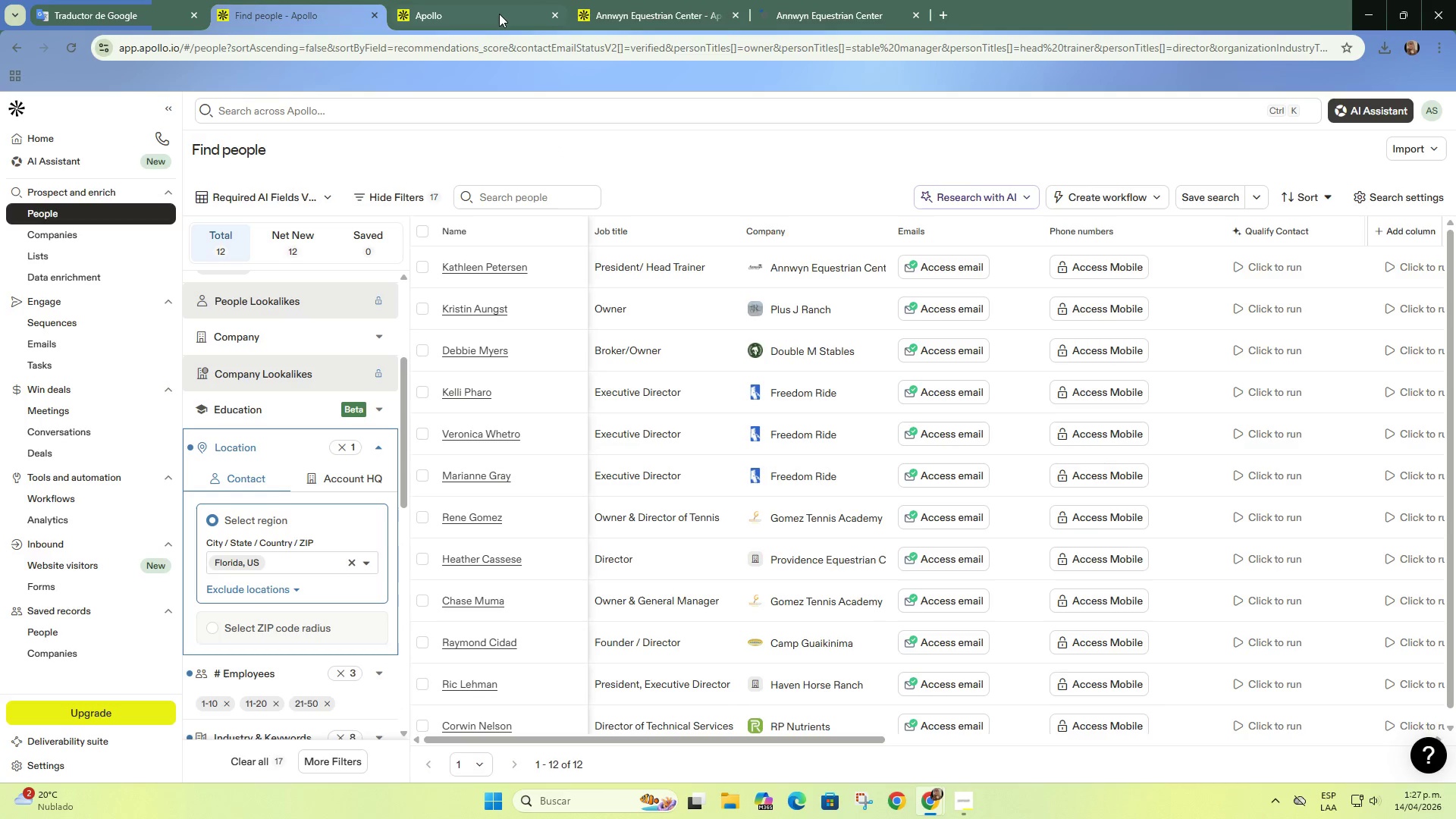 
left_click([499, 13])
 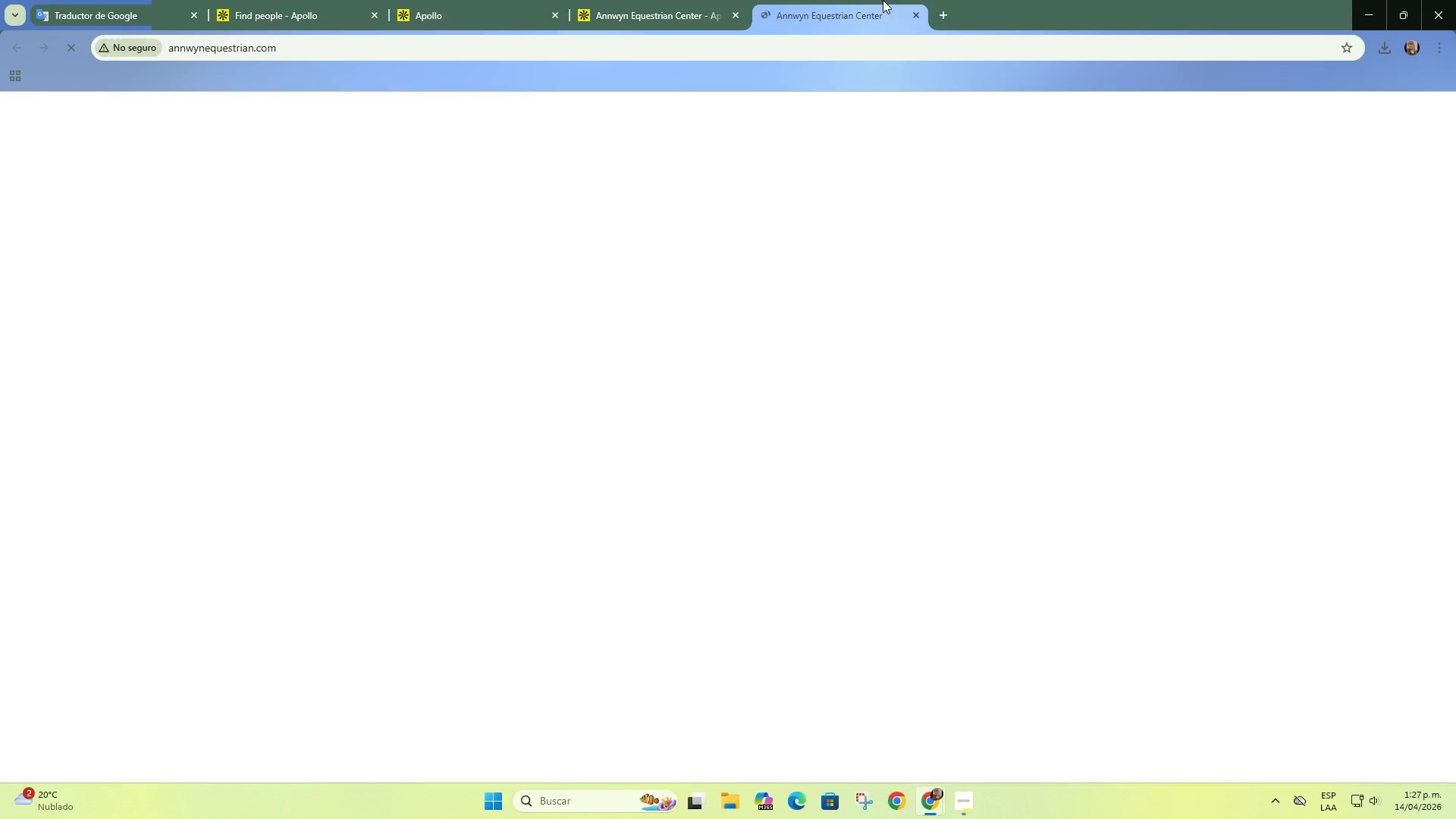 
left_click([883, 0])
 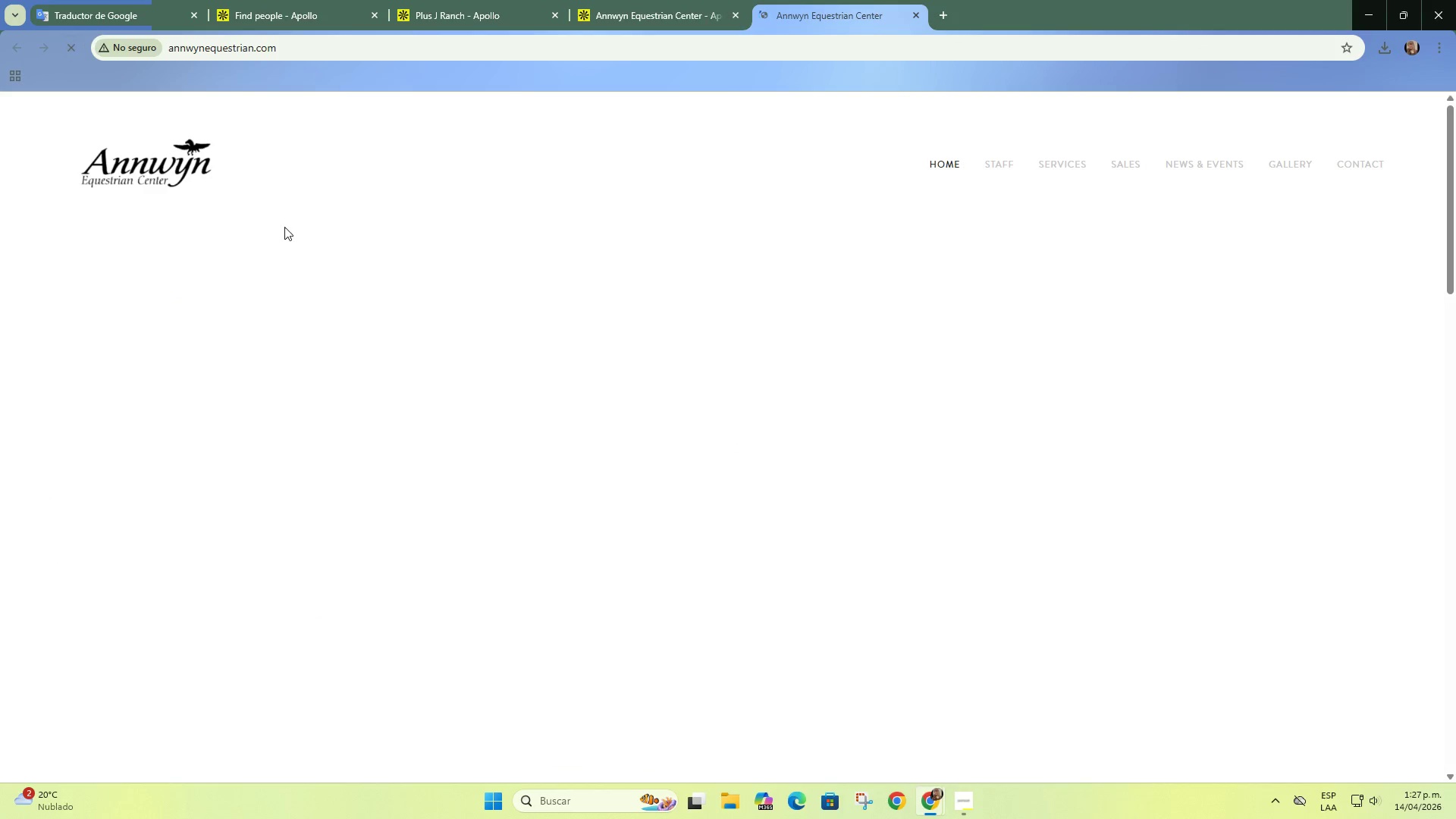 
scroll: coordinate [284, 227], scroll_direction: none, amount: 0.0
 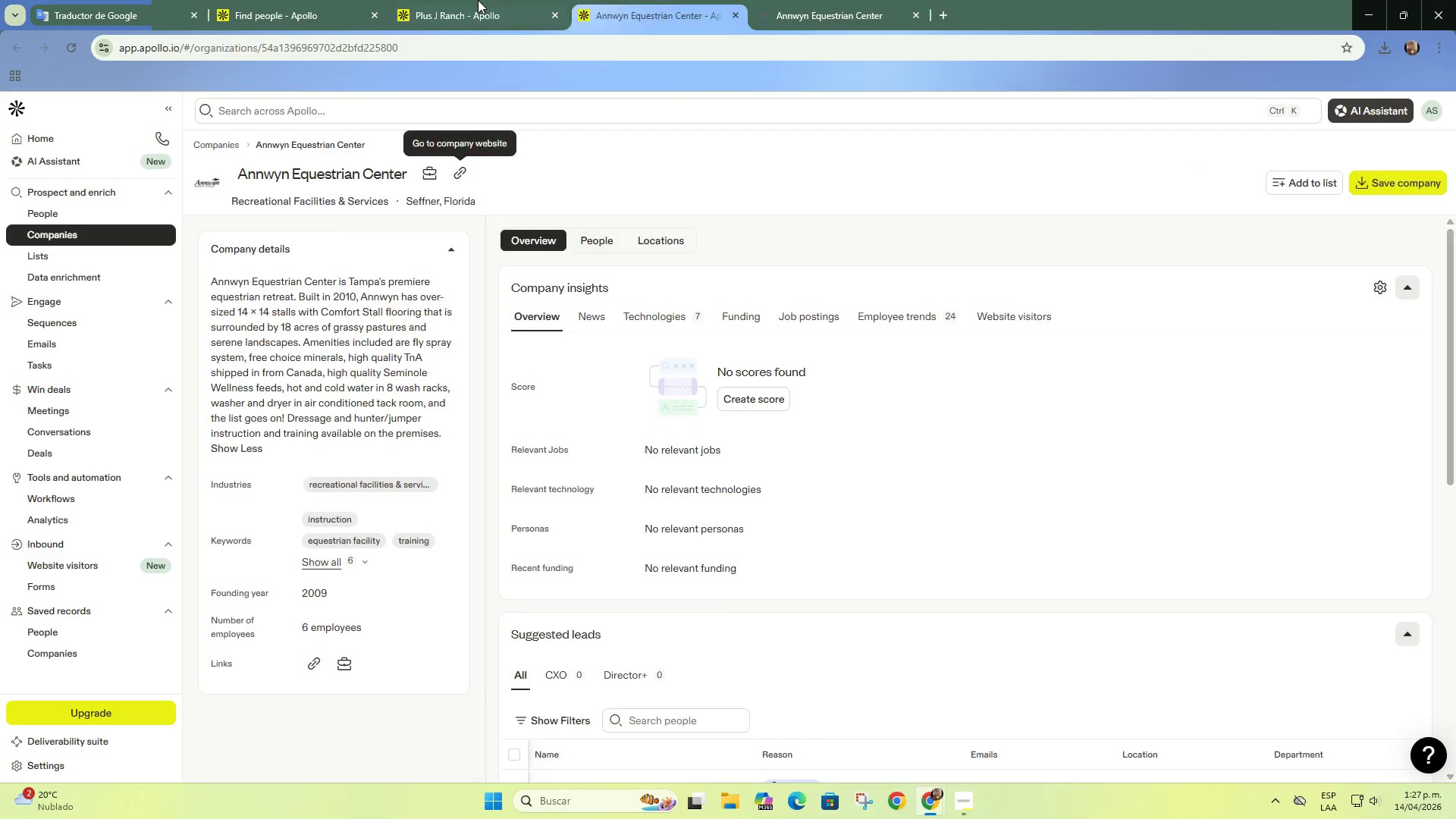 
double_click([478, 0])
 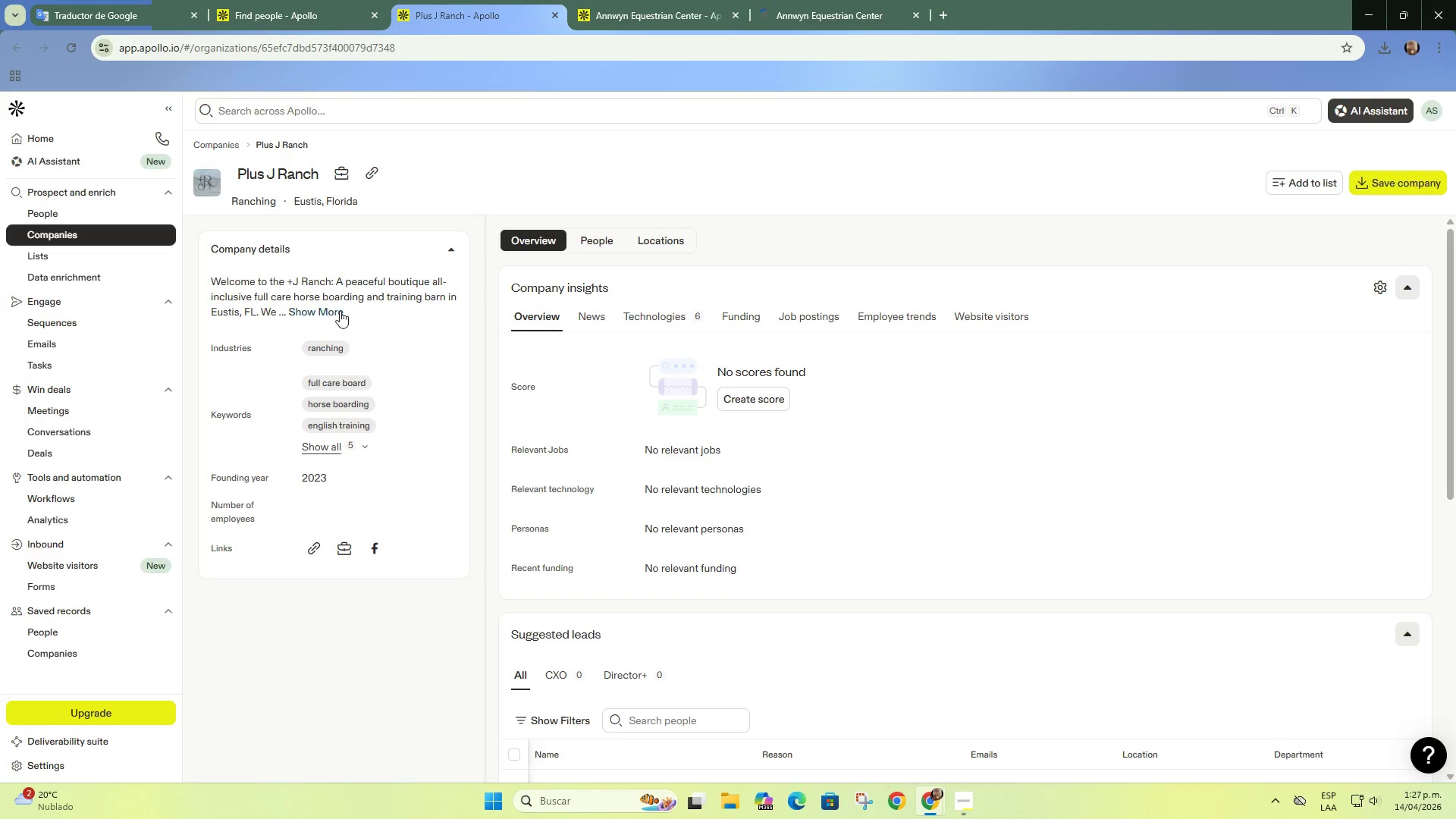 
left_click([338, 312])
 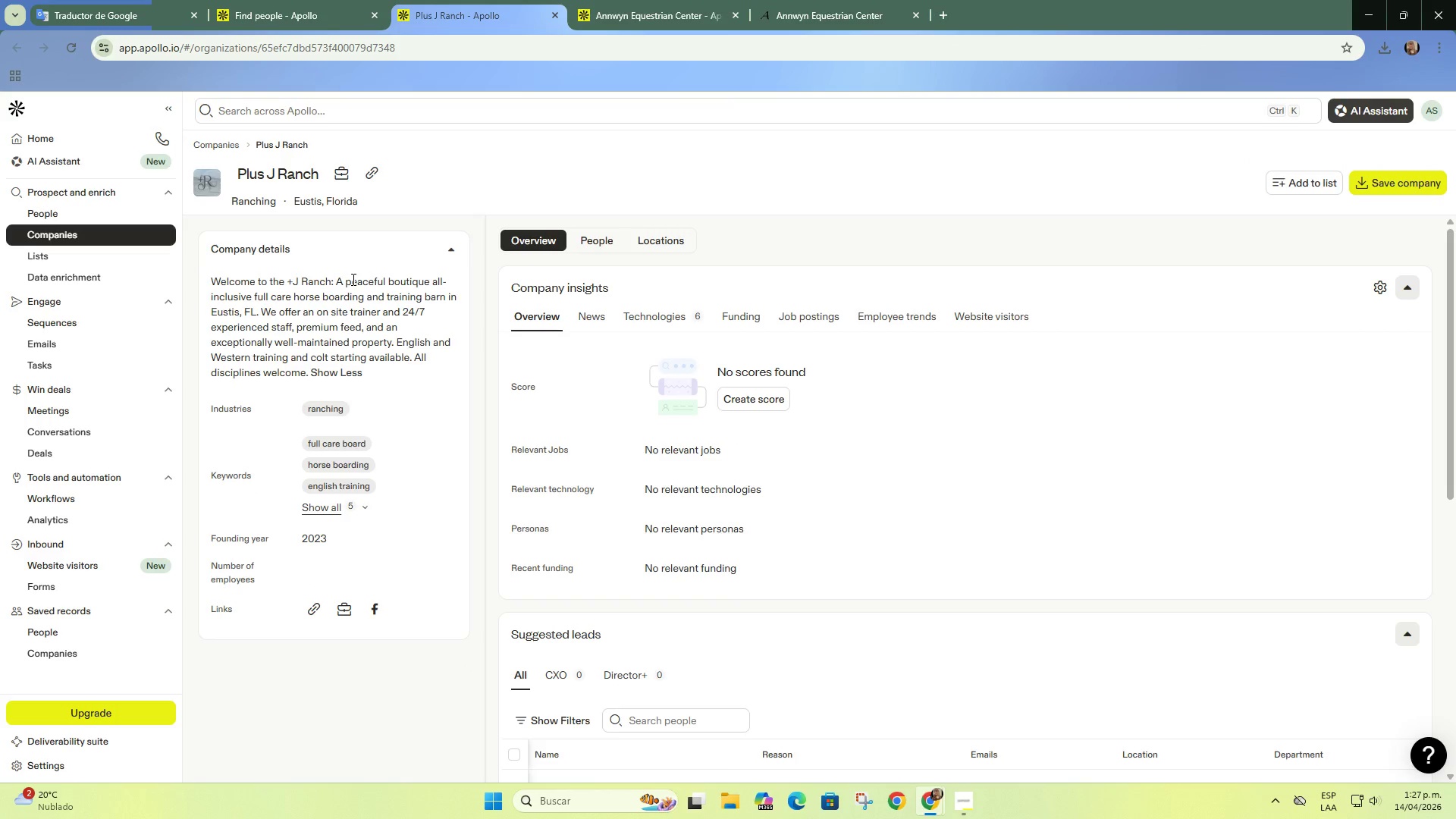 
left_click([371, 177])
 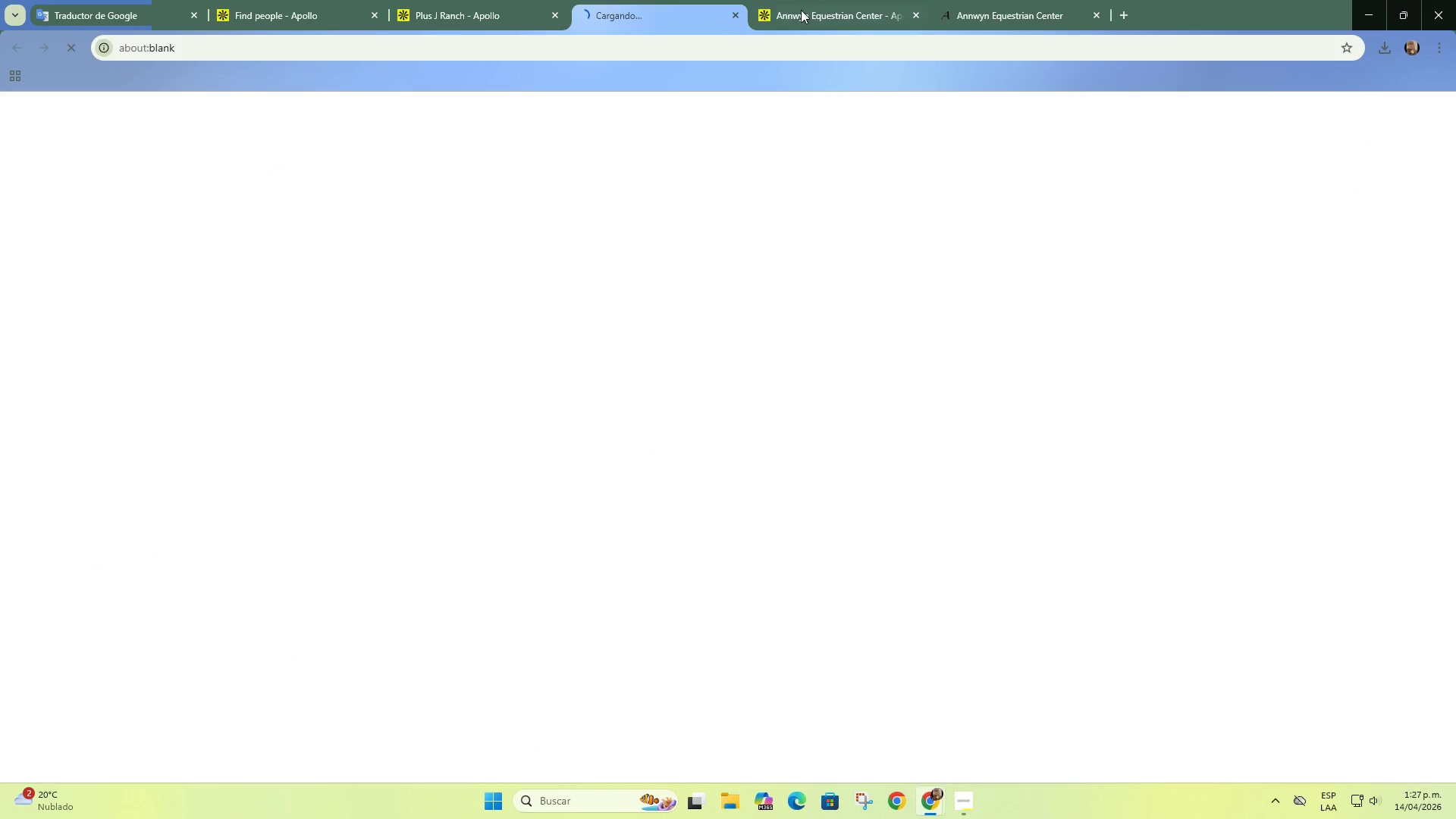 
double_click([802, 9])
 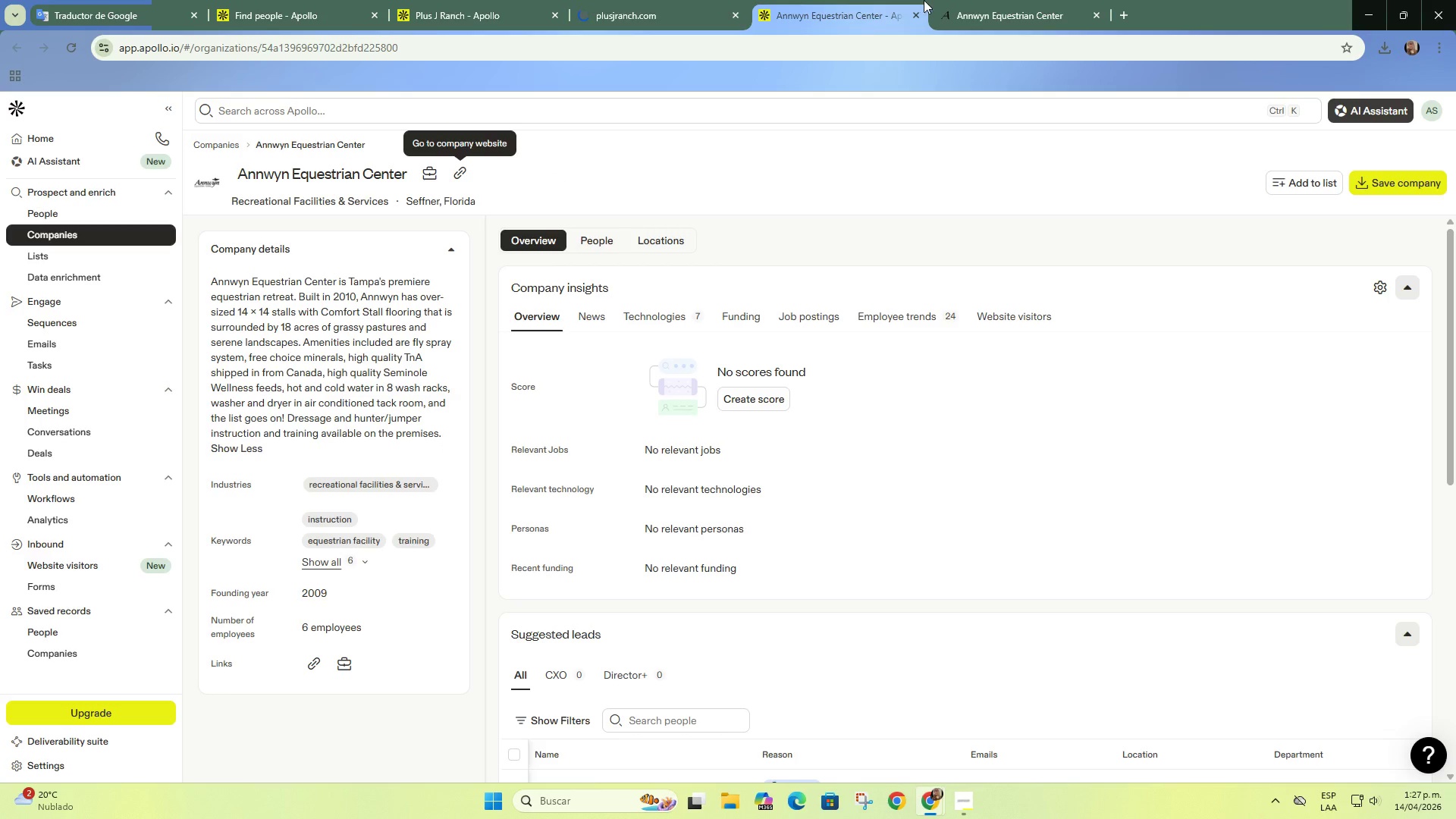 
left_click([993, 0])
 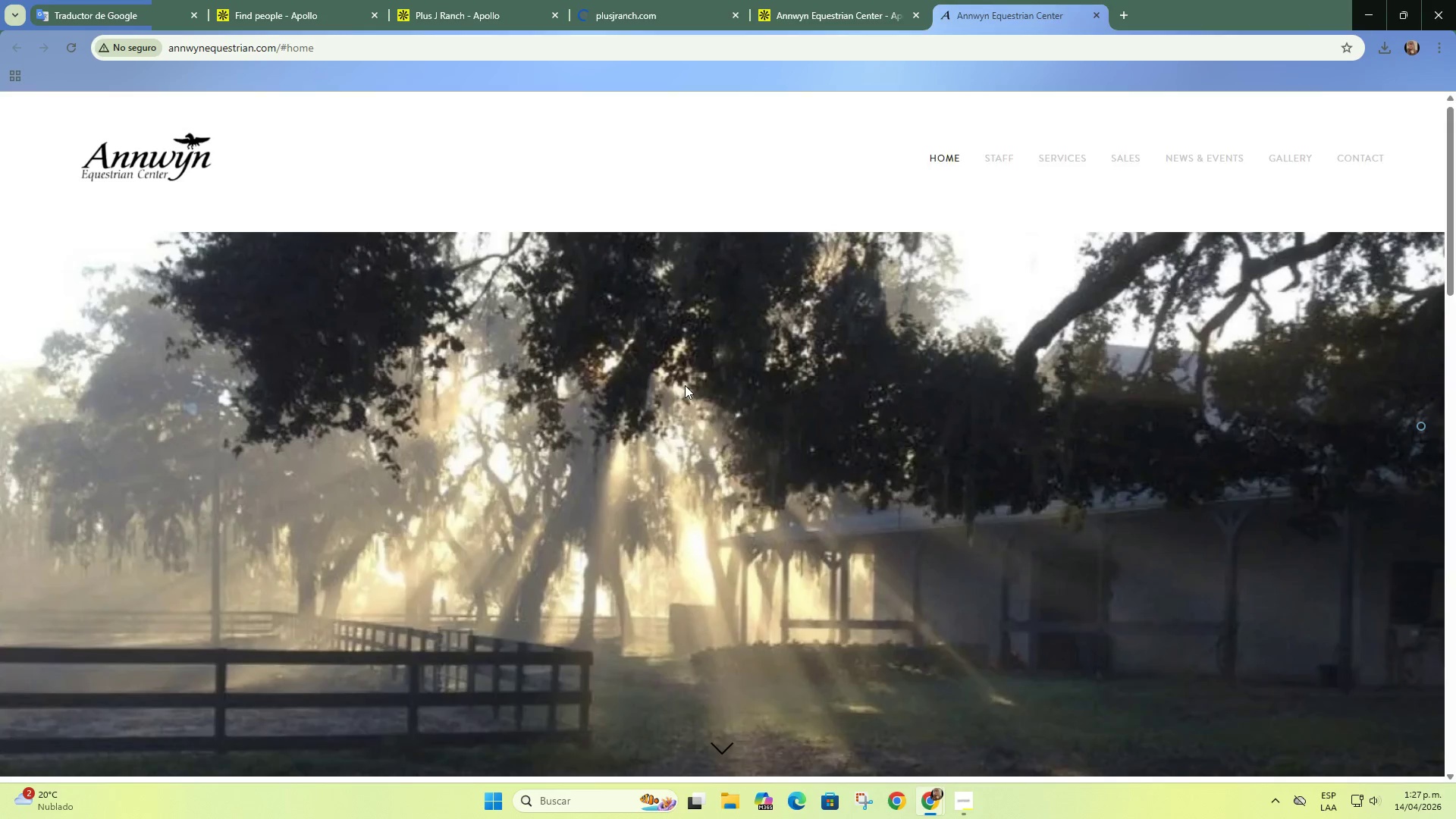 
scroll: coordinate [683, 379], scroll_direction: up, amount: 2.0
 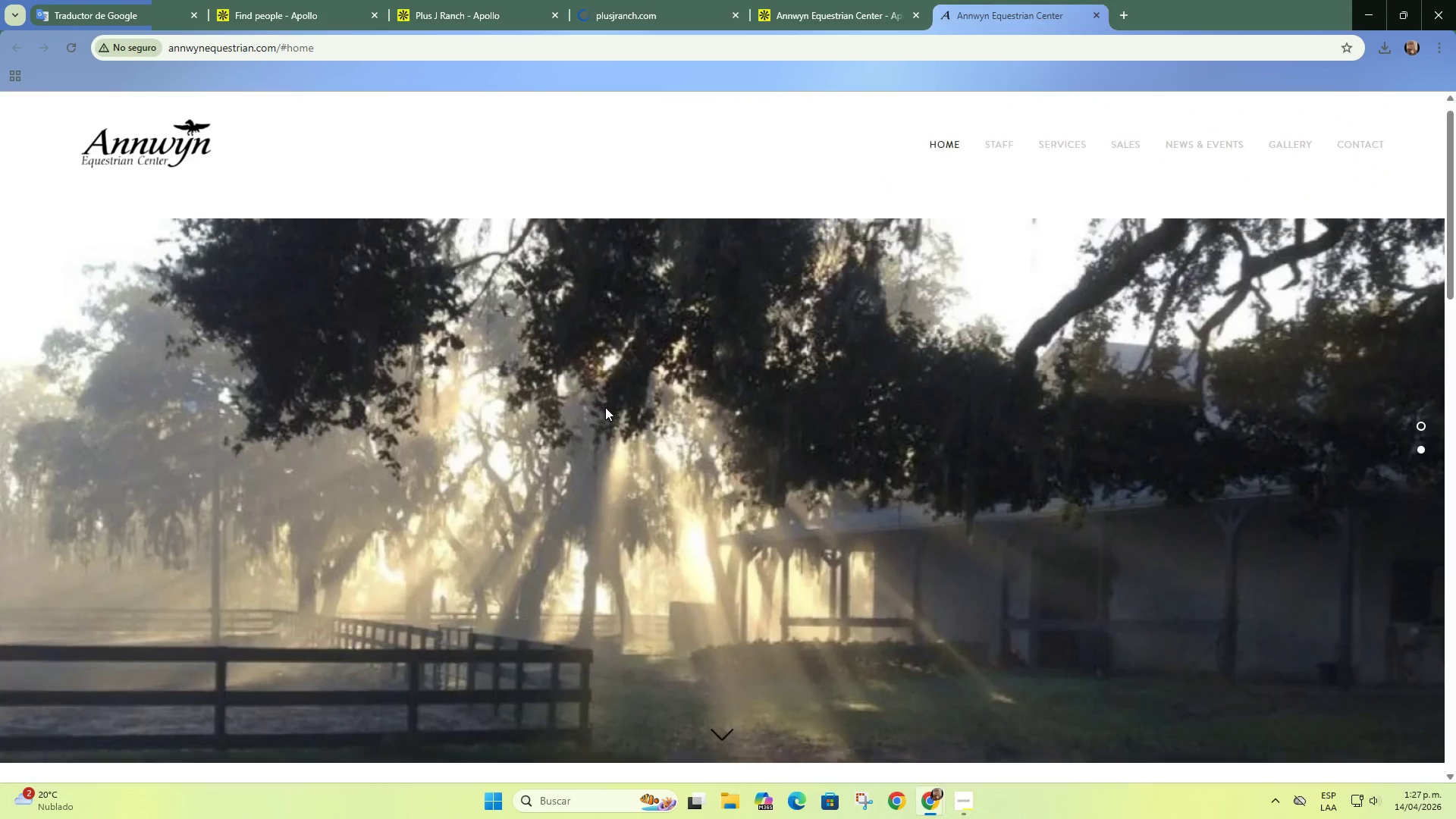 
scroll: coordinate [489, 374], scroll_direction: down, amount: 14.0
 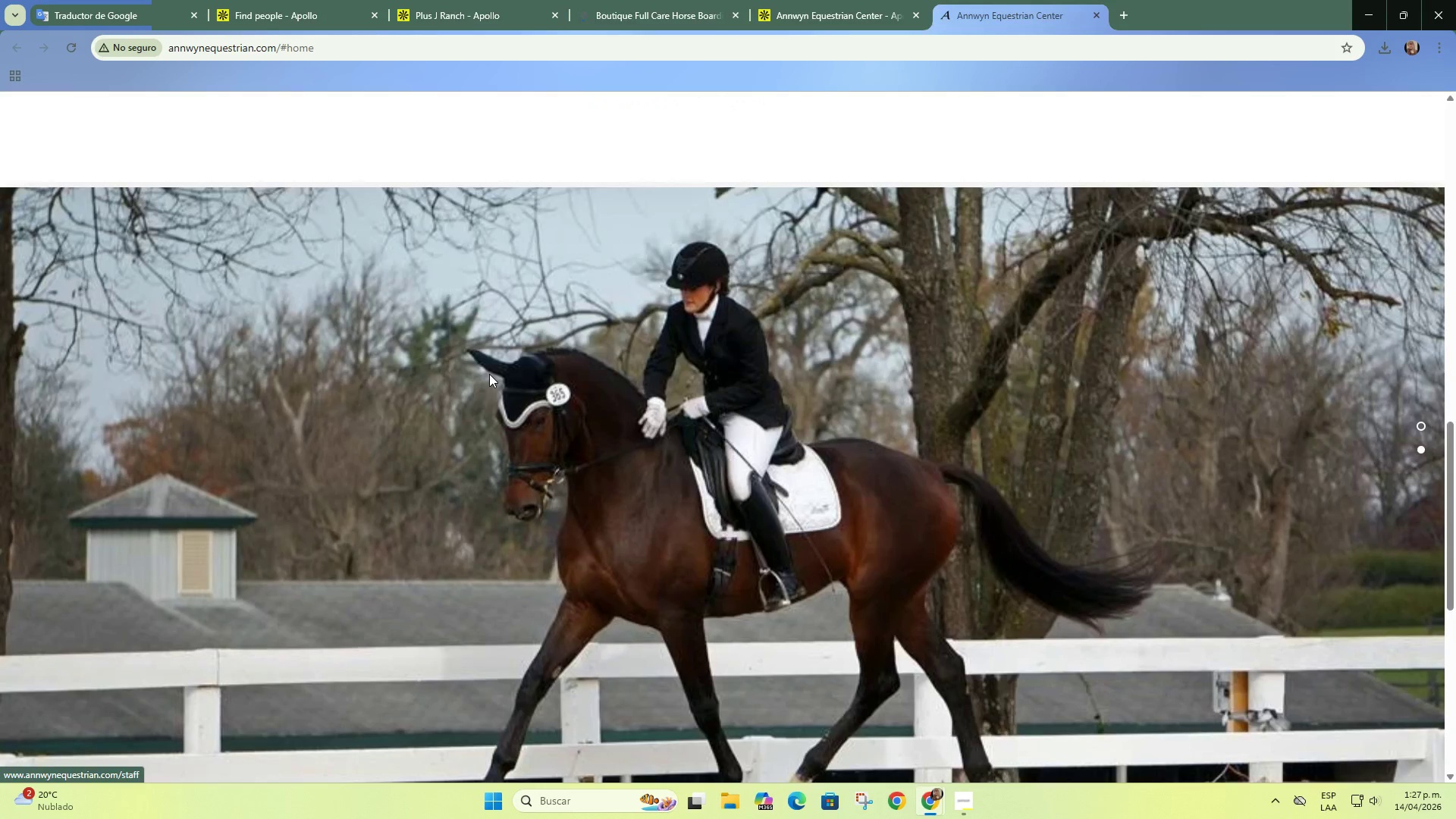 
scroll: coordinate [490, 353], scroll_direction: up, amount: 15.0
 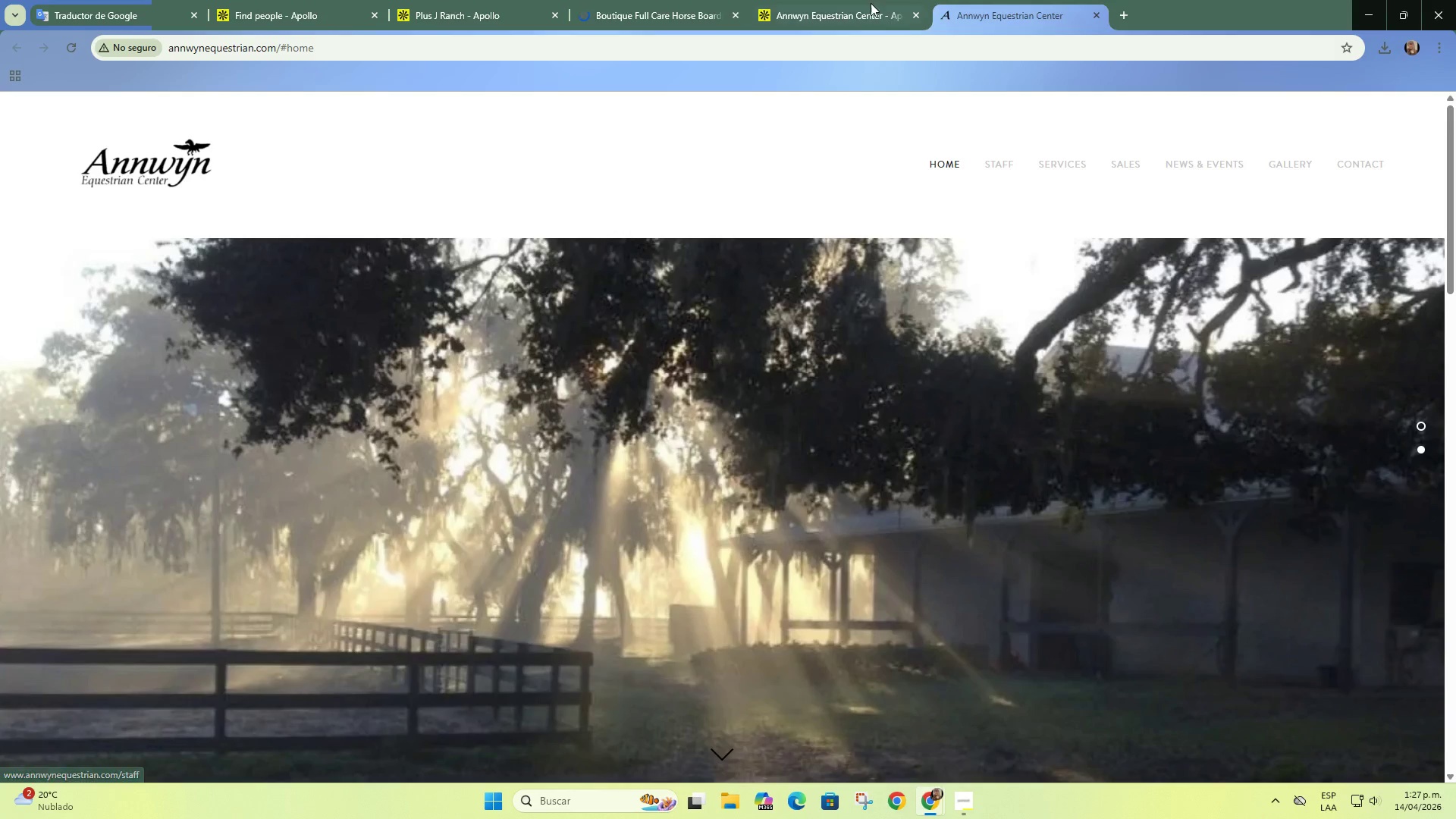 
left_click([830, 0])
 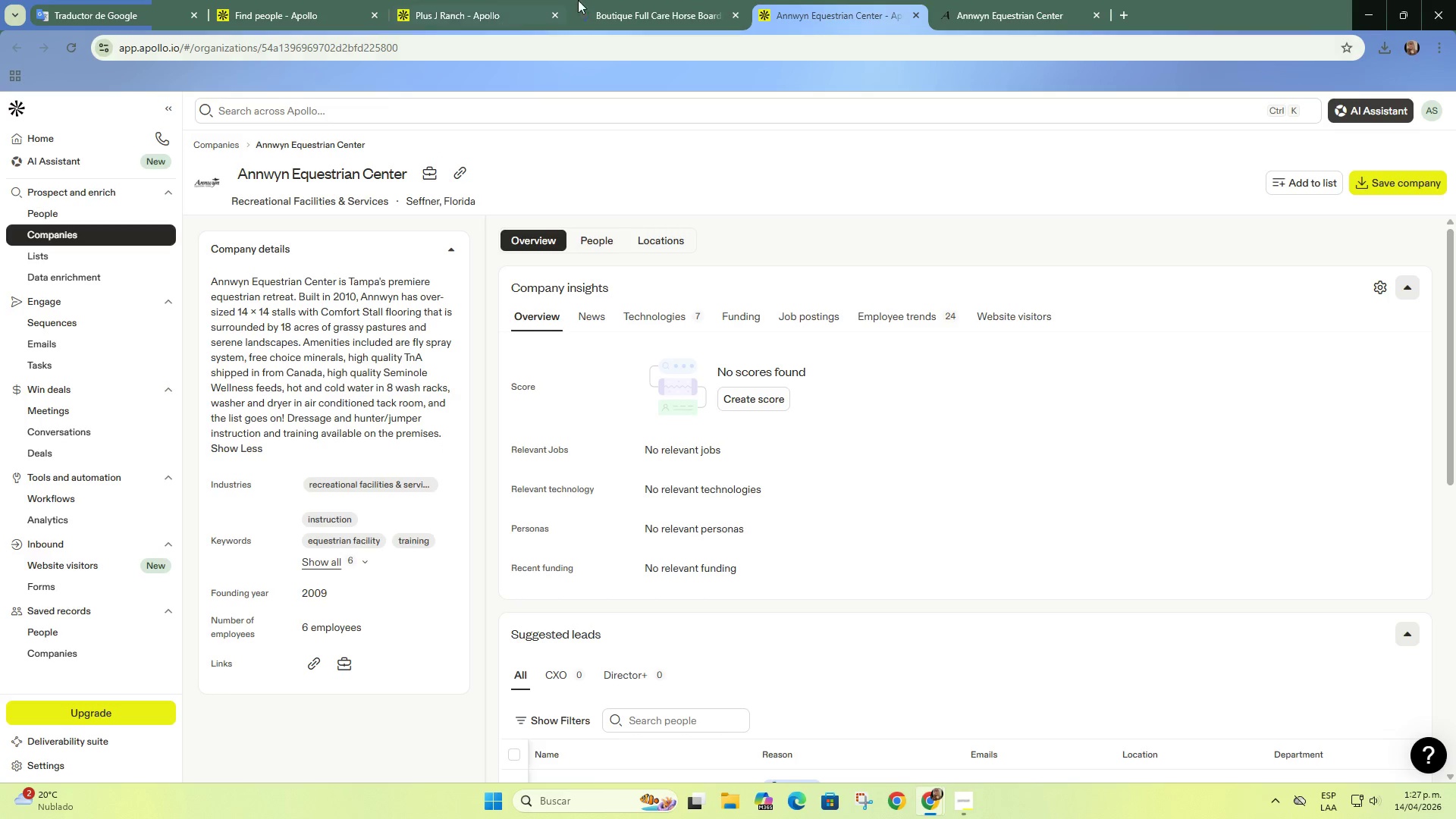 
left_click([619, 0])
 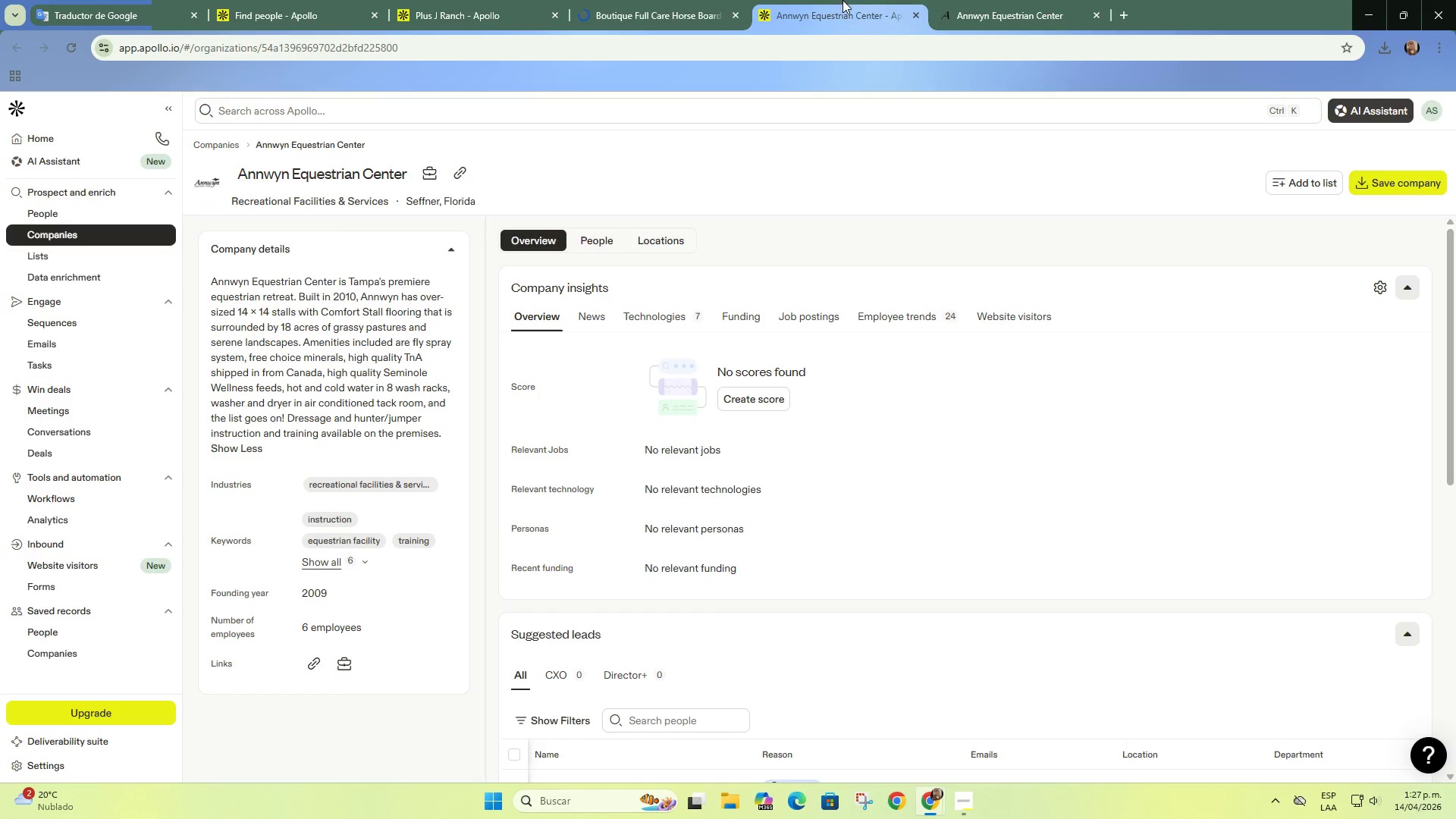 
left_click([843, 0])
 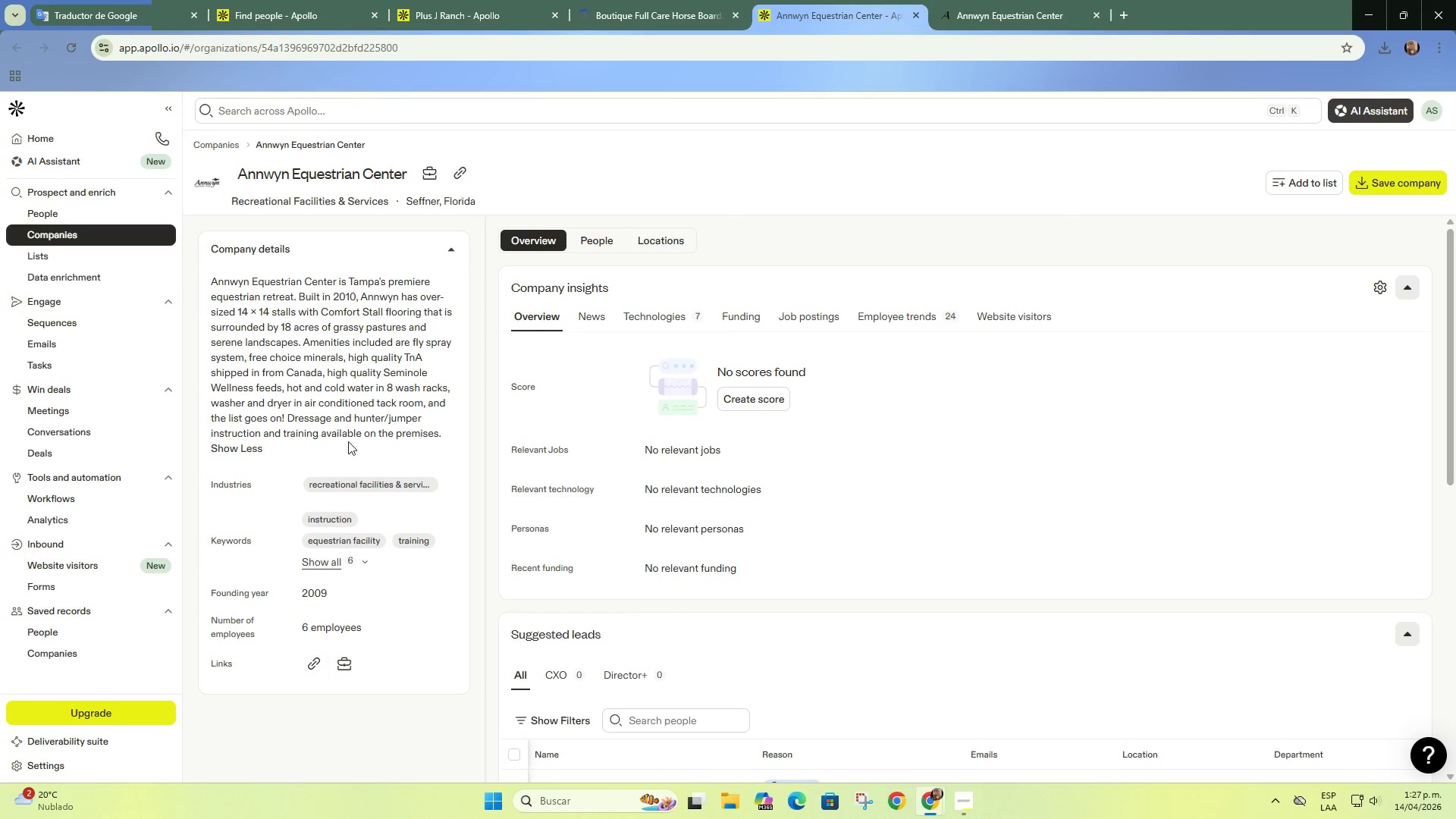 
left_click([513, 0])
 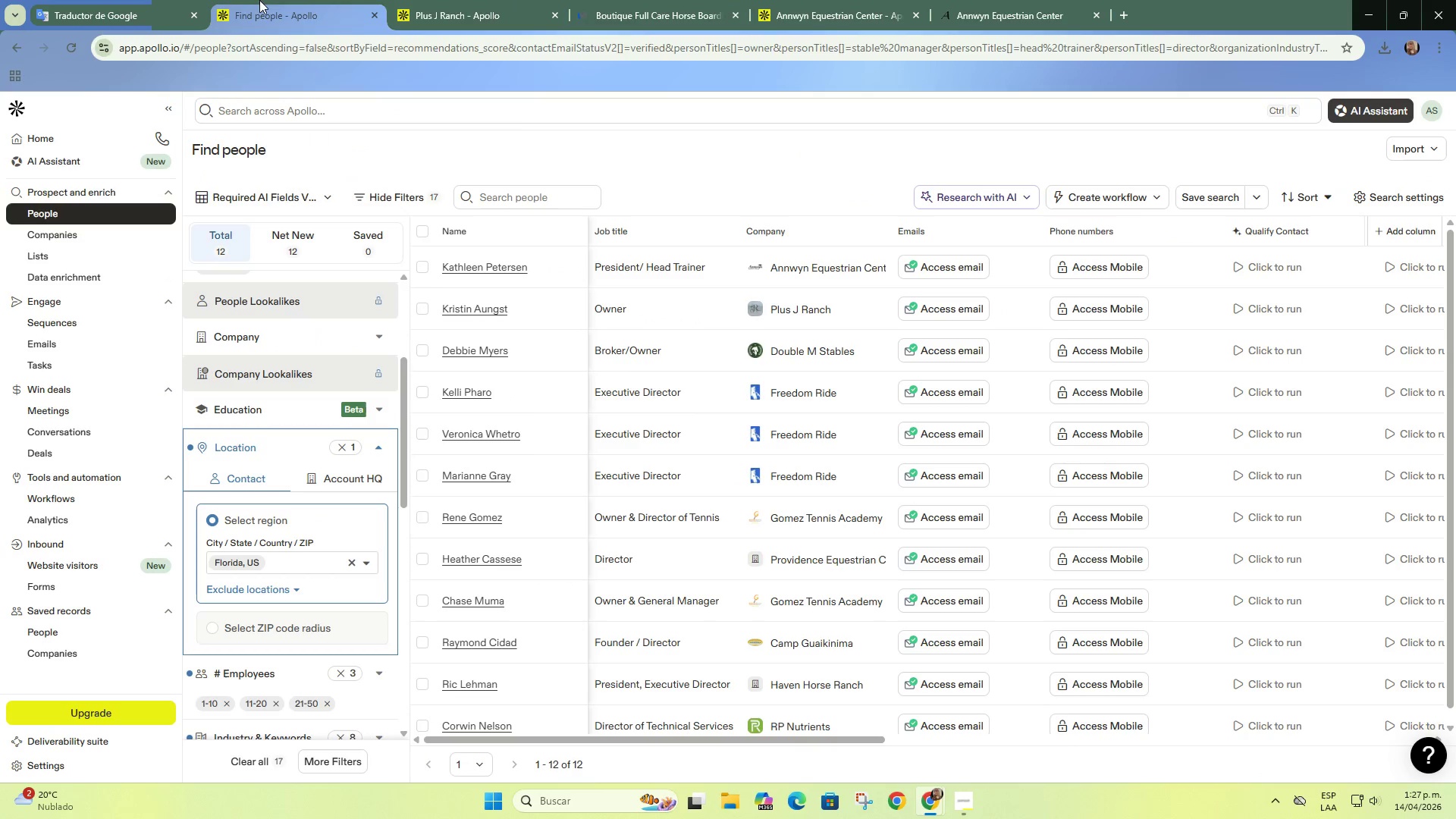 
left_click([259, 0])
 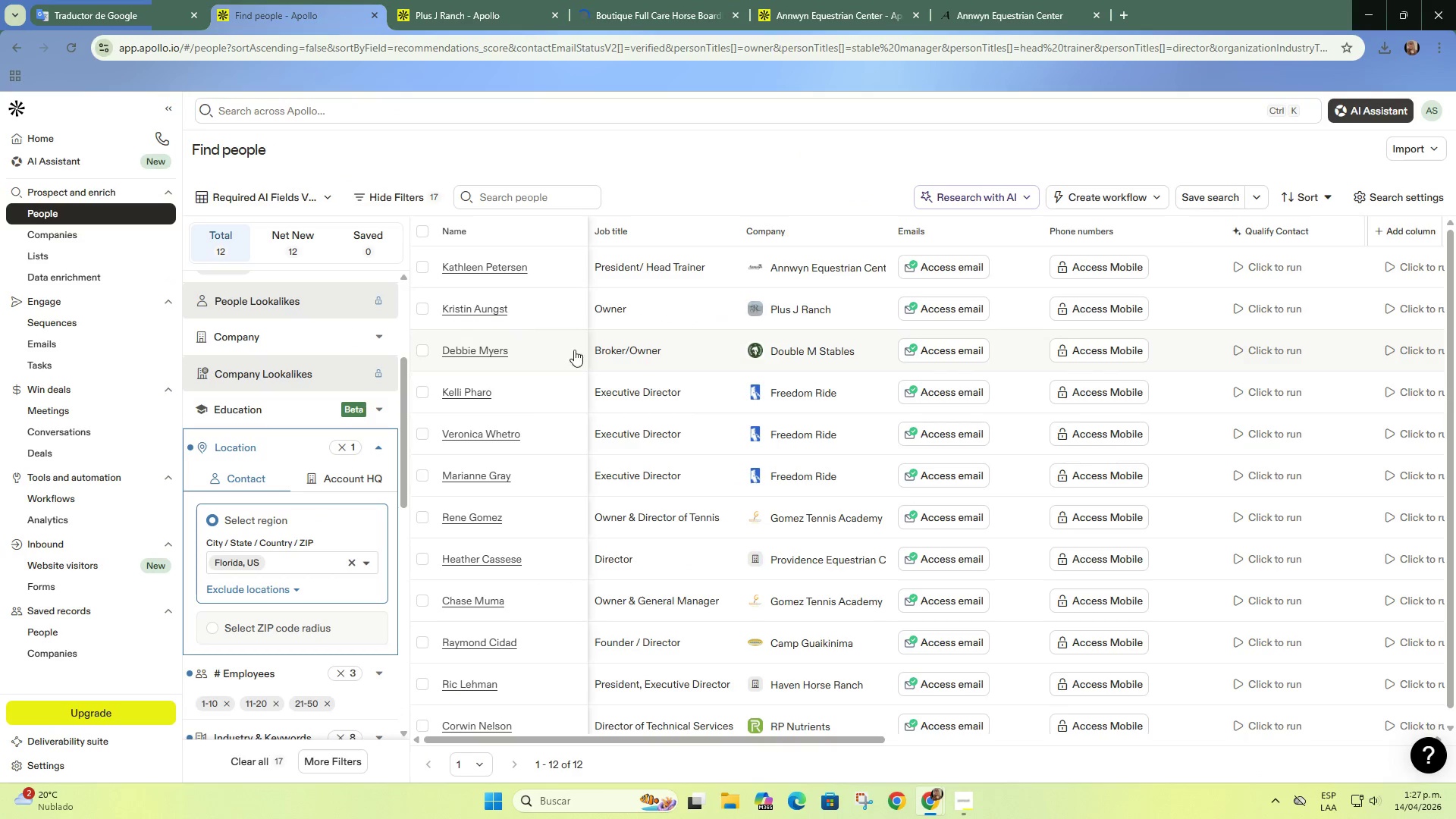 
scroll: coordinate [686, 350], scroll_direction: up, amount: 2.0
 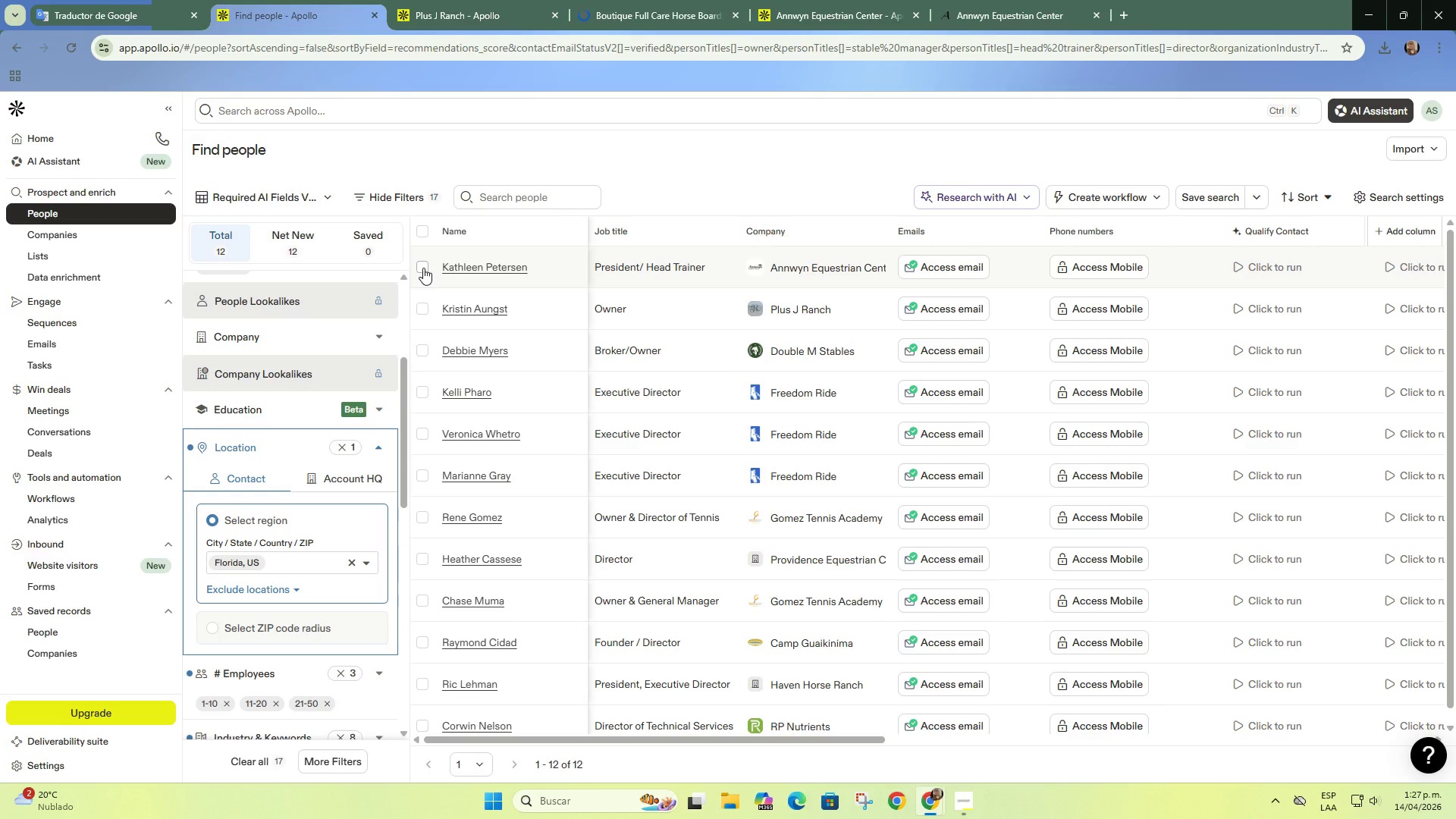 
left_click([423, 268])
 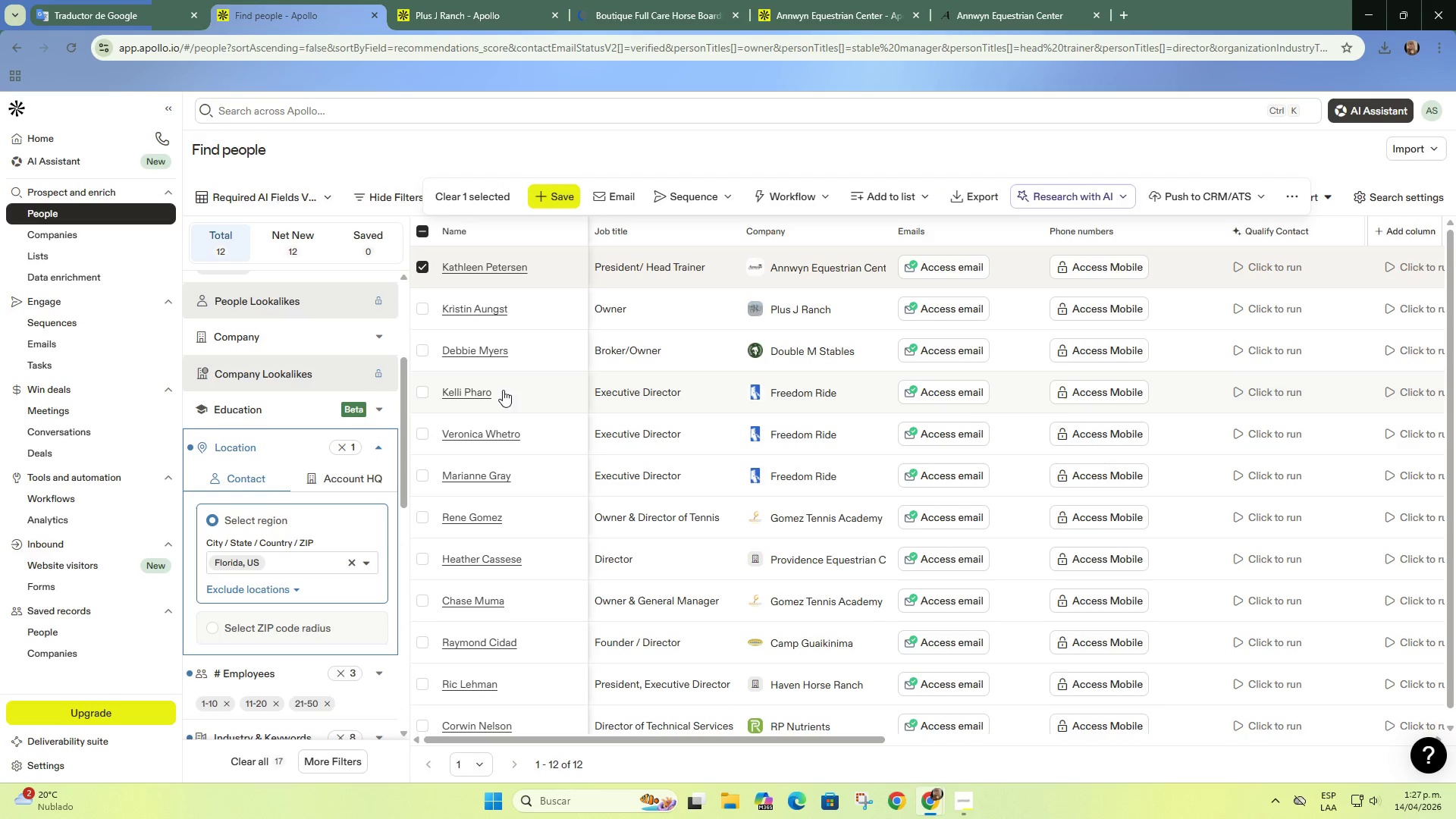 
wait(8.2)
 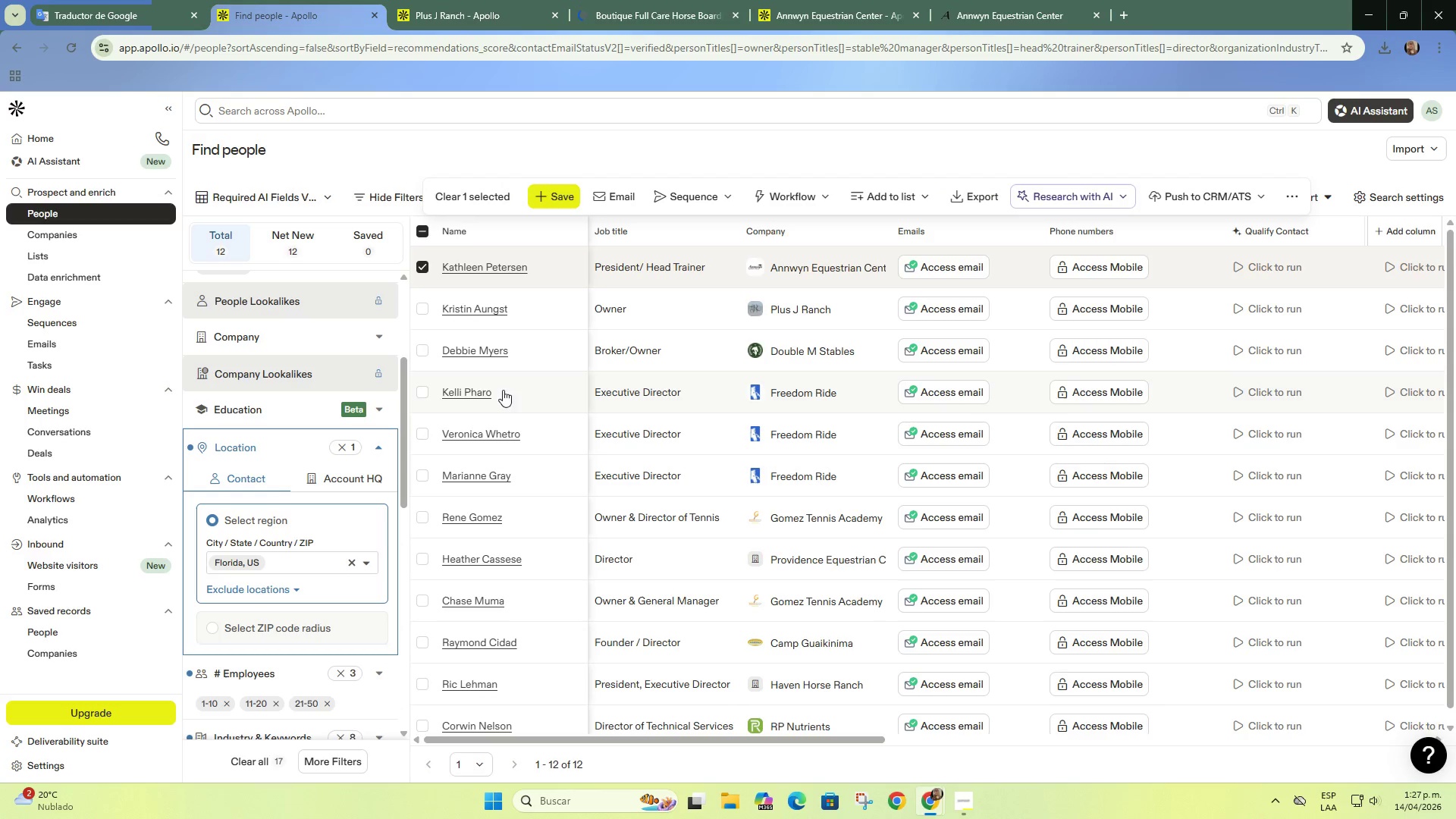 
left_click([999, 14])
 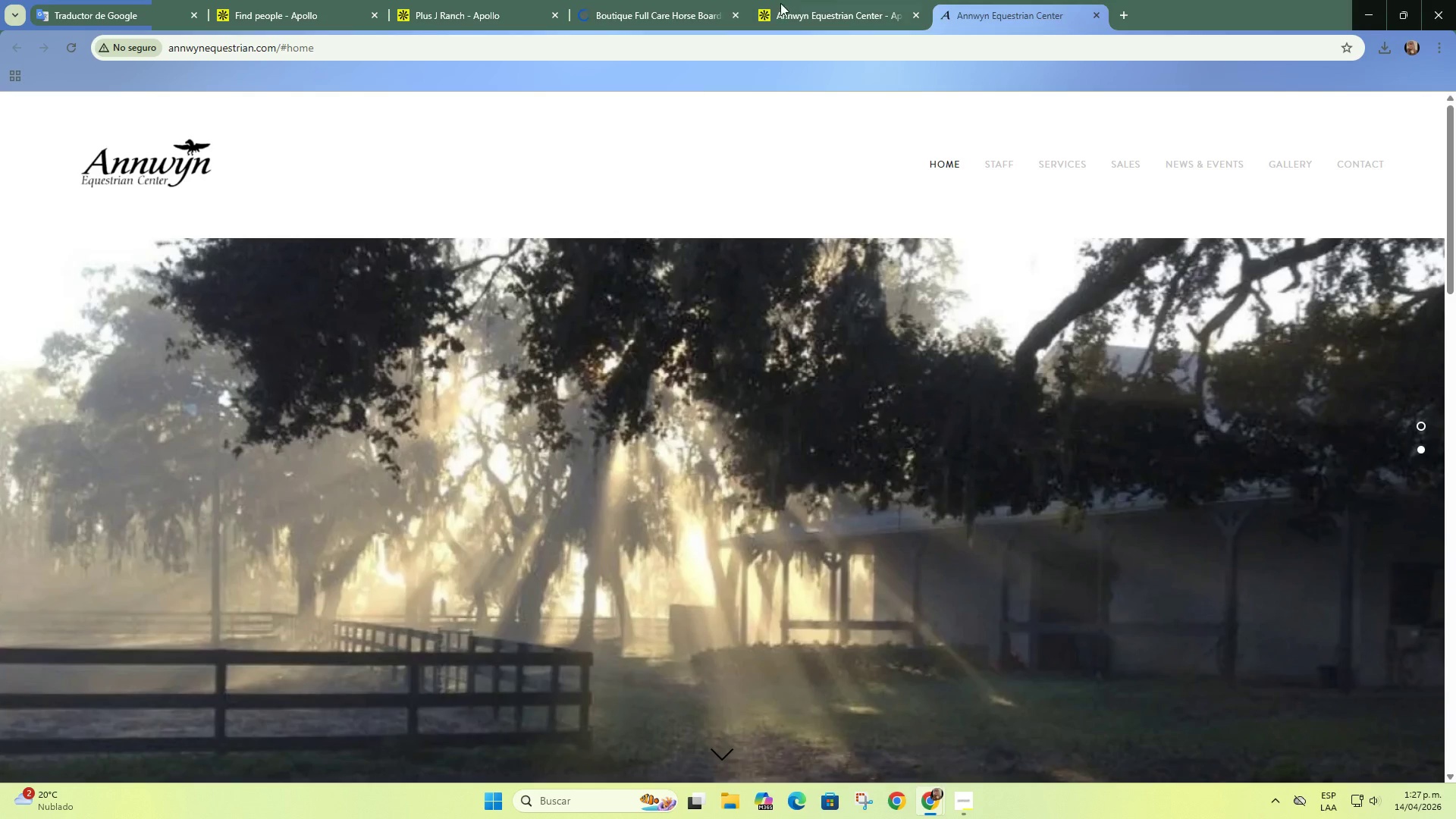 
left_click([782, 2])
 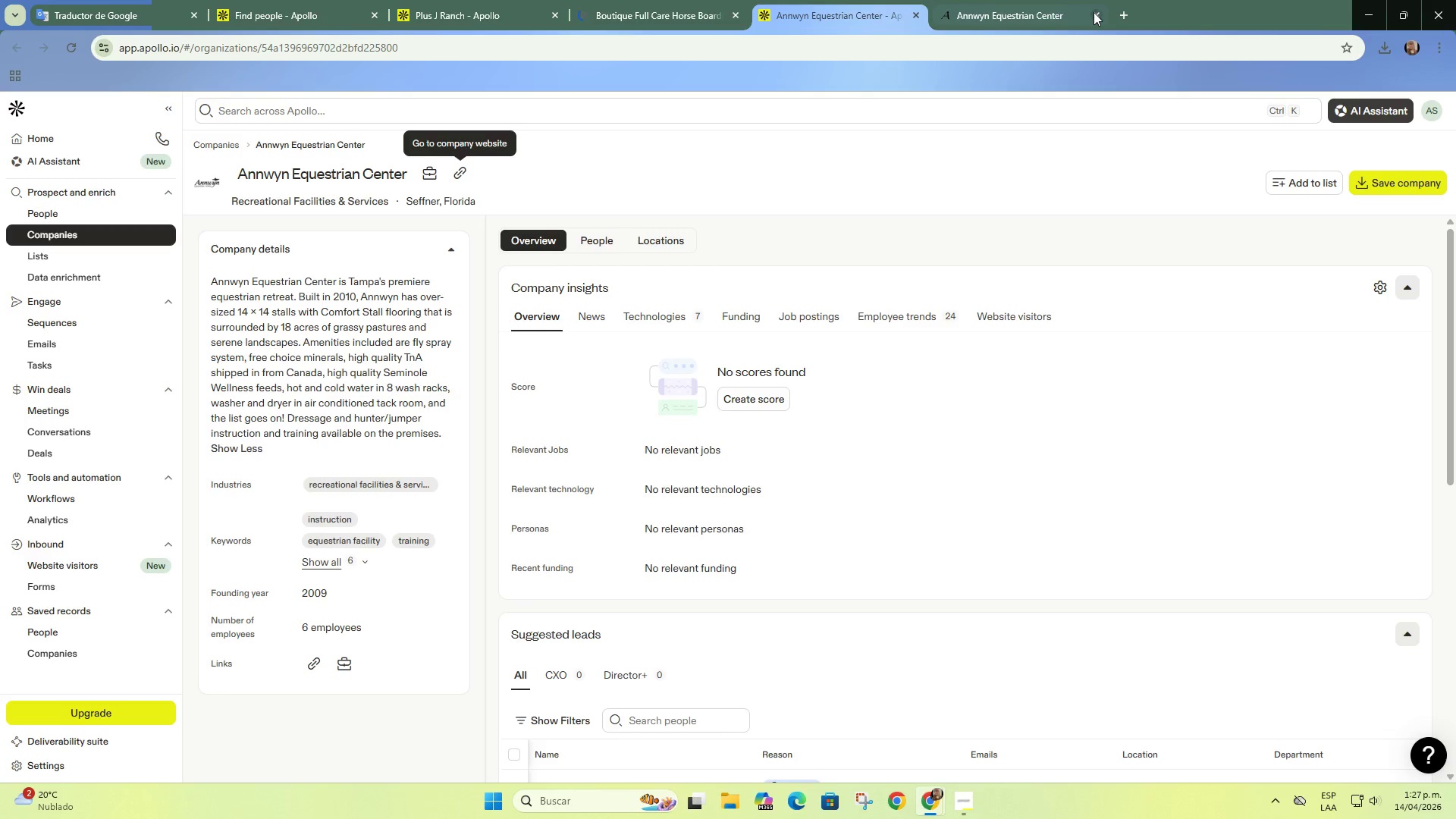 
left_click([1094, 12])
 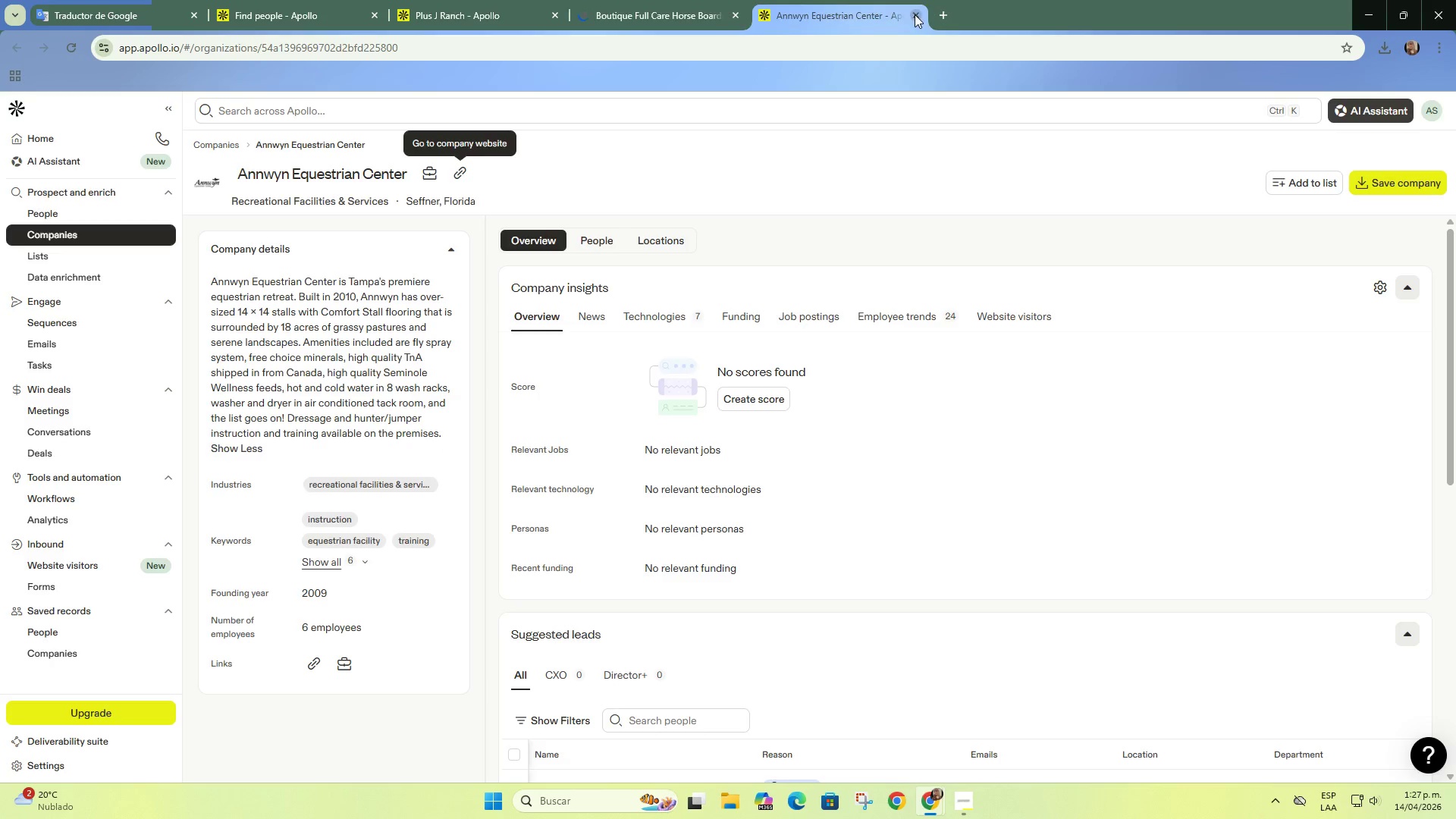 
left_click([915, 14])
 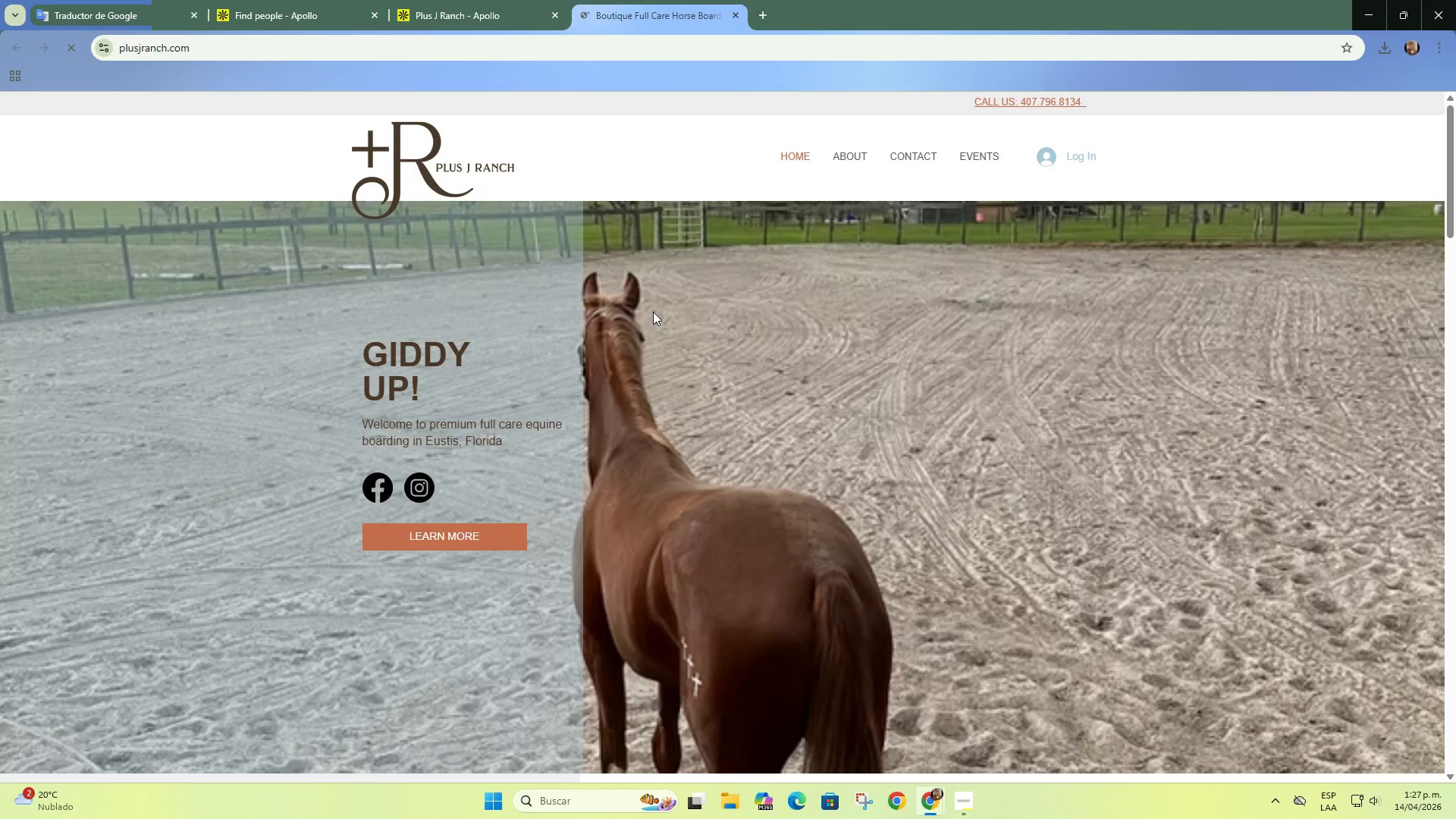 
scroll: coordinate [1286, 400], scroll_direction: down, amount: 19.0
 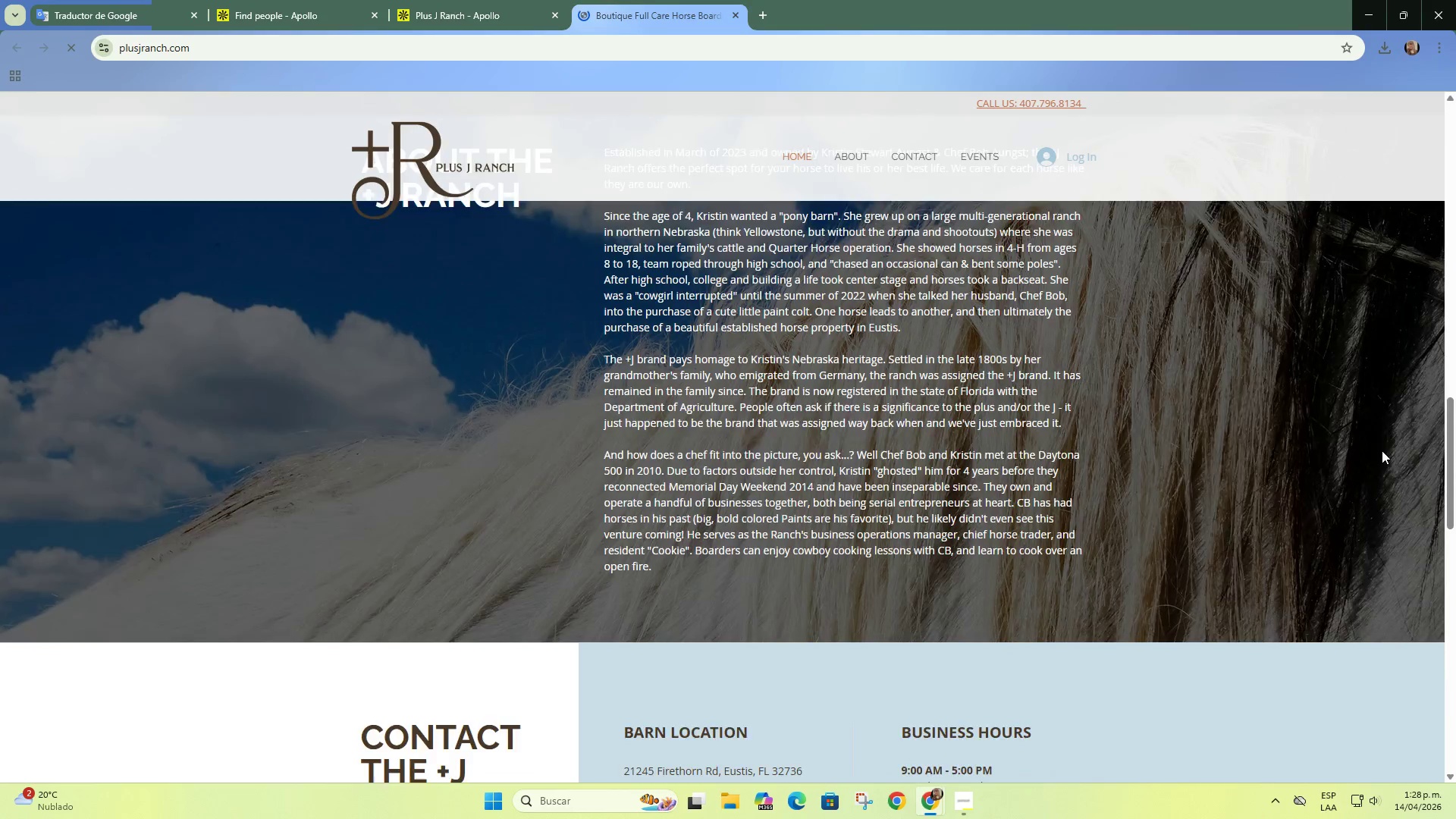 
scroll: coordinate [1382, 450], scroll_direction: down, amount: 3.0
 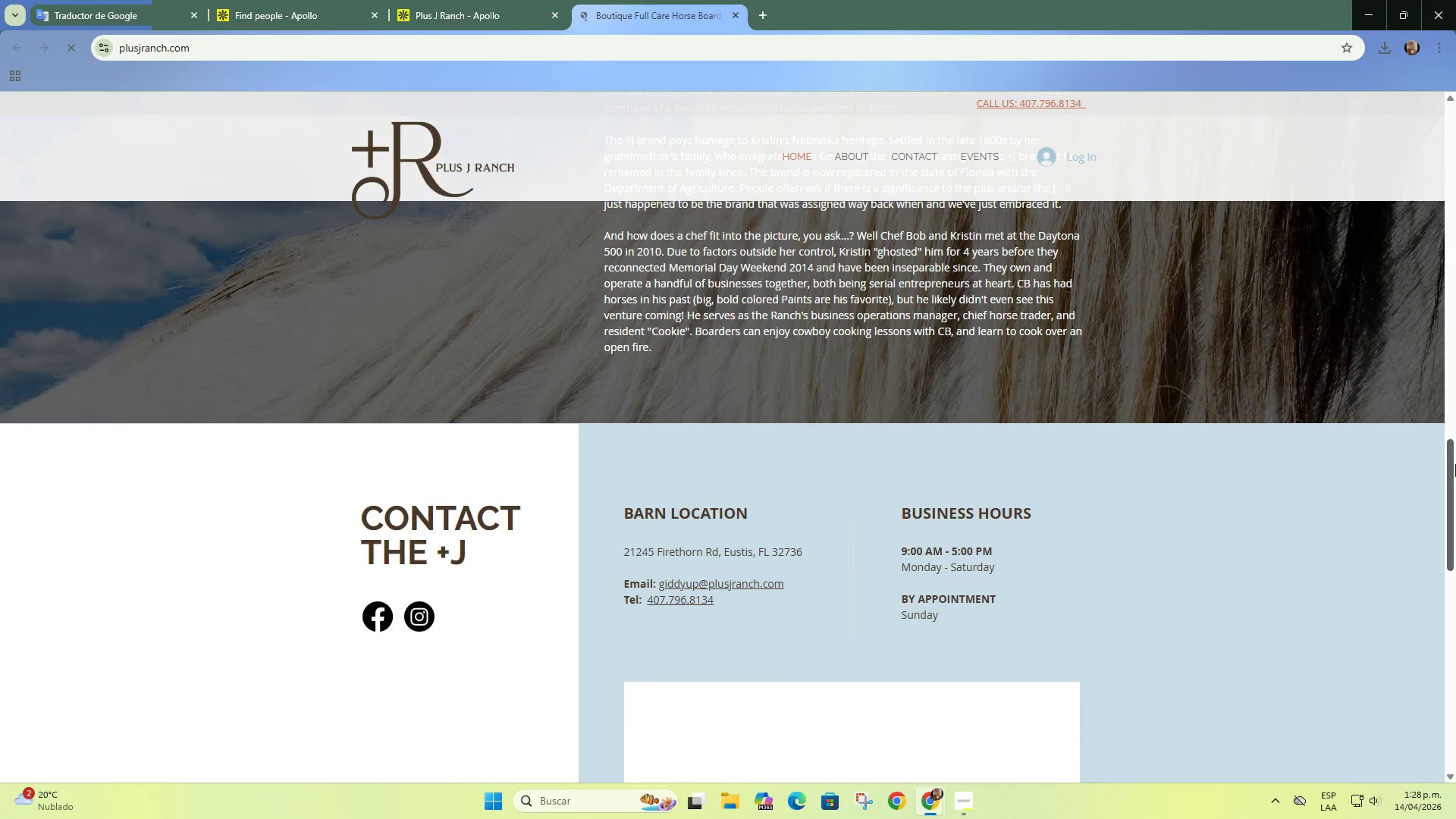 
left_click_drag(start_coordinate=[1455, 464], to_coordinate=[1451, 435])
 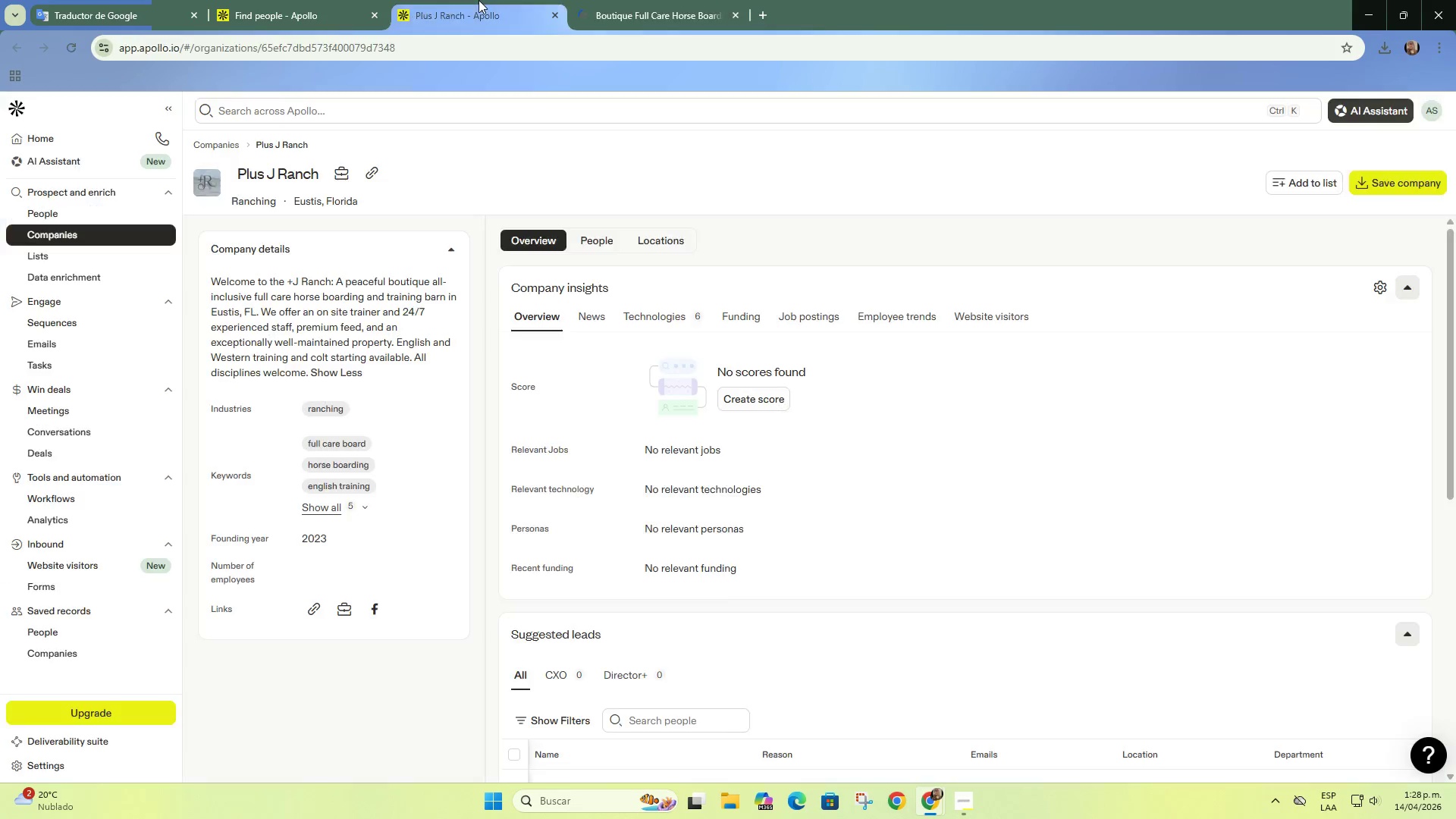 
left_click([479, 0])
 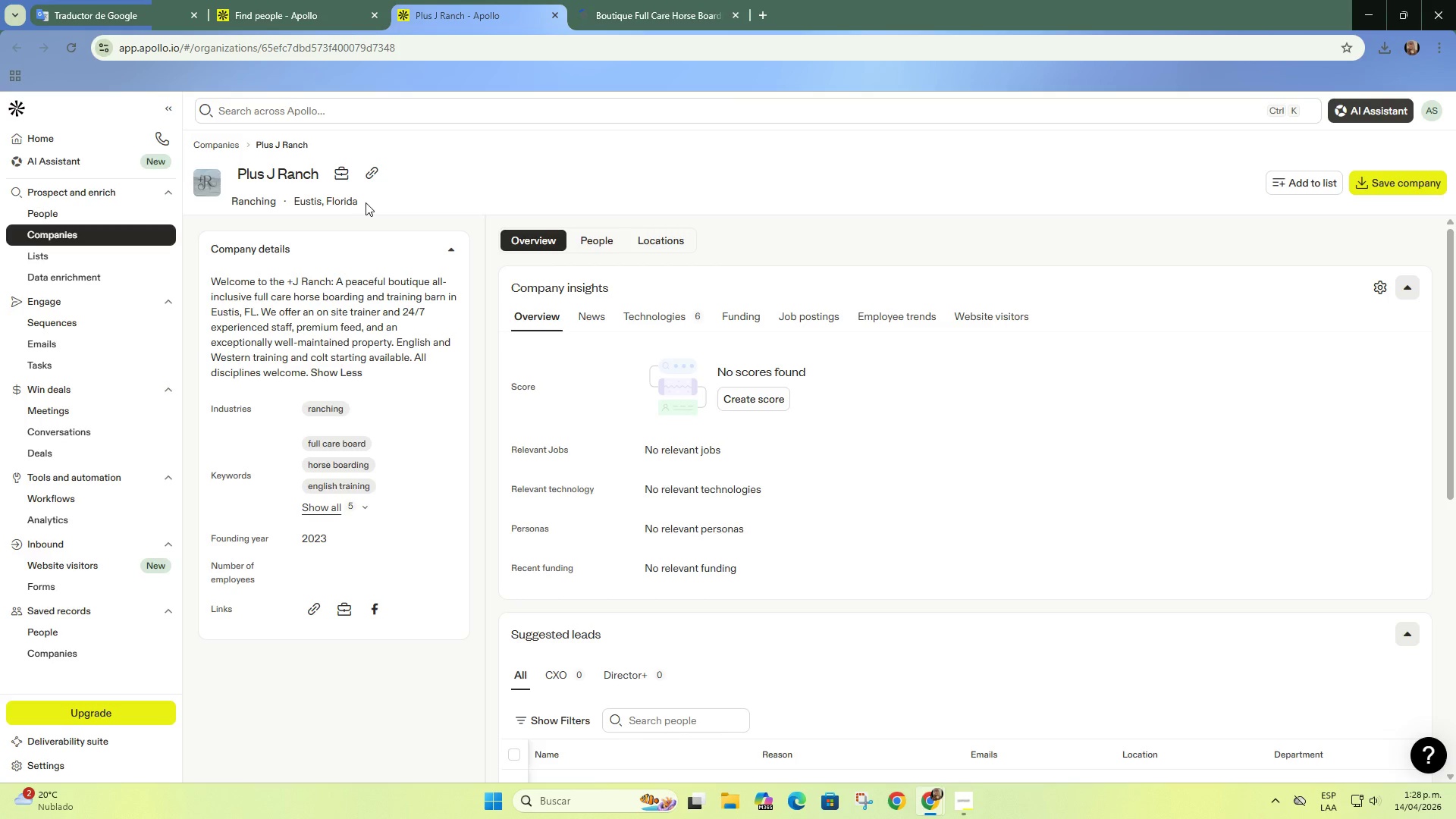 
left_click_drag(start_coordinate=[366, 202], to_coordinate=[320, 202])
 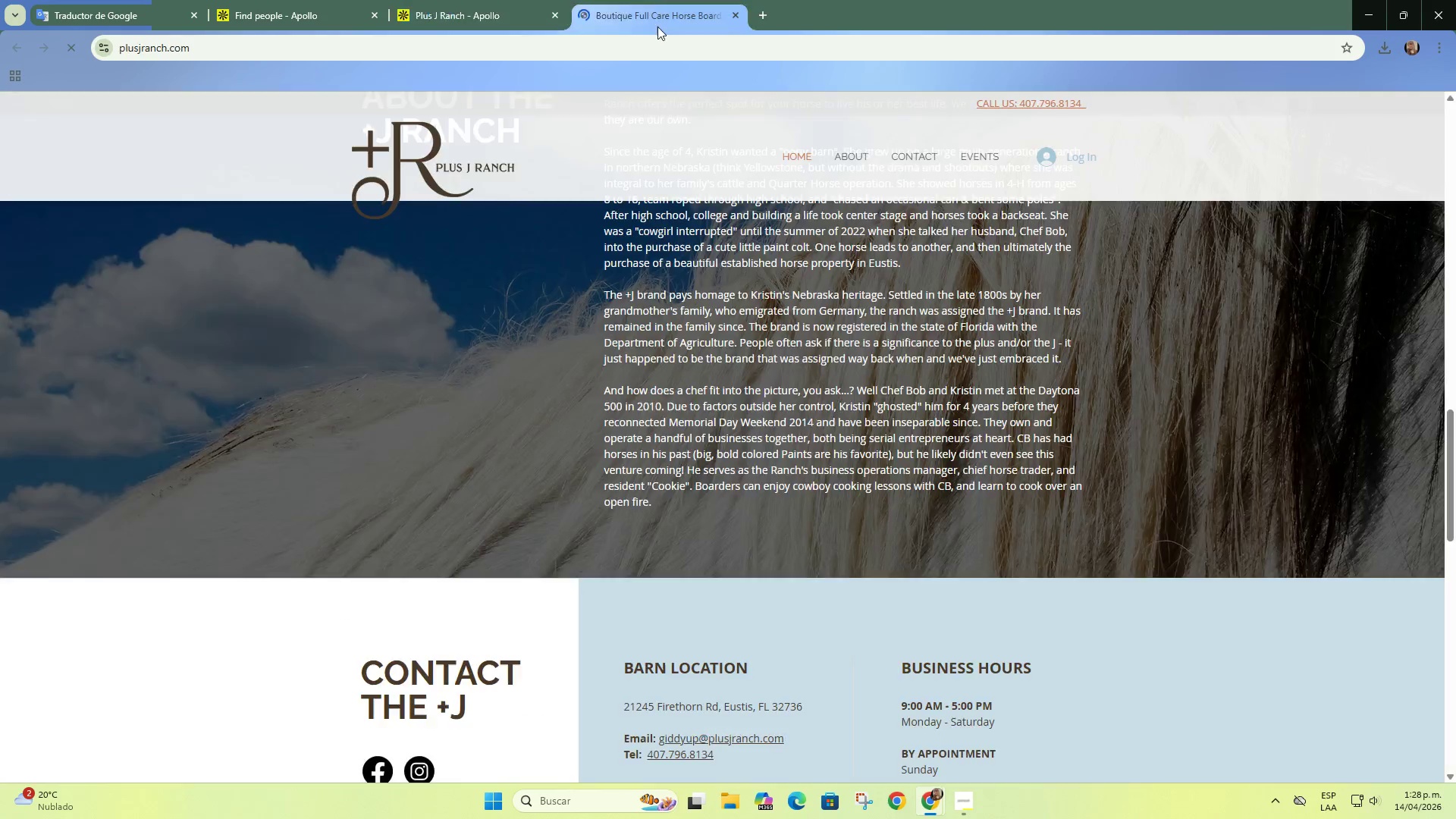 
left_click([658, 0])
 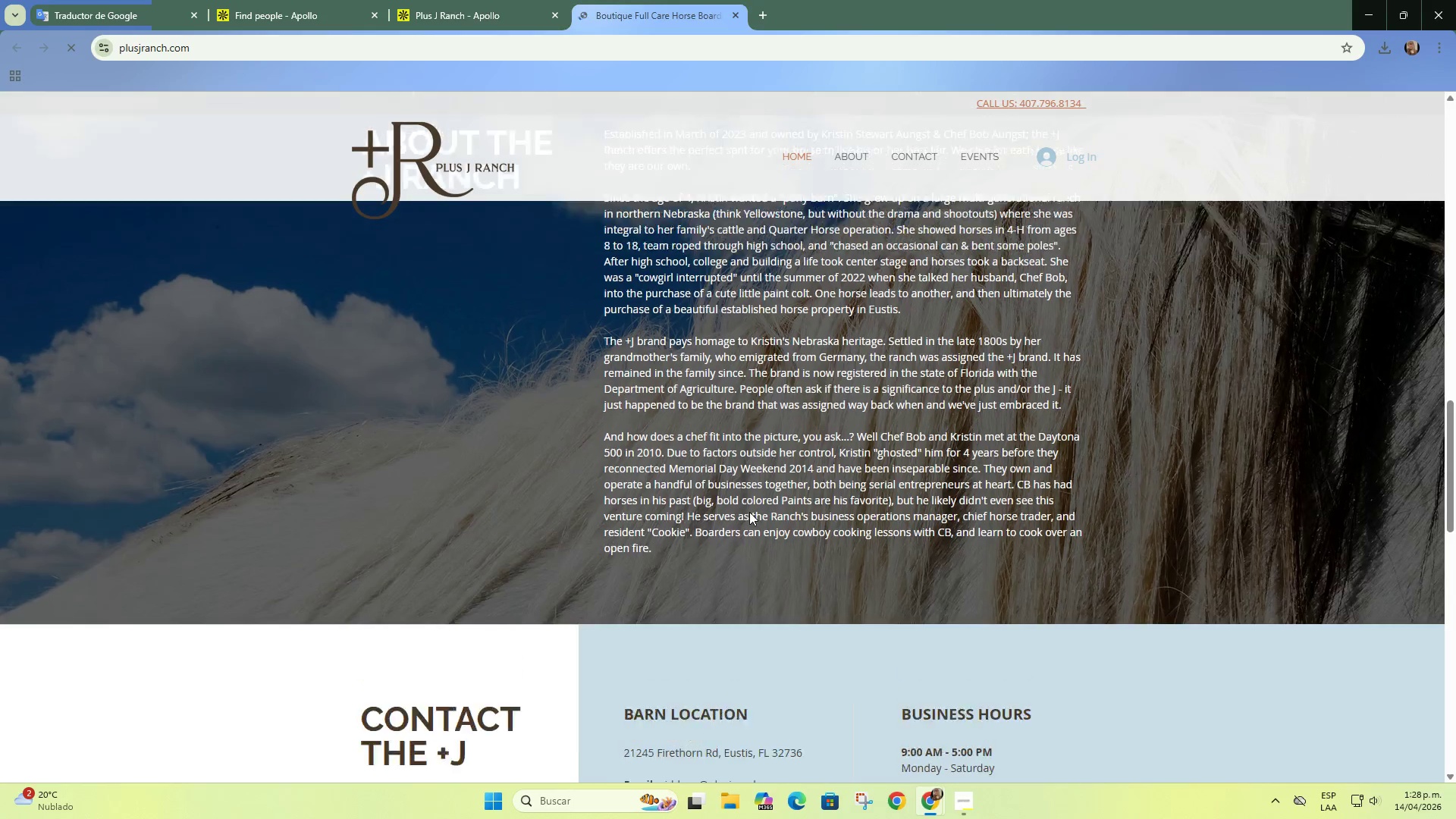 
scroll: coordinate [748, 494], scroll_direction: up, amount: 19.0
 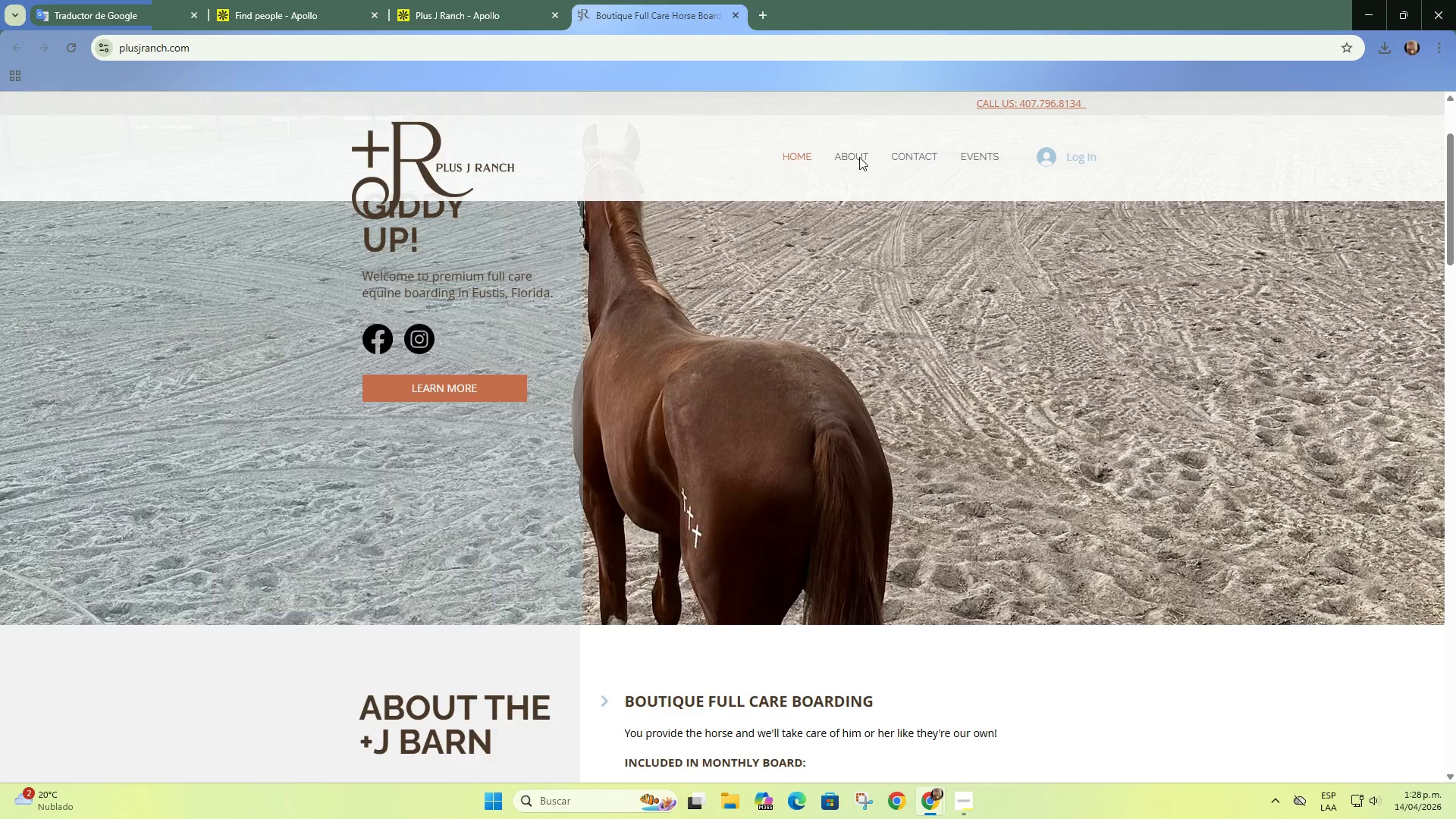 
left_click([859, 157])
 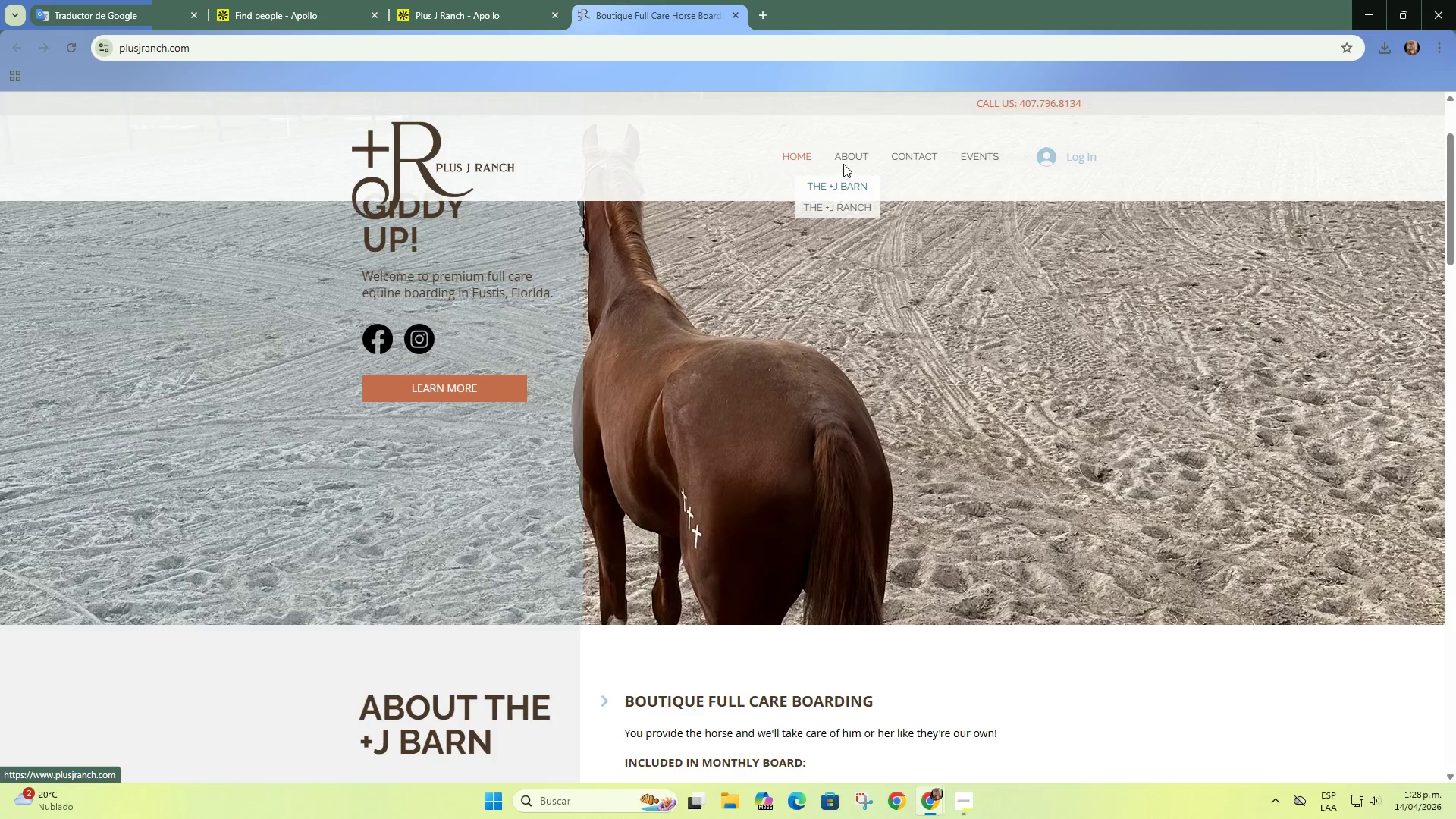 
left_click([852, 156])
 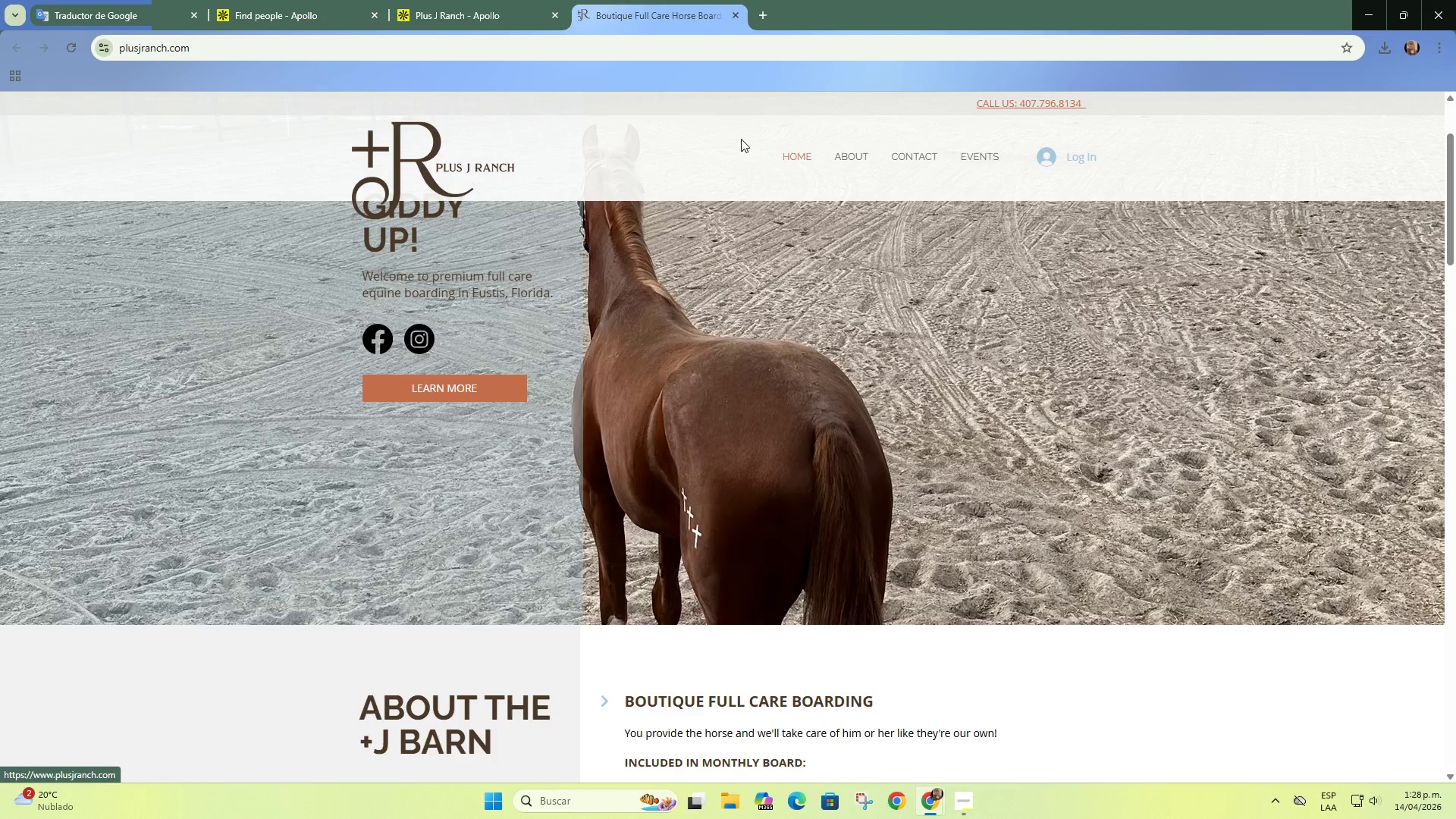 
left_click([723, 133])
 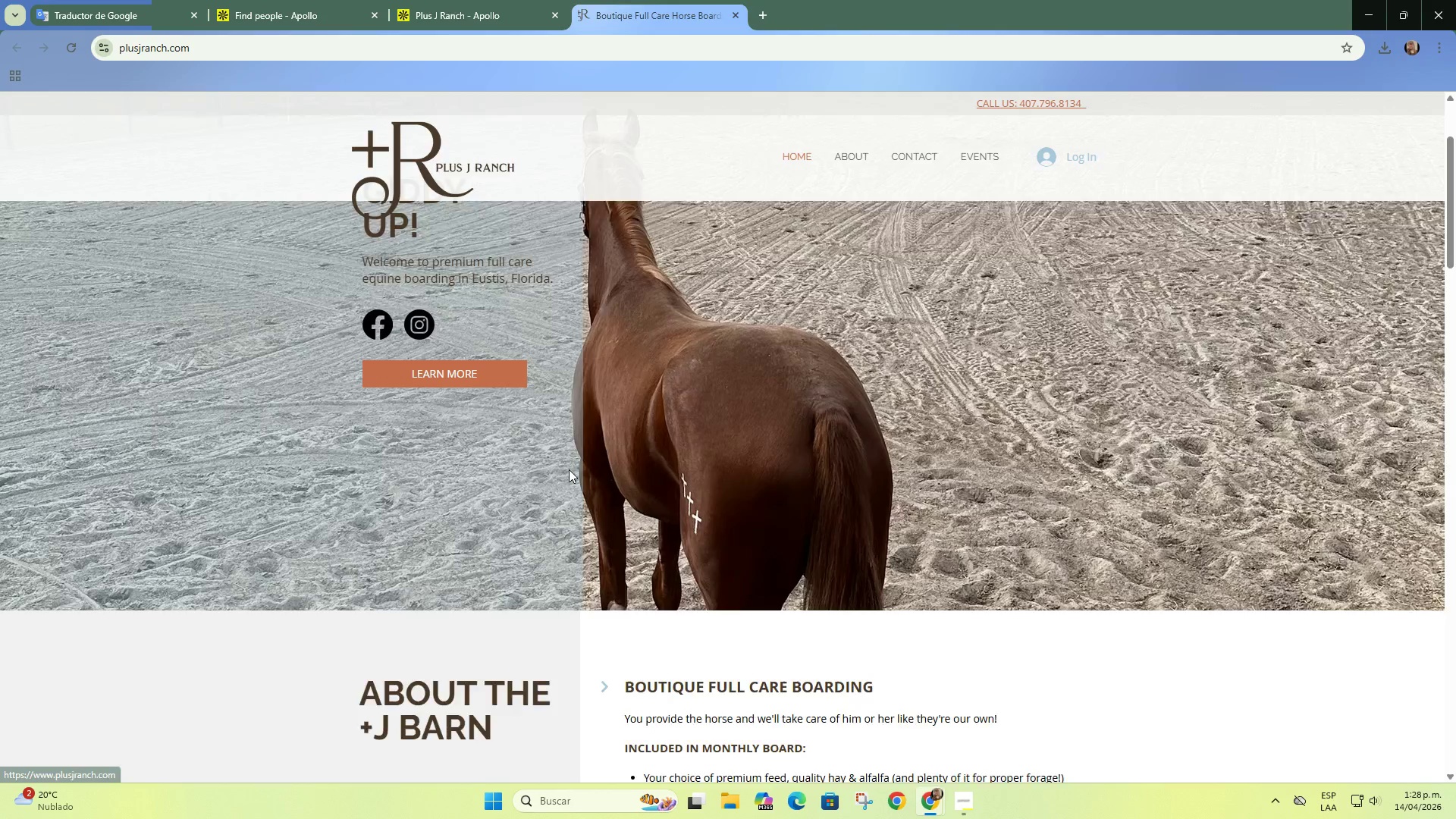 
scroll: coordinate [570, 476], scroll_direction: down, amount: 8.0
 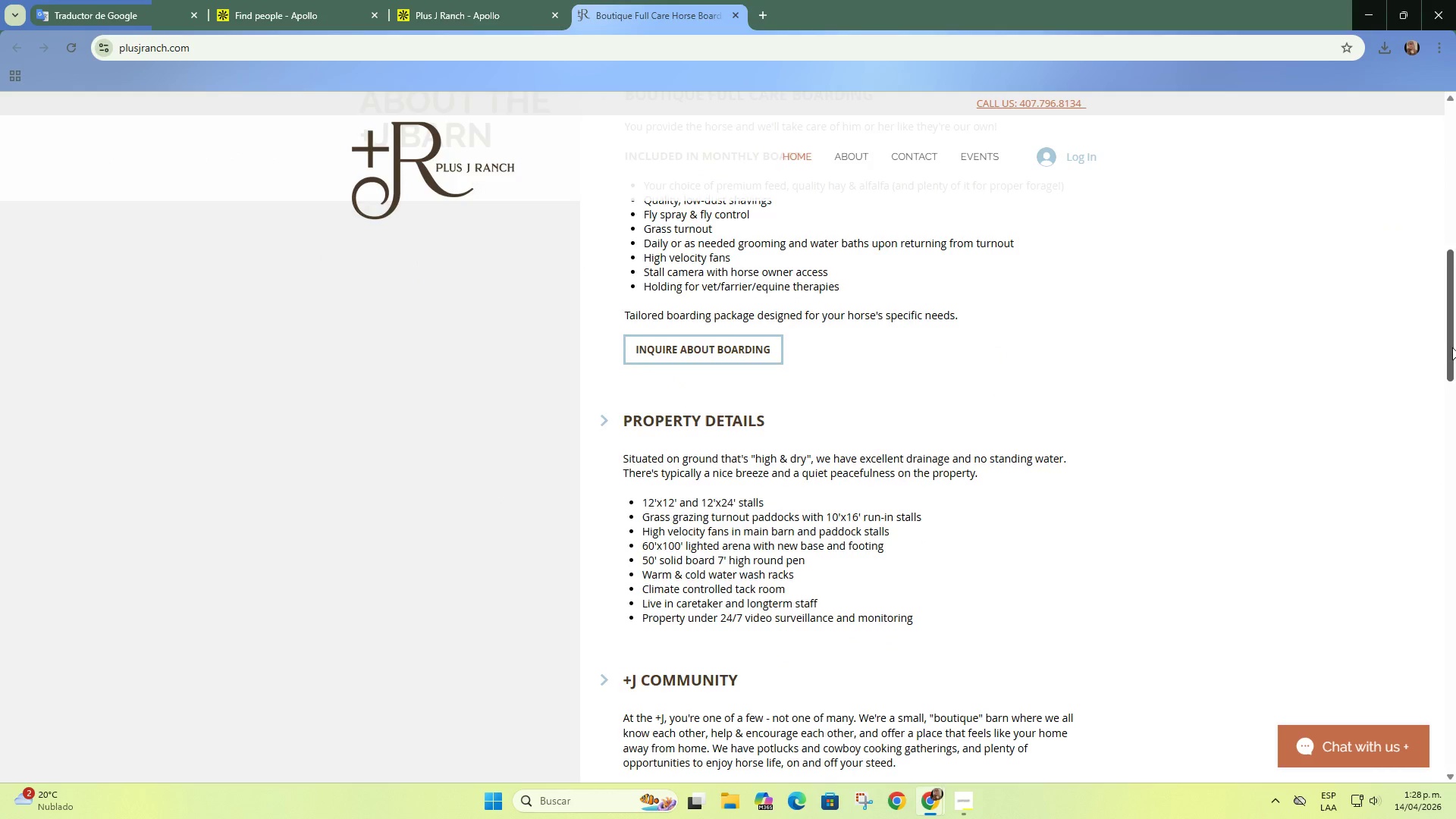 
left_click_drag(start_coordinate=[1452, 347], to_coordinate=[1453, 197])
 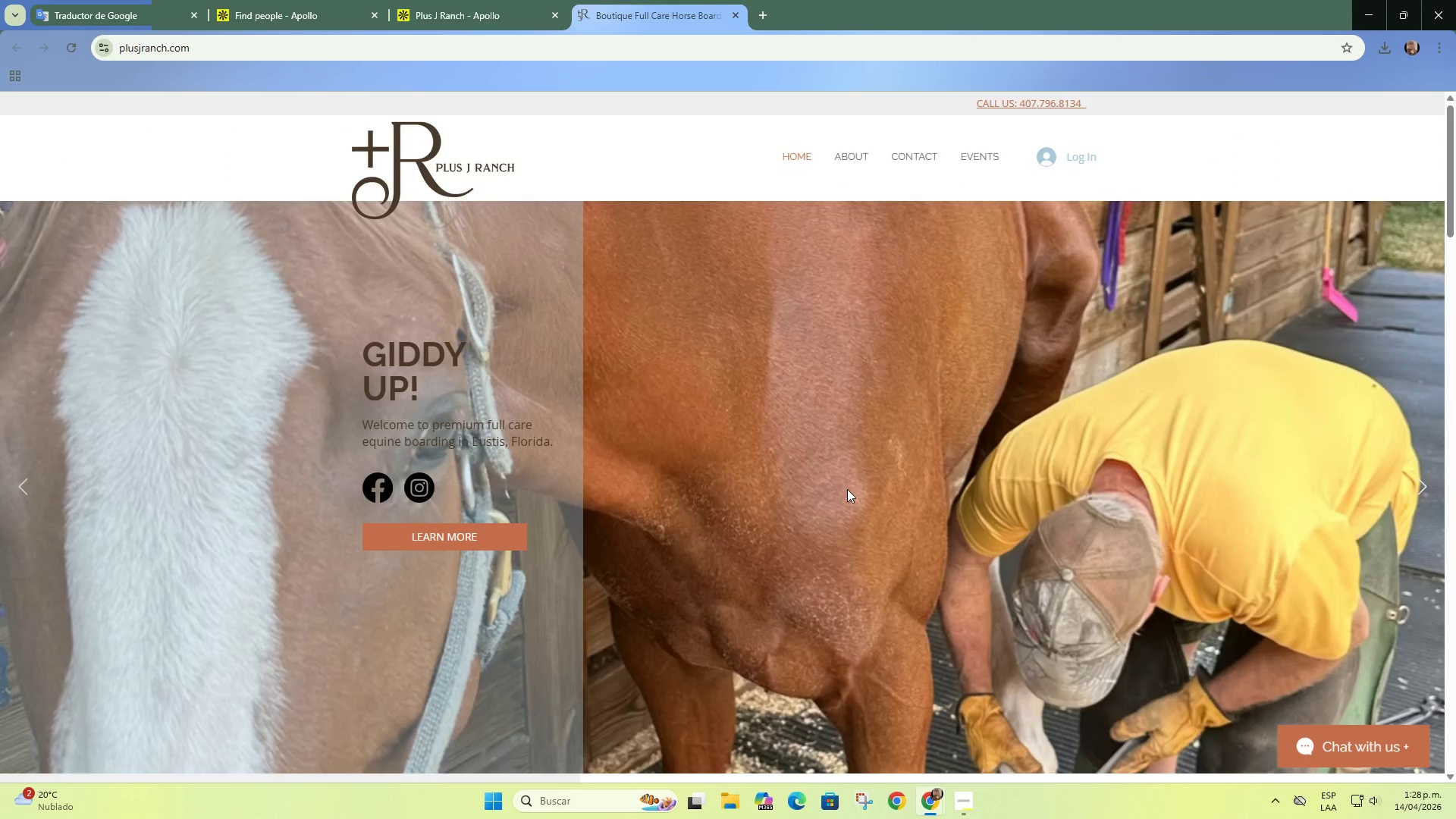 
scroll: coordinate [847, 489], scroll_direction: down, amount: 2.0
 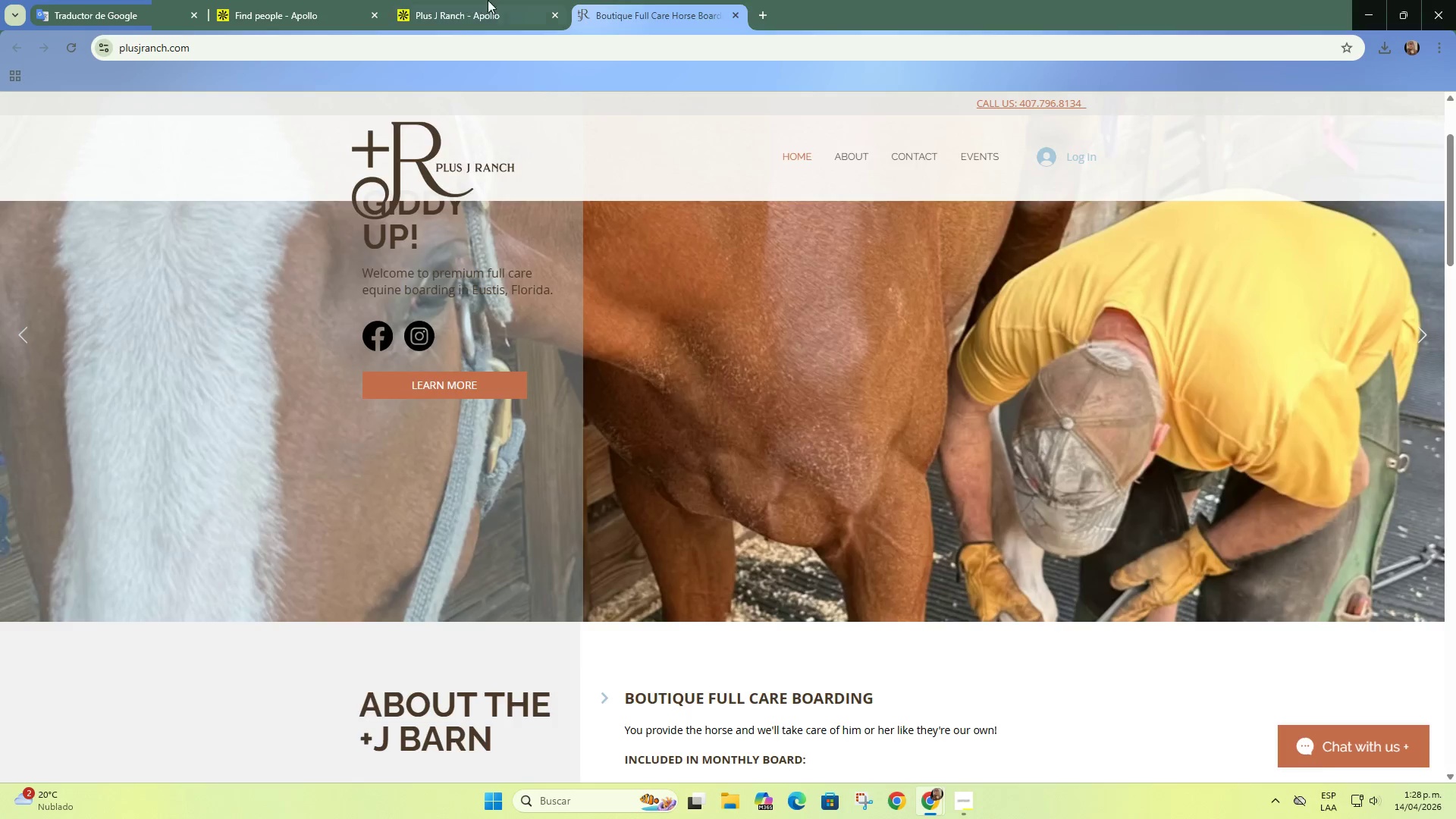 
left_click([488, 0])
 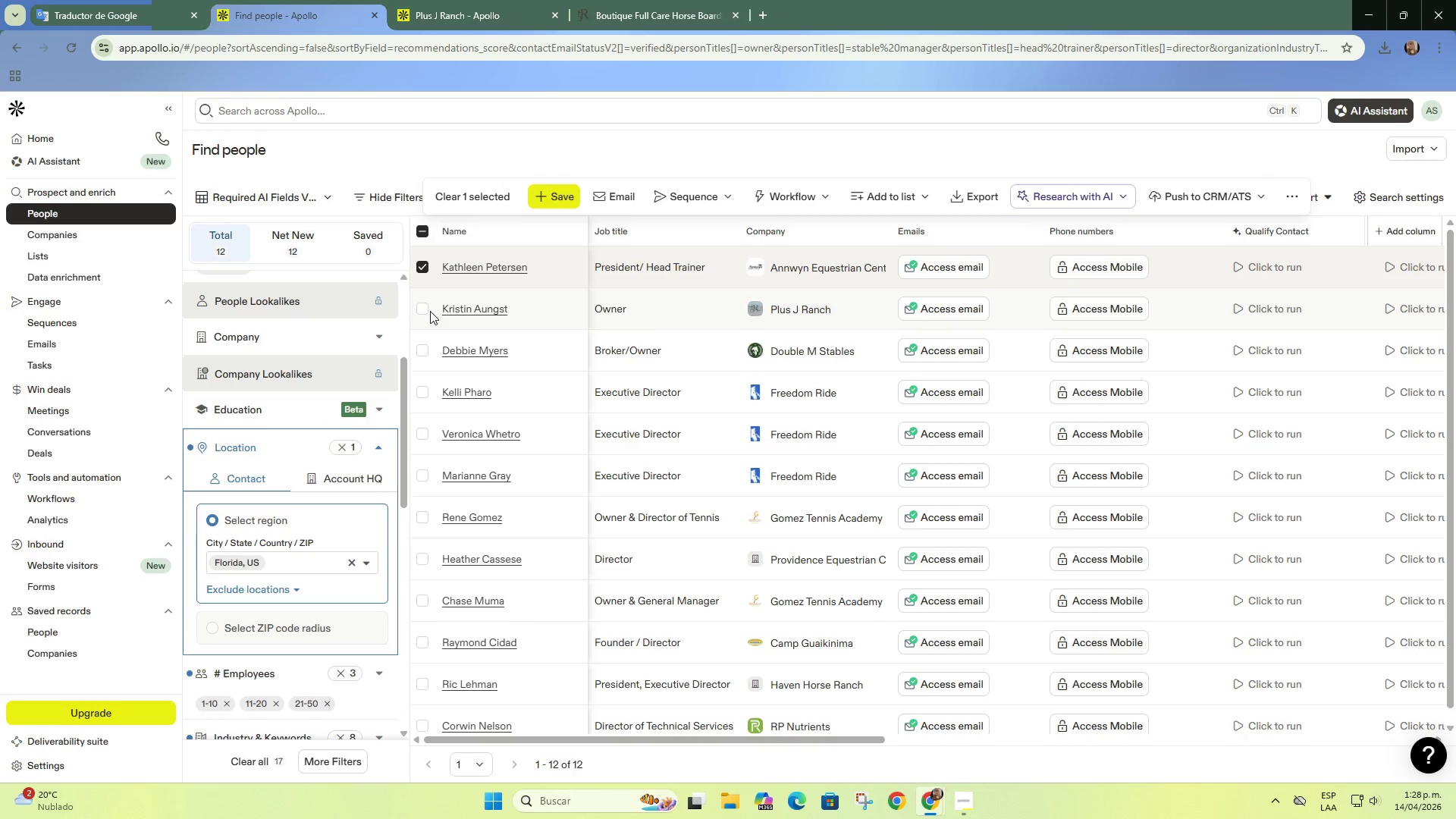 
left_click([422, 311])
 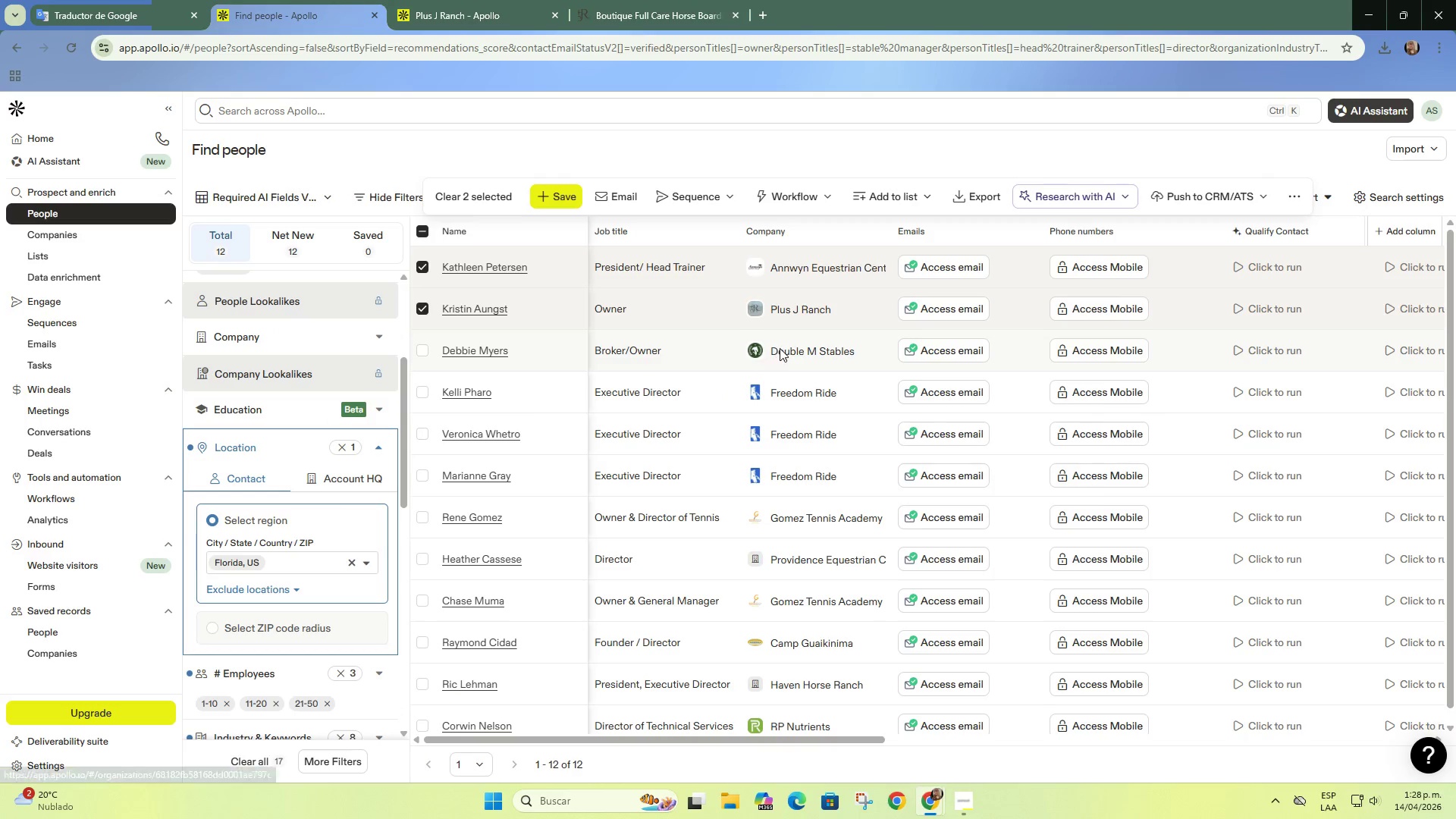 
right_click([780, 348])
 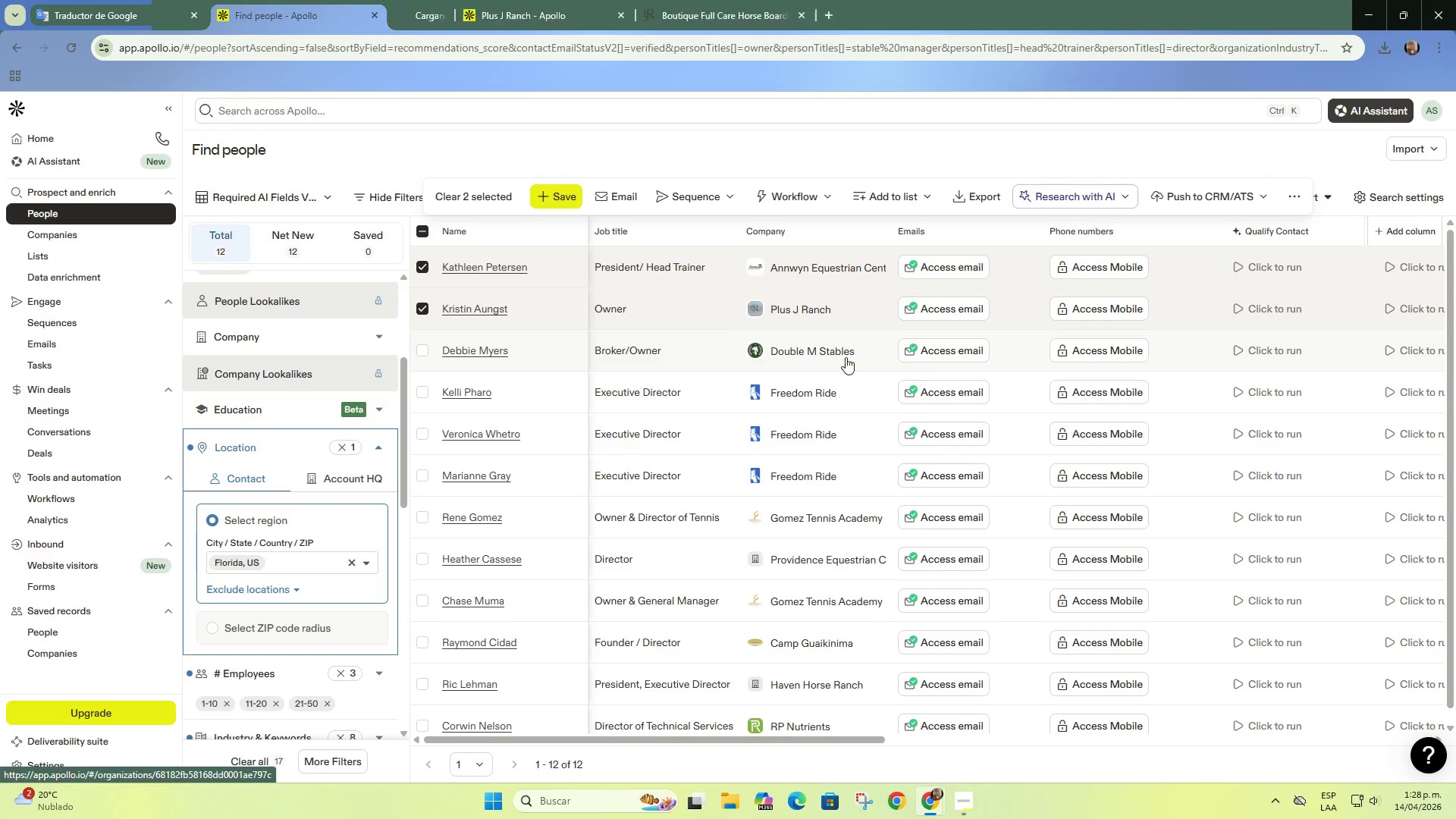 
left_click([849, 369])
 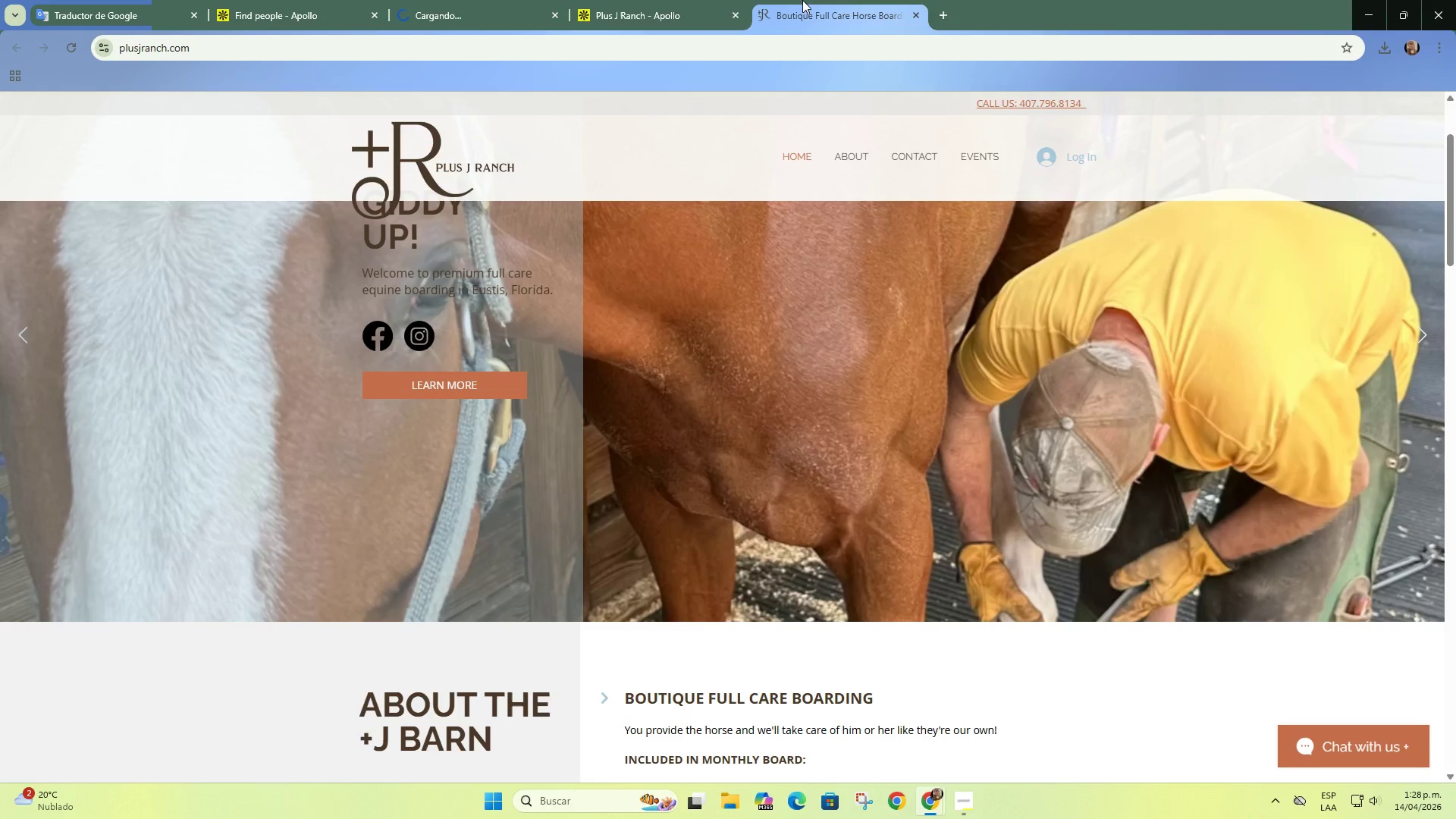 
left_click([801, 0])
 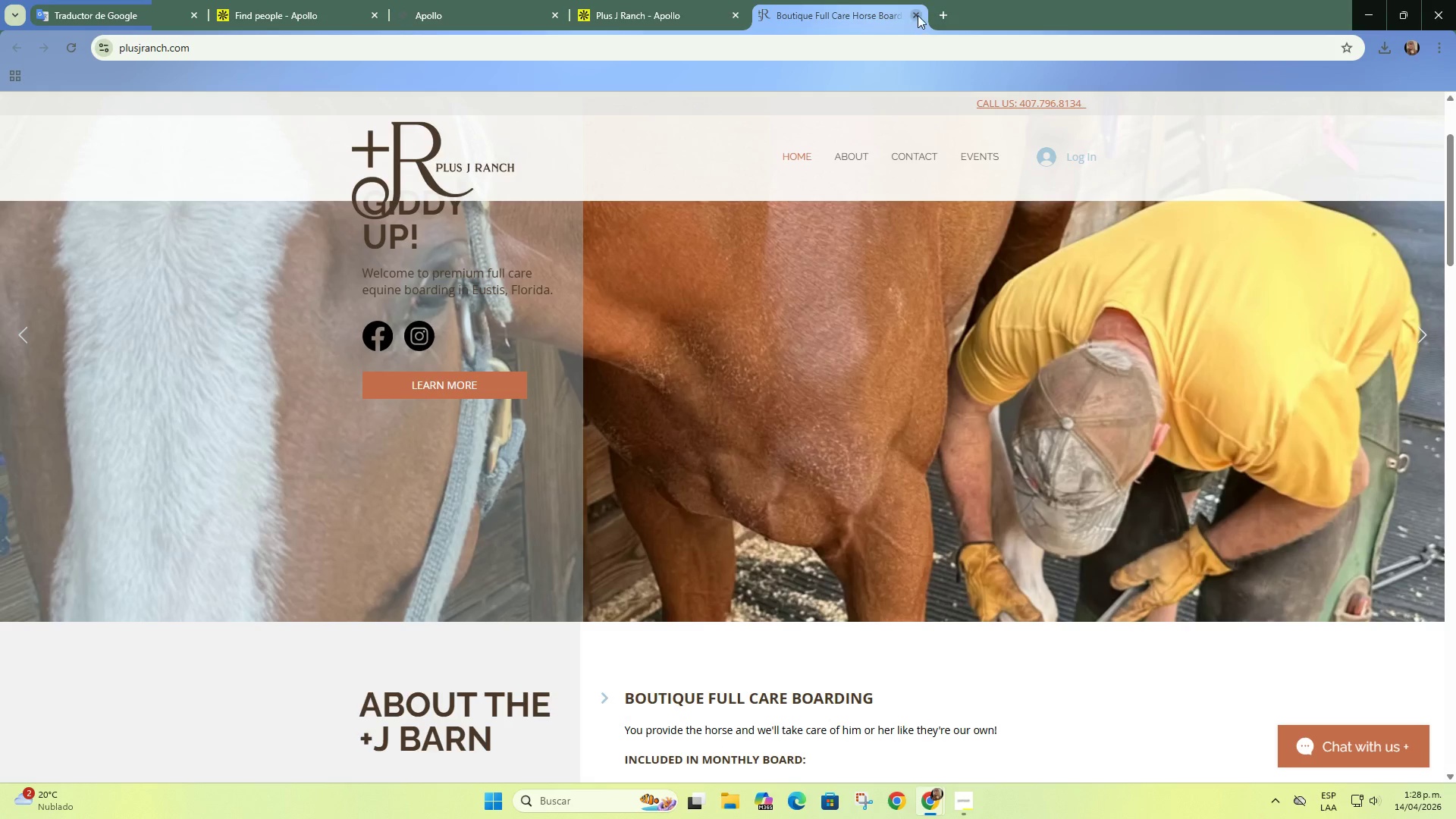 
left_click([918, 15])
 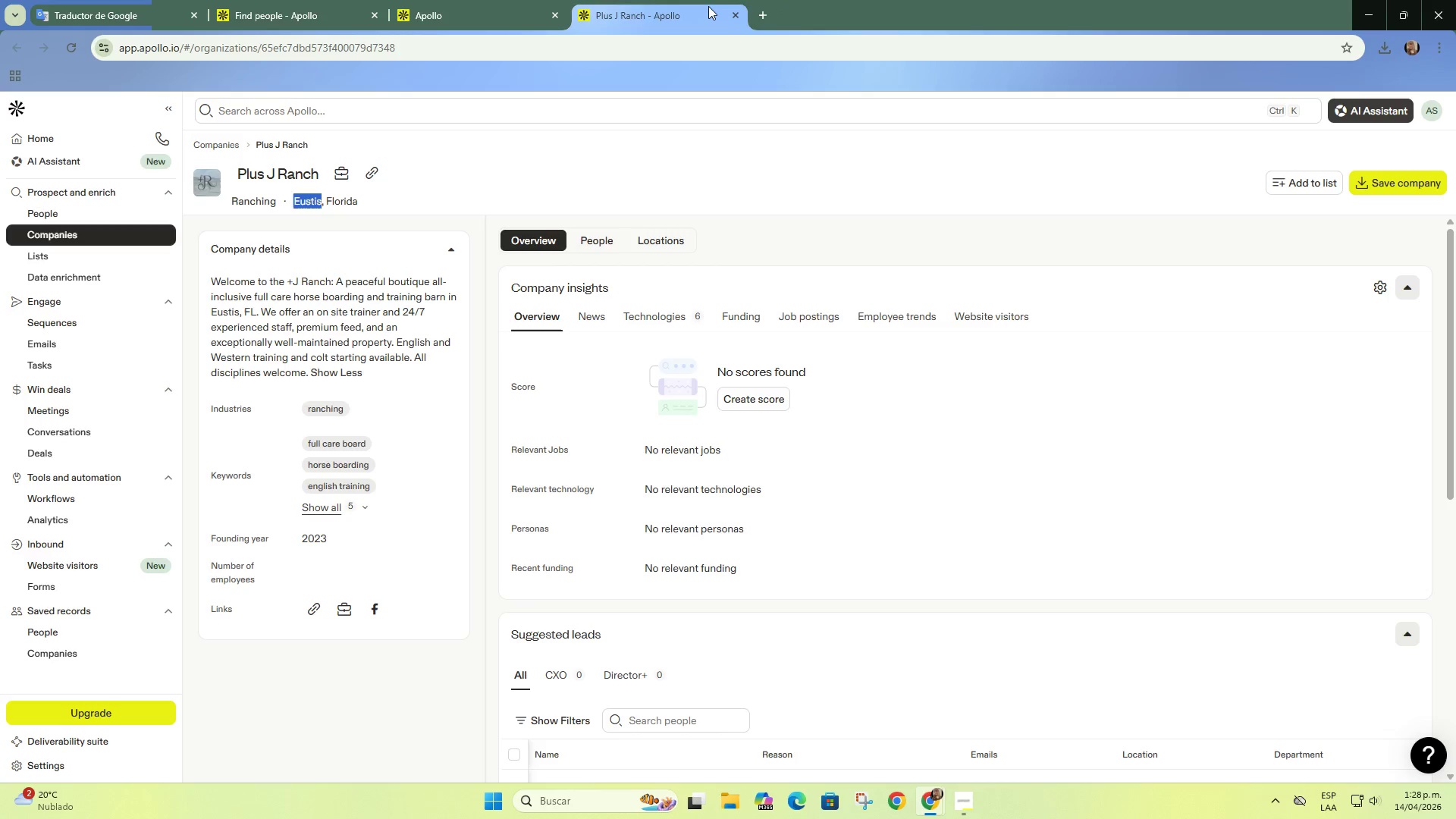 
left_click([708, 6])
 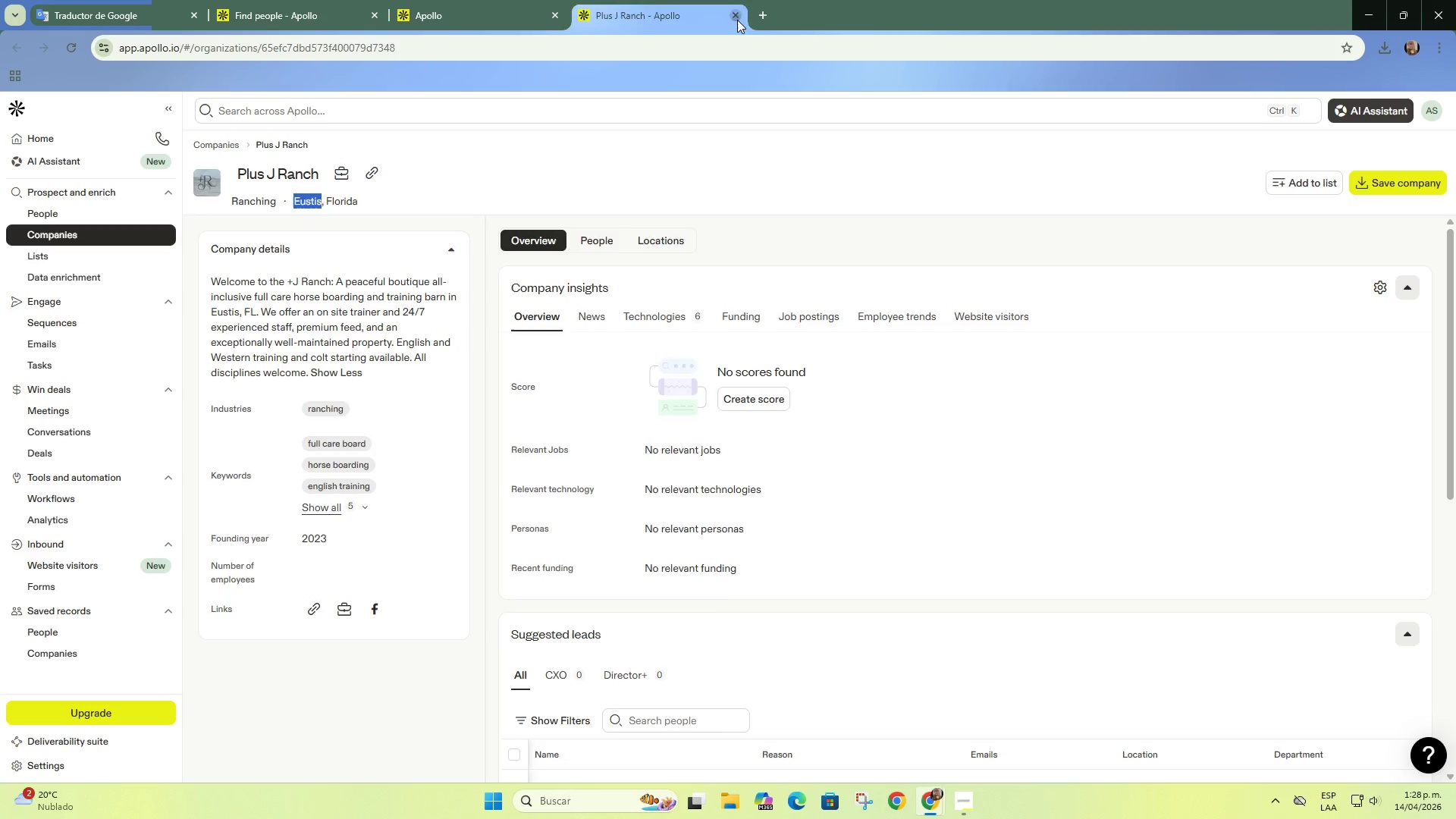 
left_click([737, 20])
 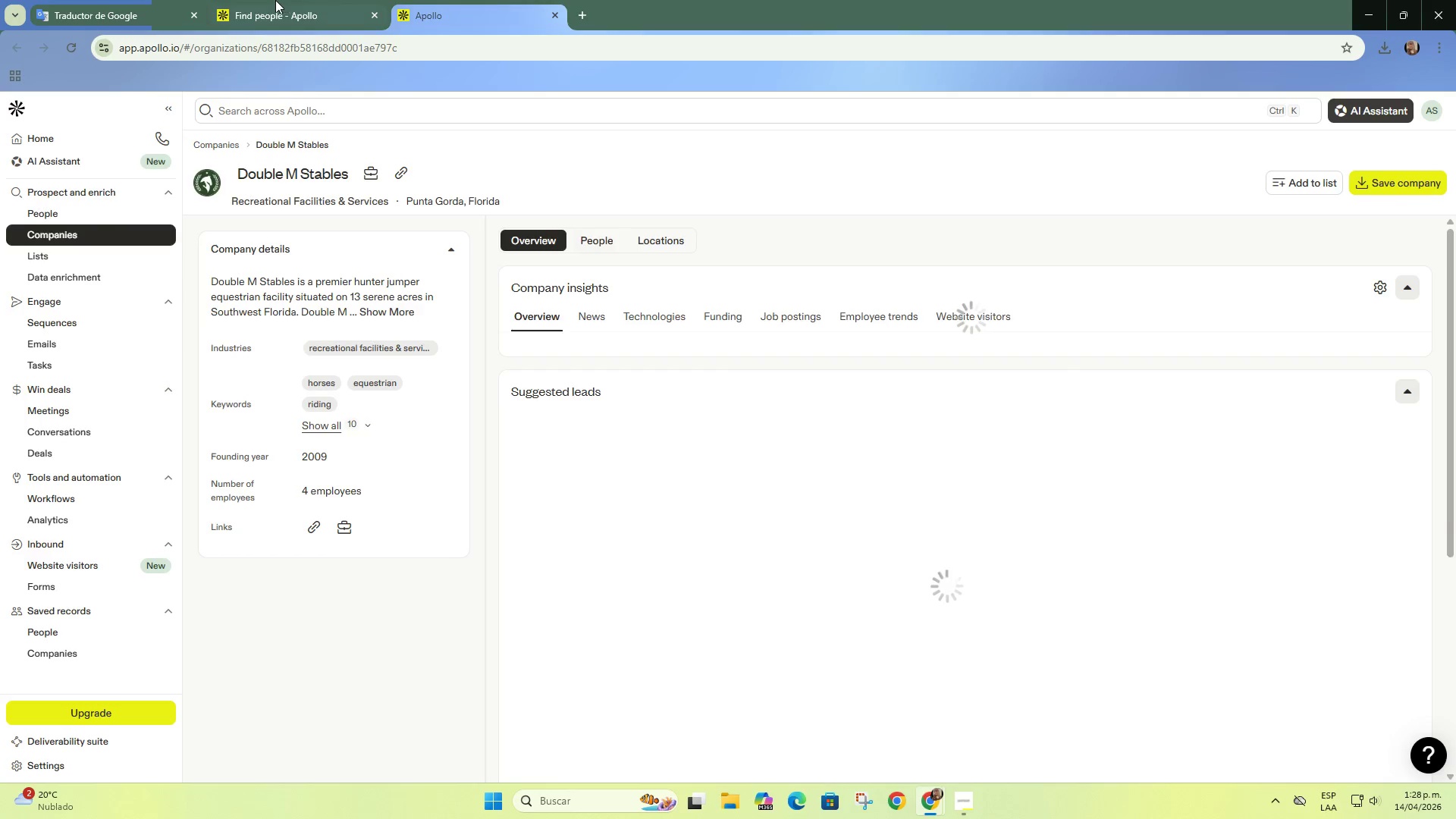 
left_click([275, 0])
 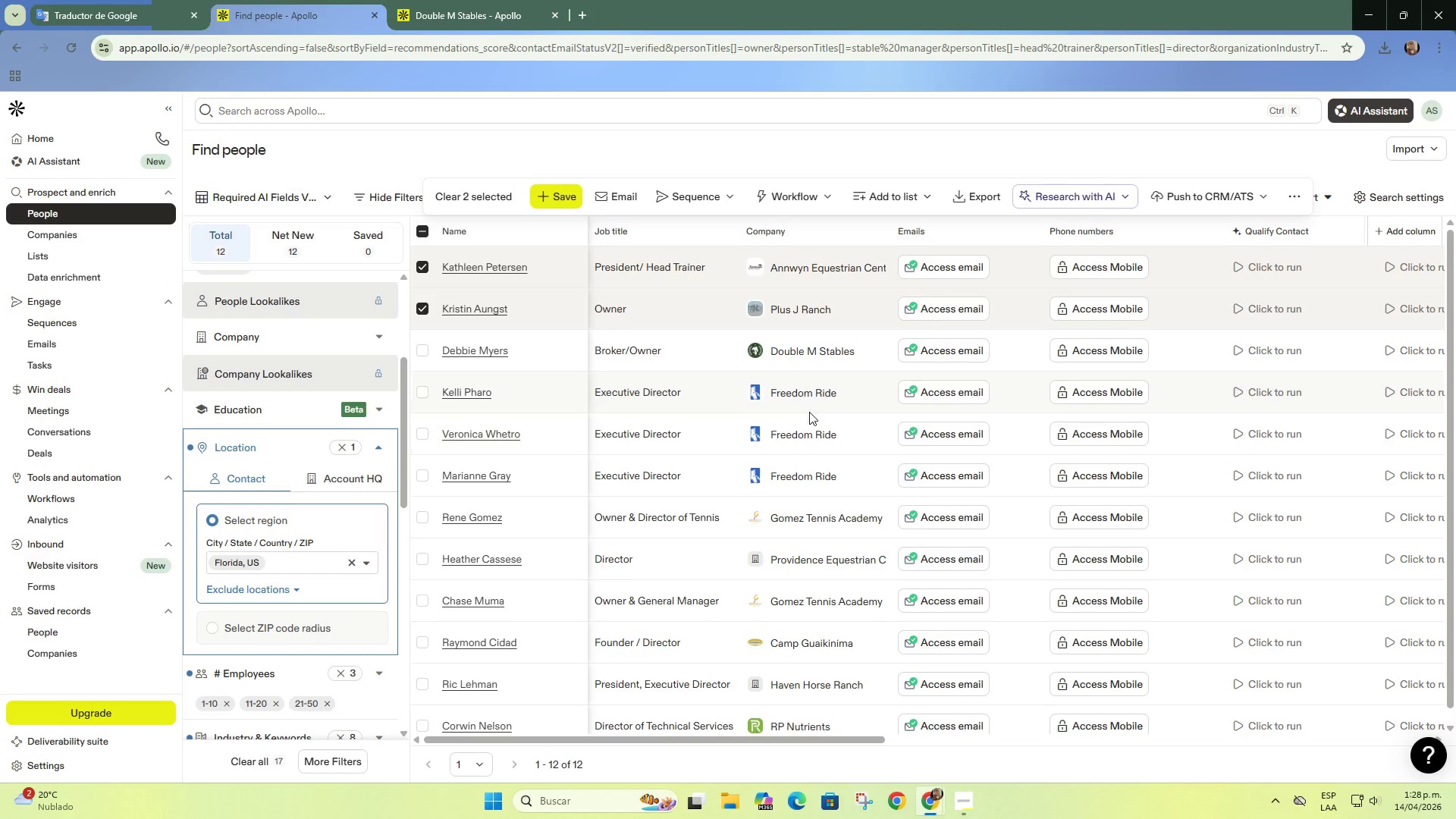 
right_click([807, 394])
 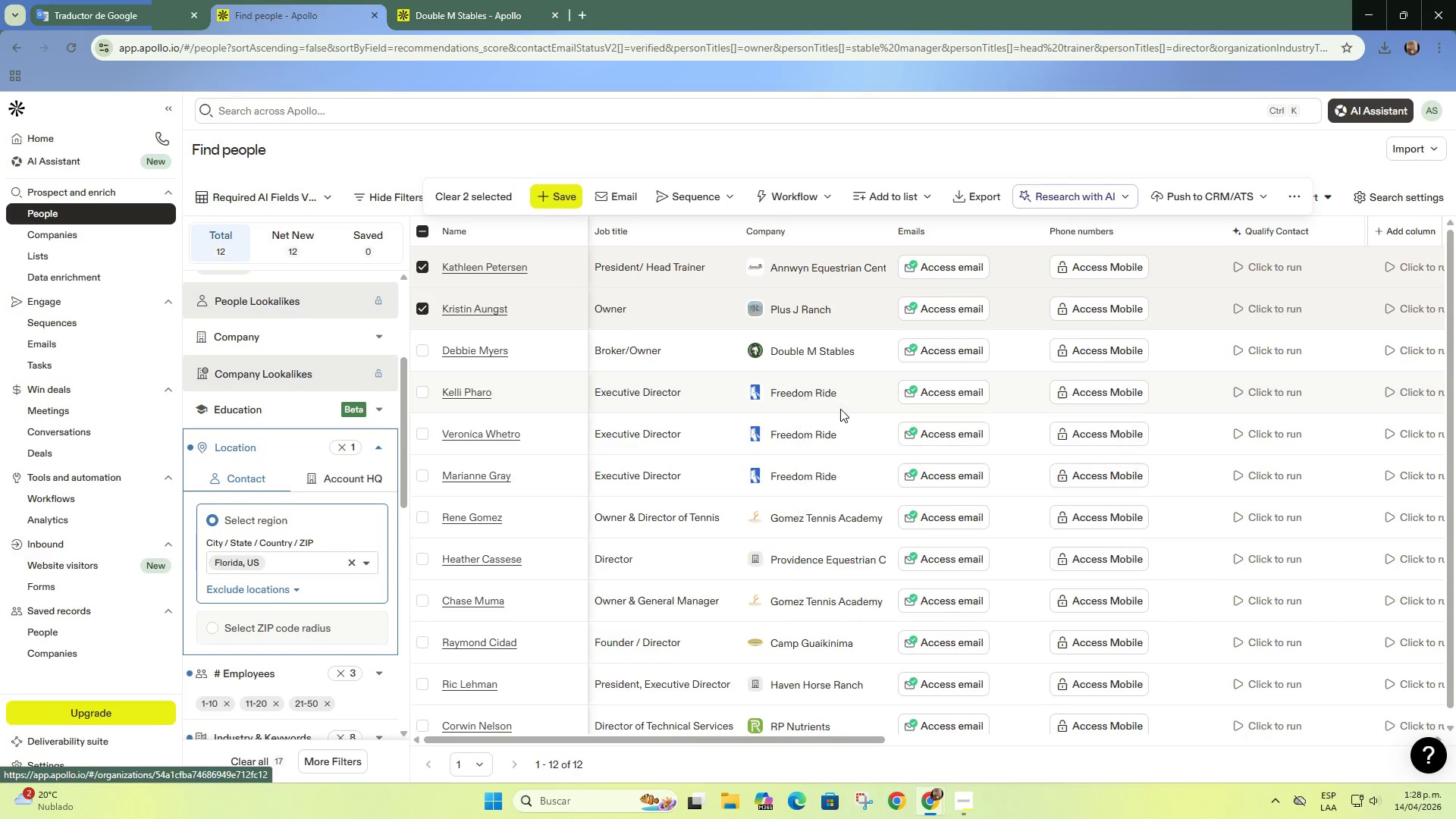 
left_click([840, 409])
 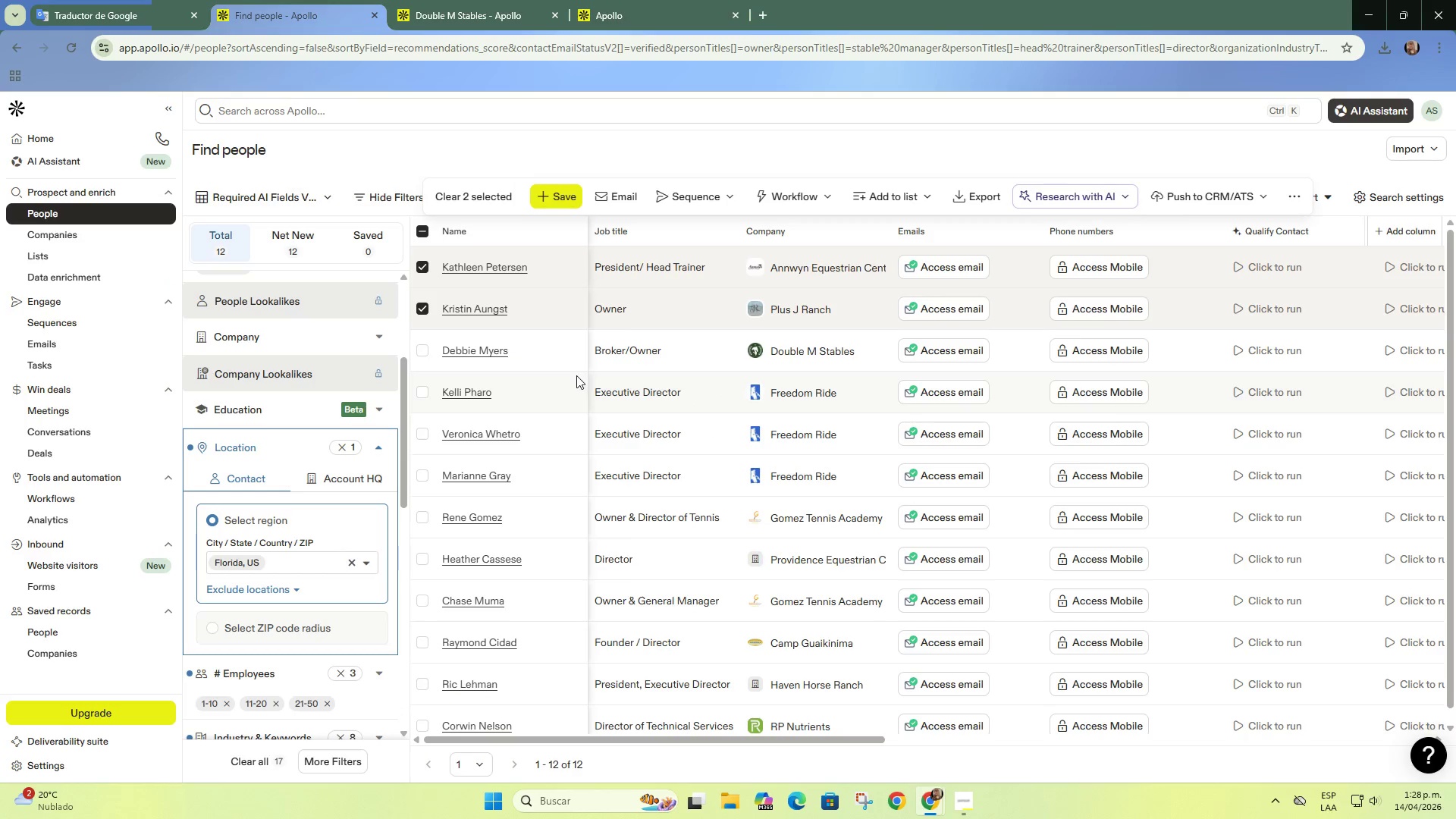 
scroll: coordinate [316, 422], scroll_direction: up, amount: 5.0
 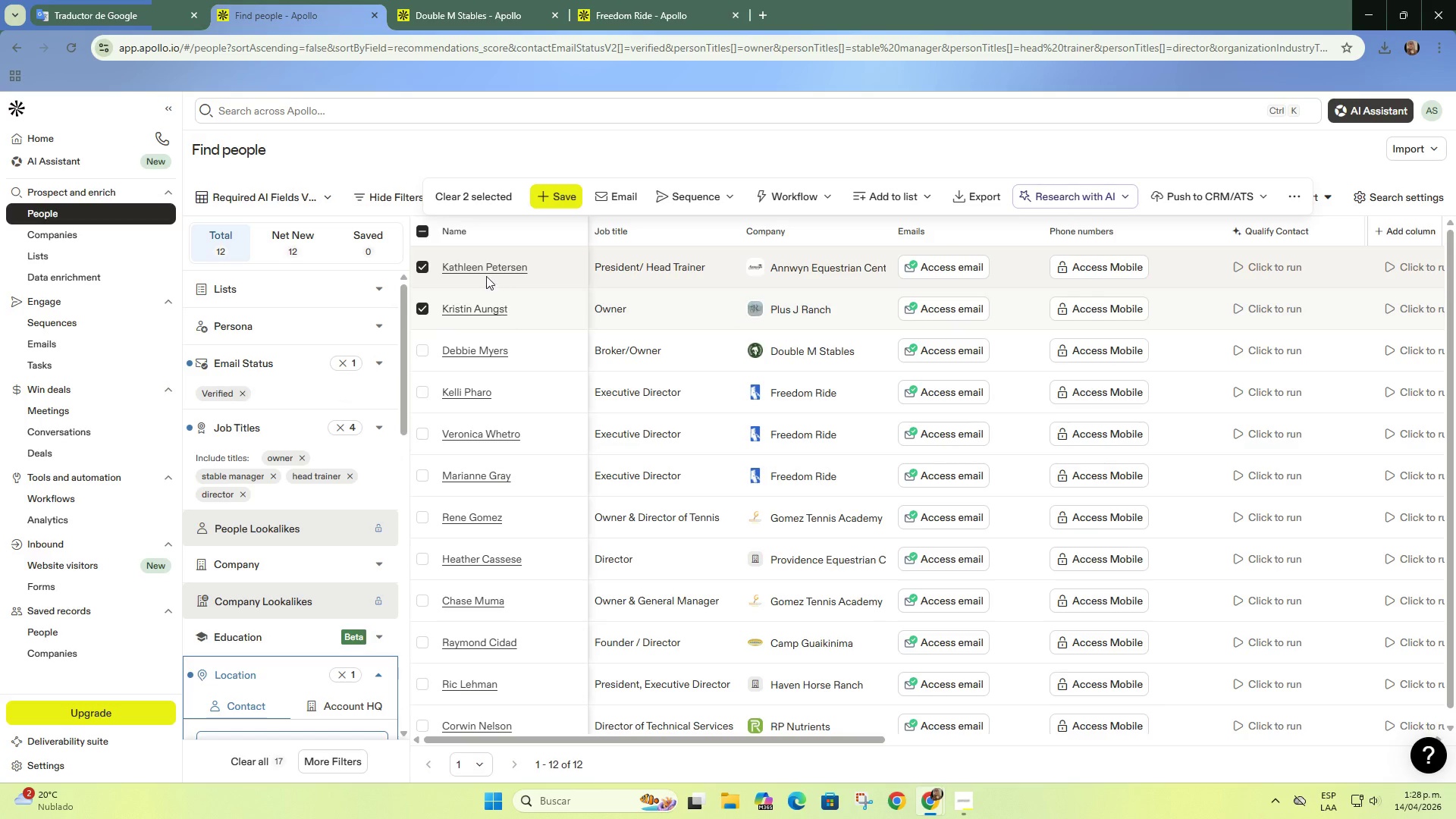 
left_click([414, 264])
 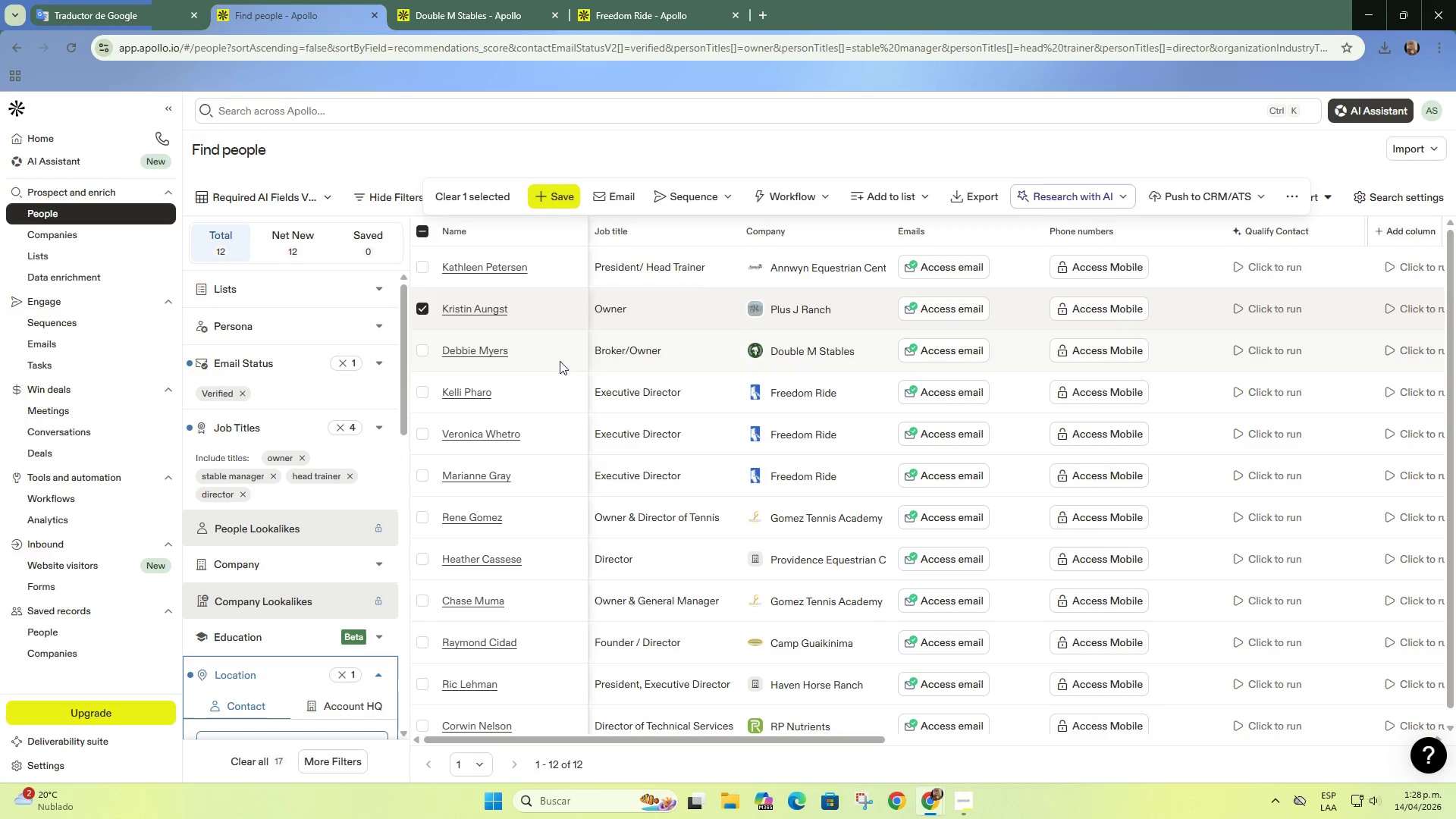 
left_click([486, 5])
 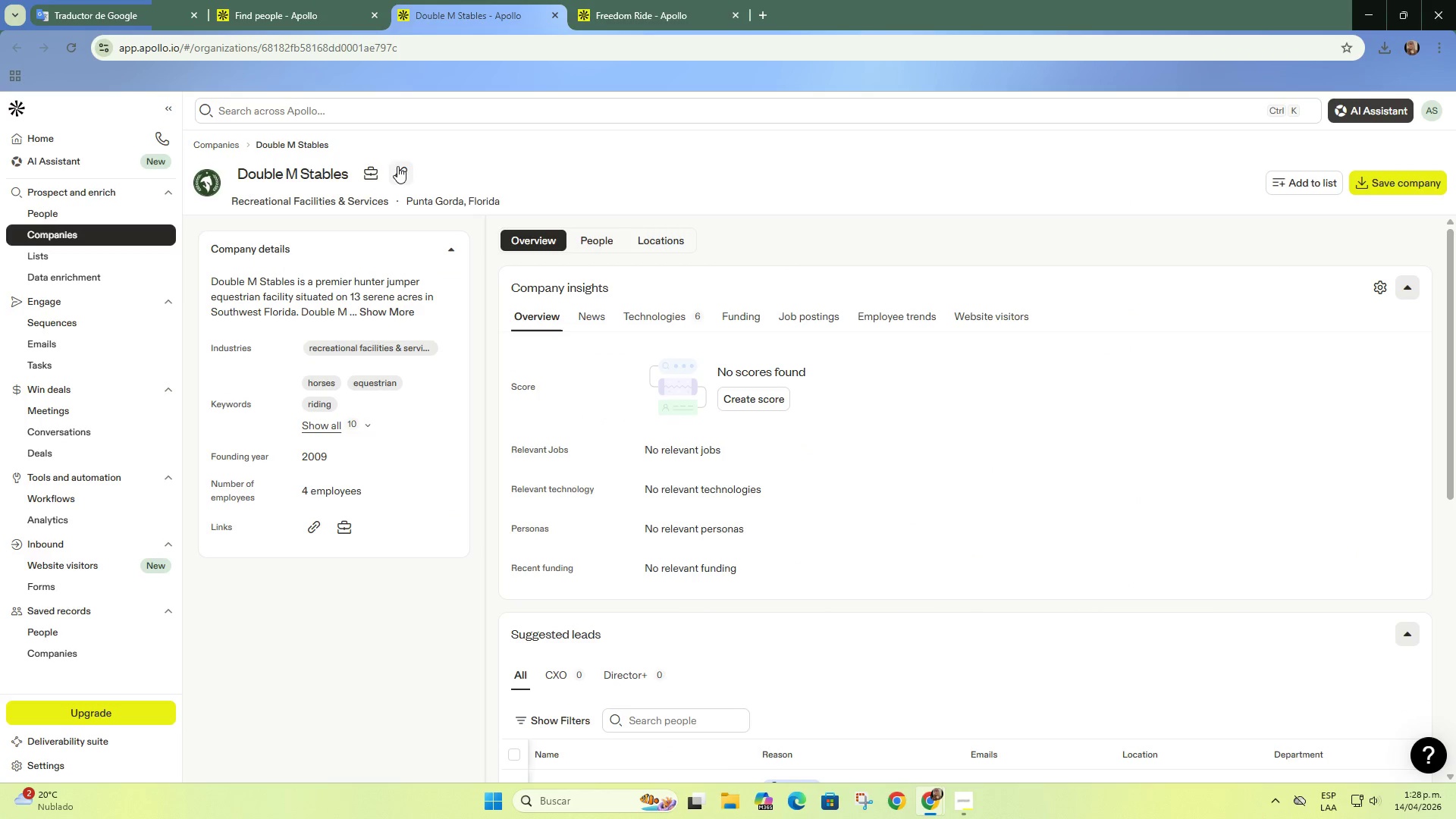 
left_click([399, 166])
 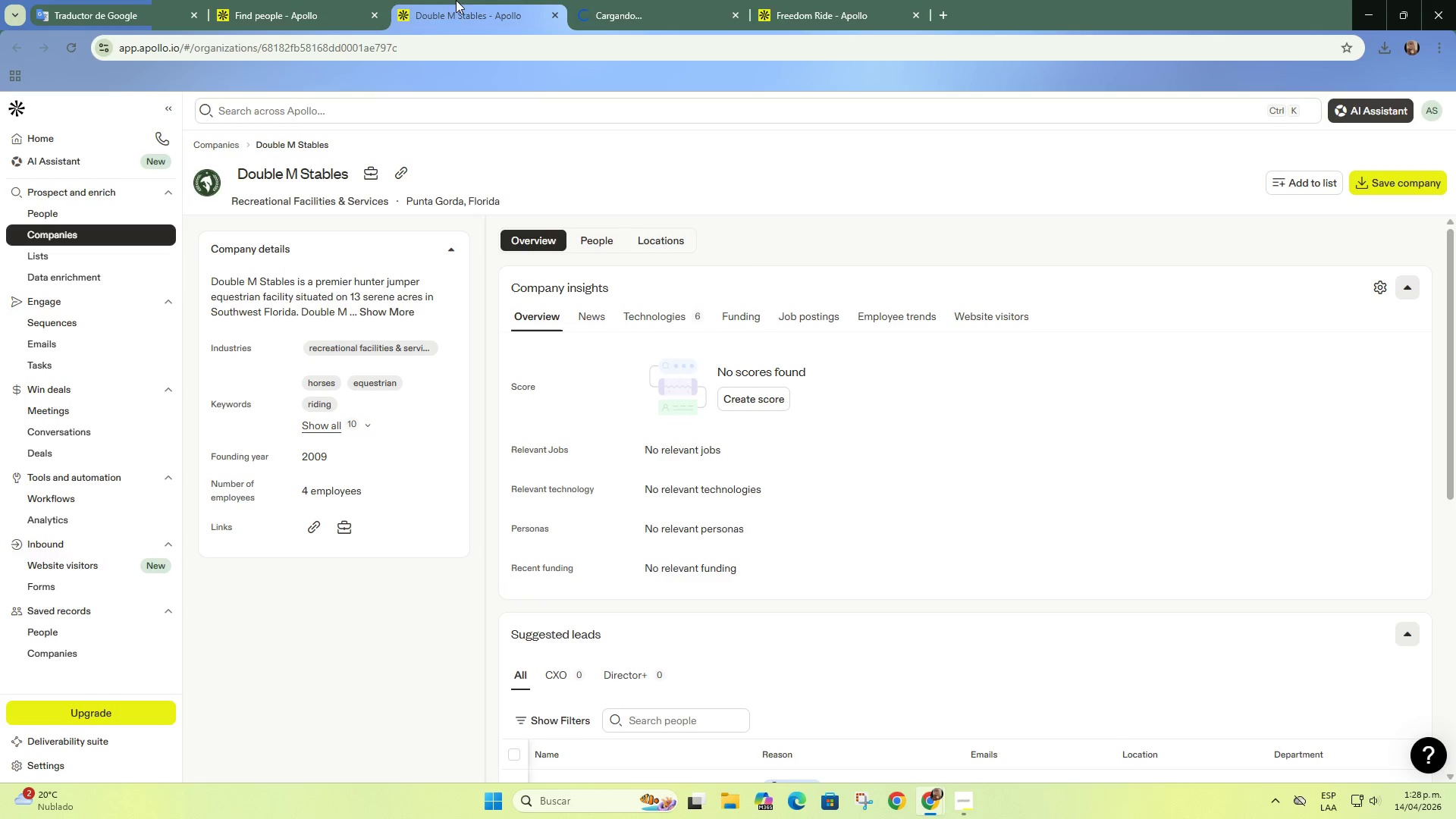 
left_click([456, 0])
 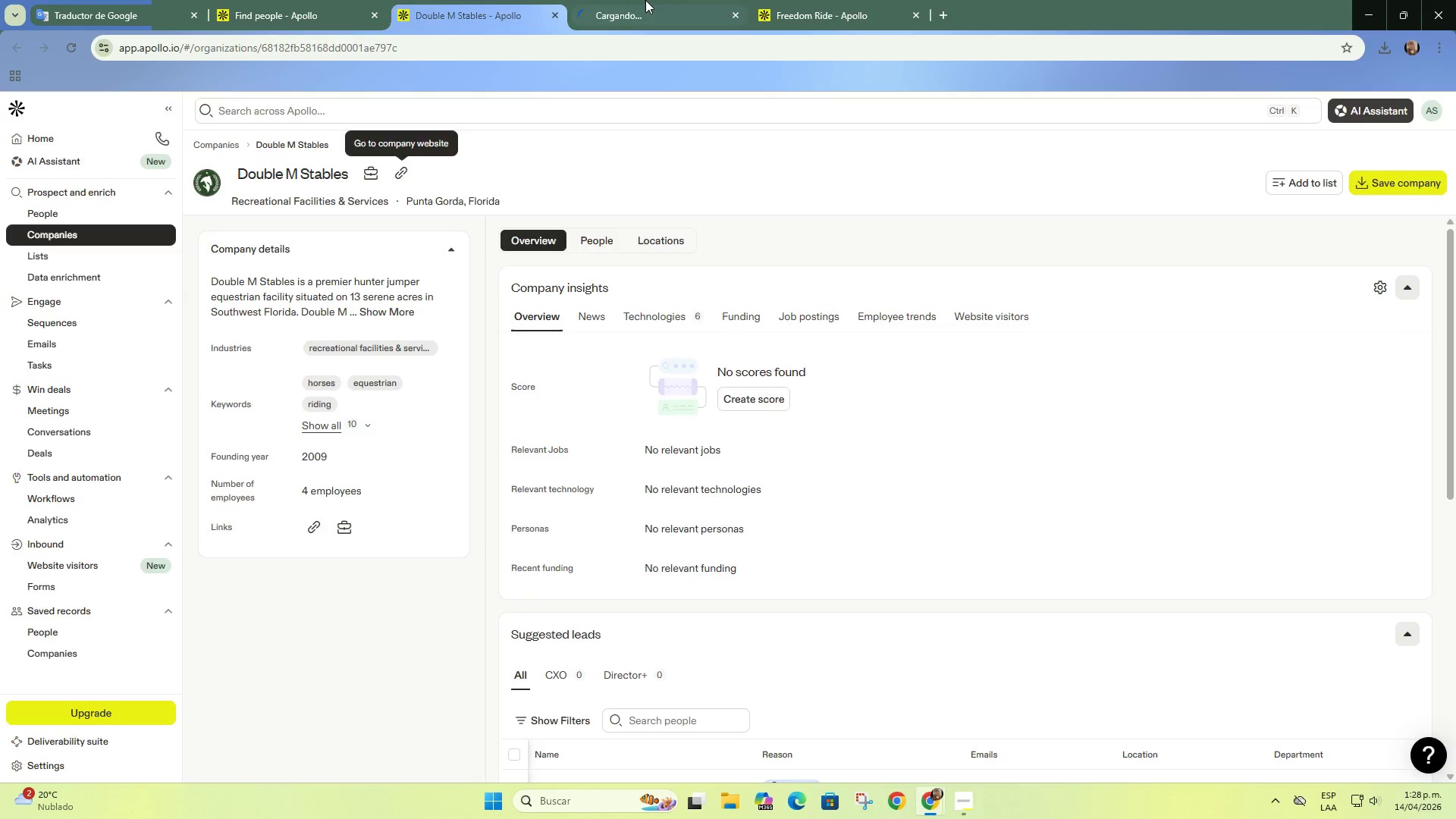 
left_click([645, 0])
 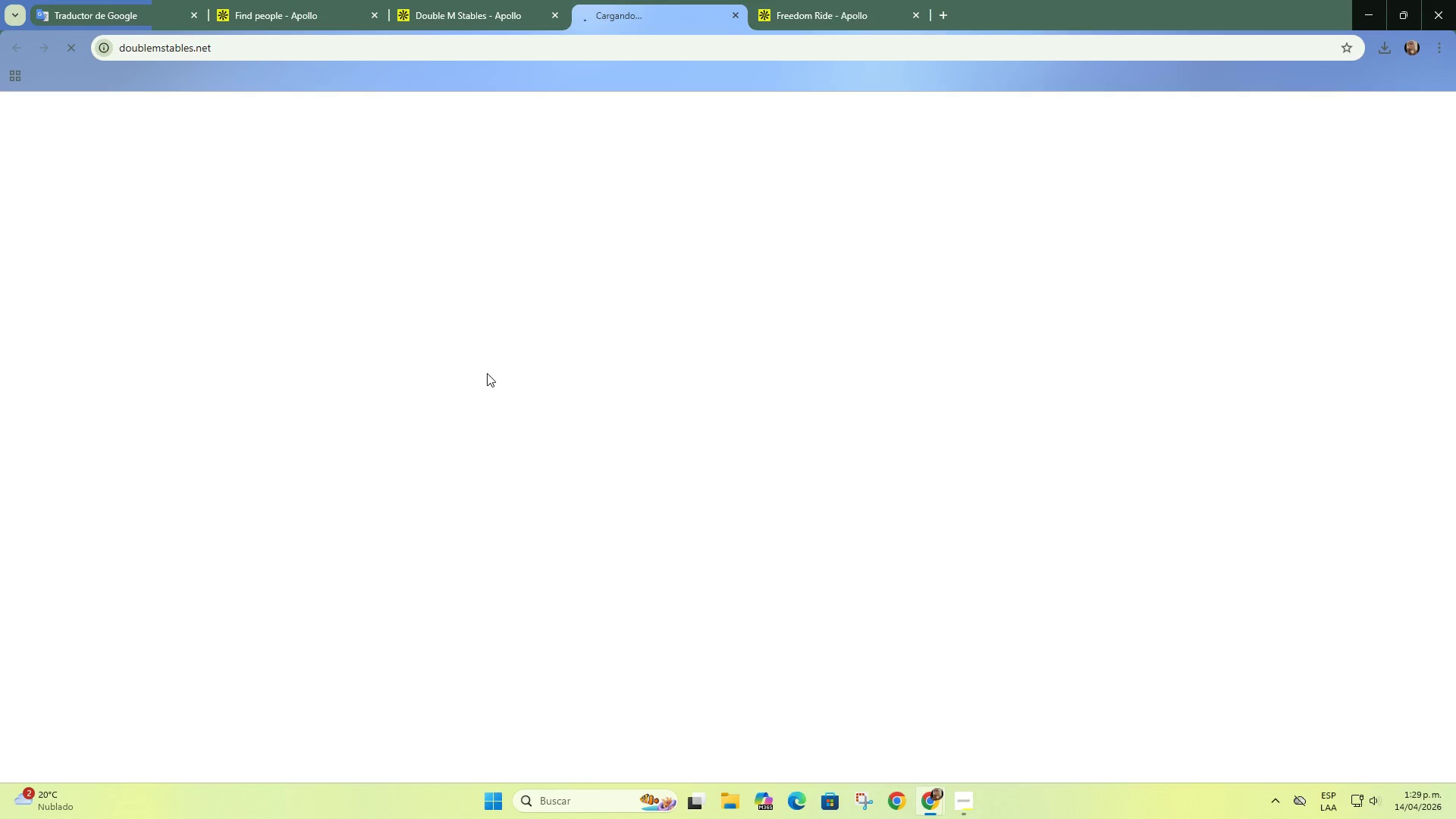 
left_click([777, 0])
 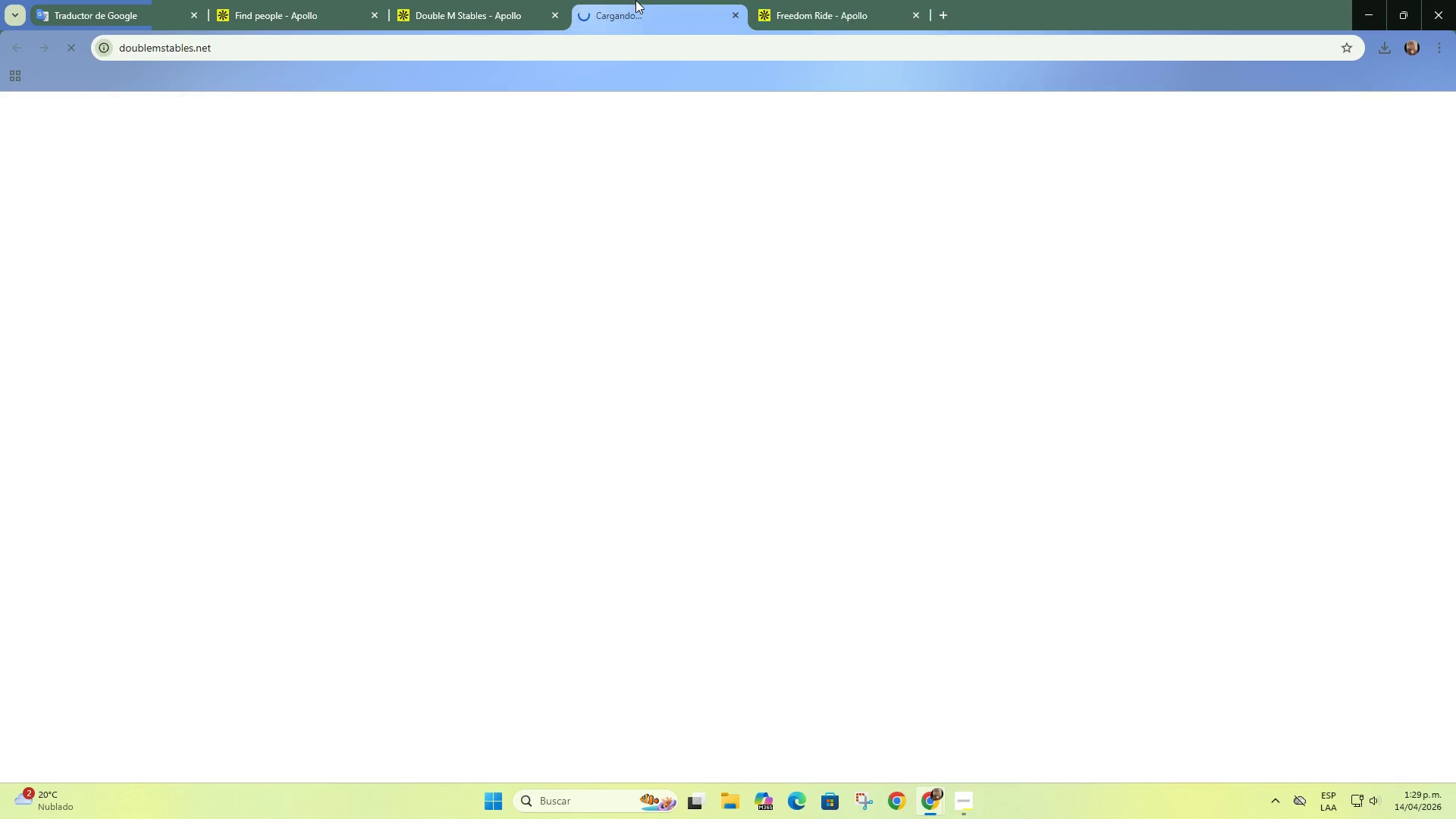 
left_click([635, 0])
 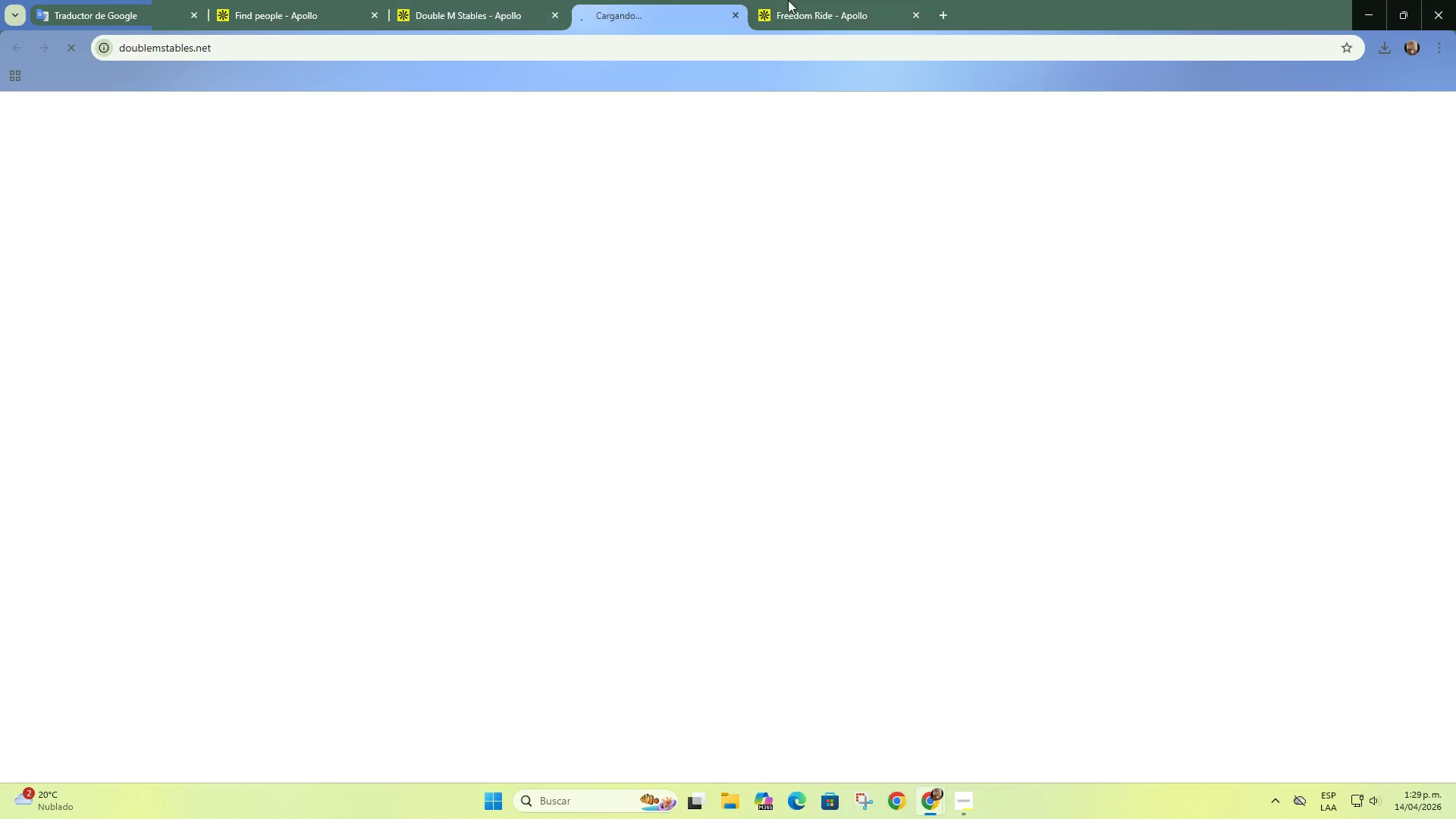 
left_click([814, 0])
 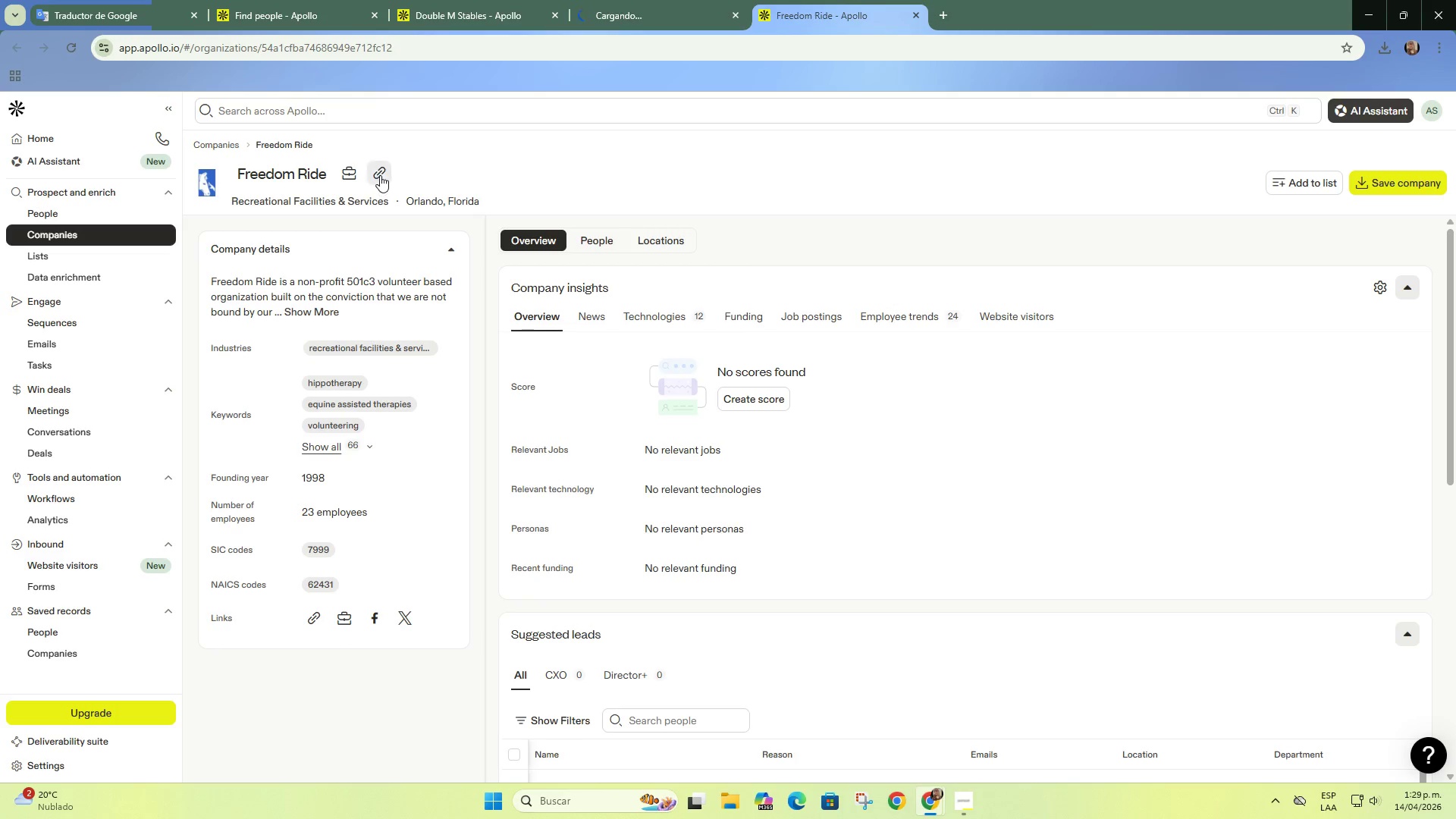 
left_click([380, 175])
 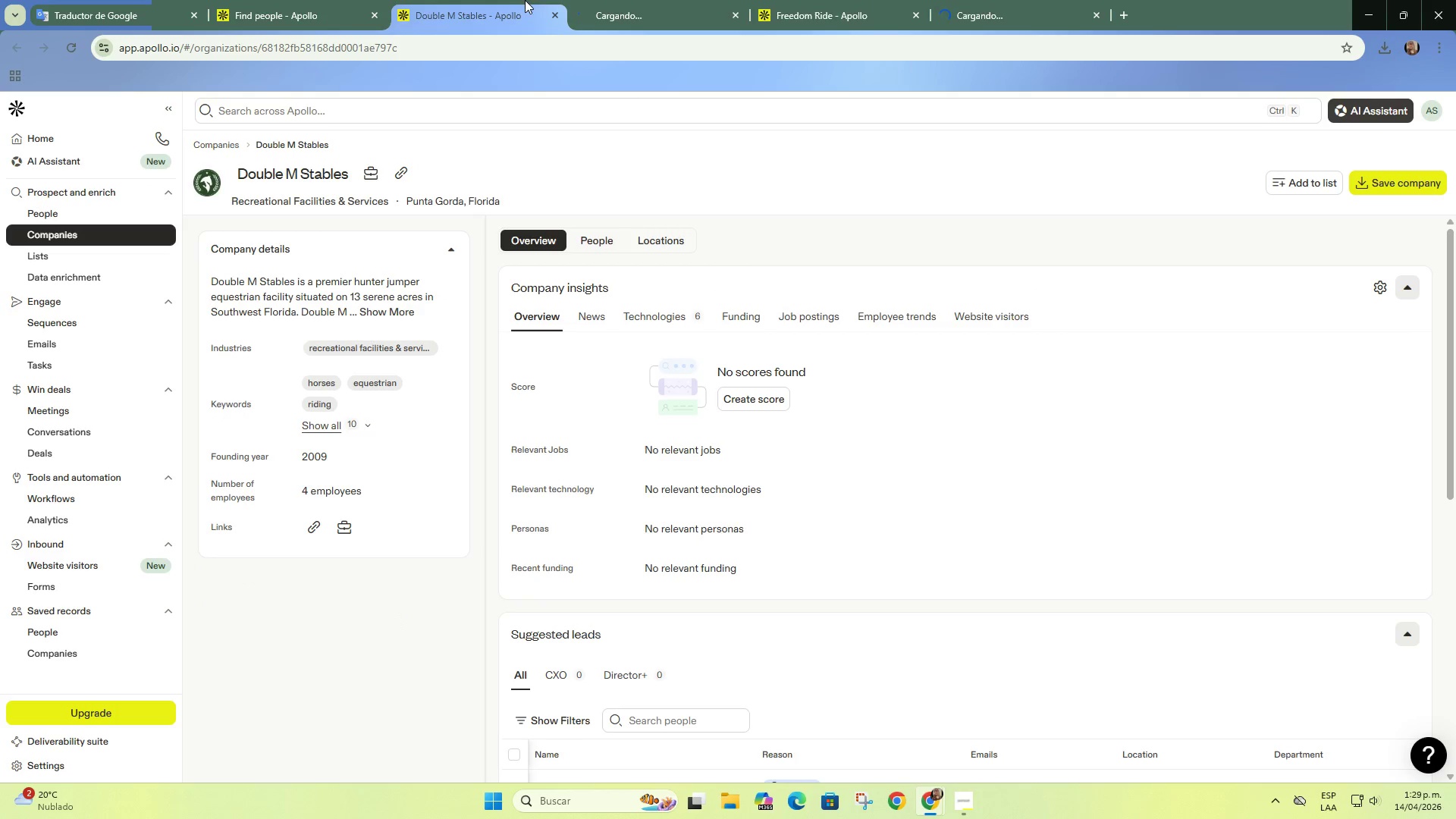 
double_click([289, 0])
 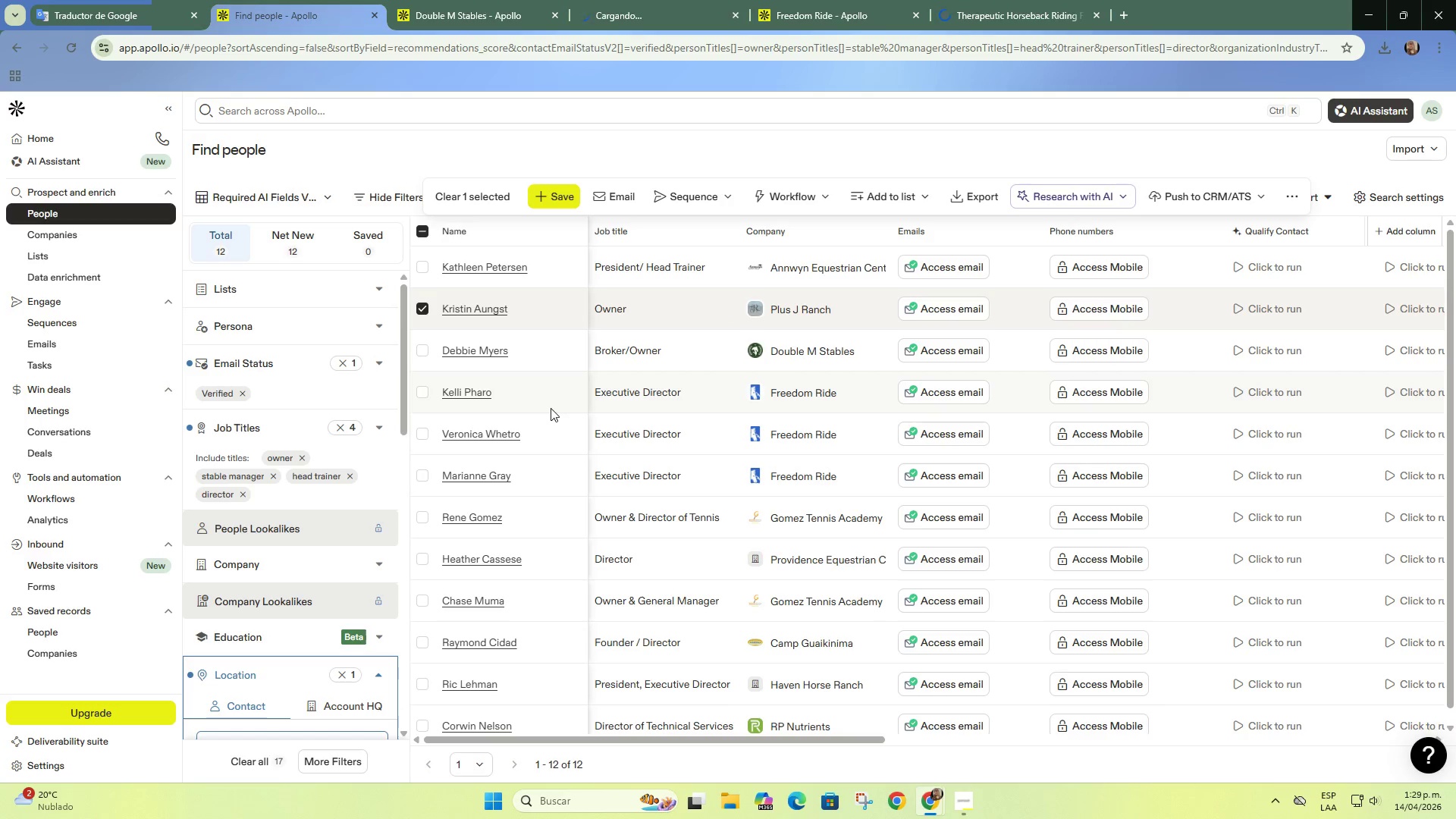 
wait(6.56)
 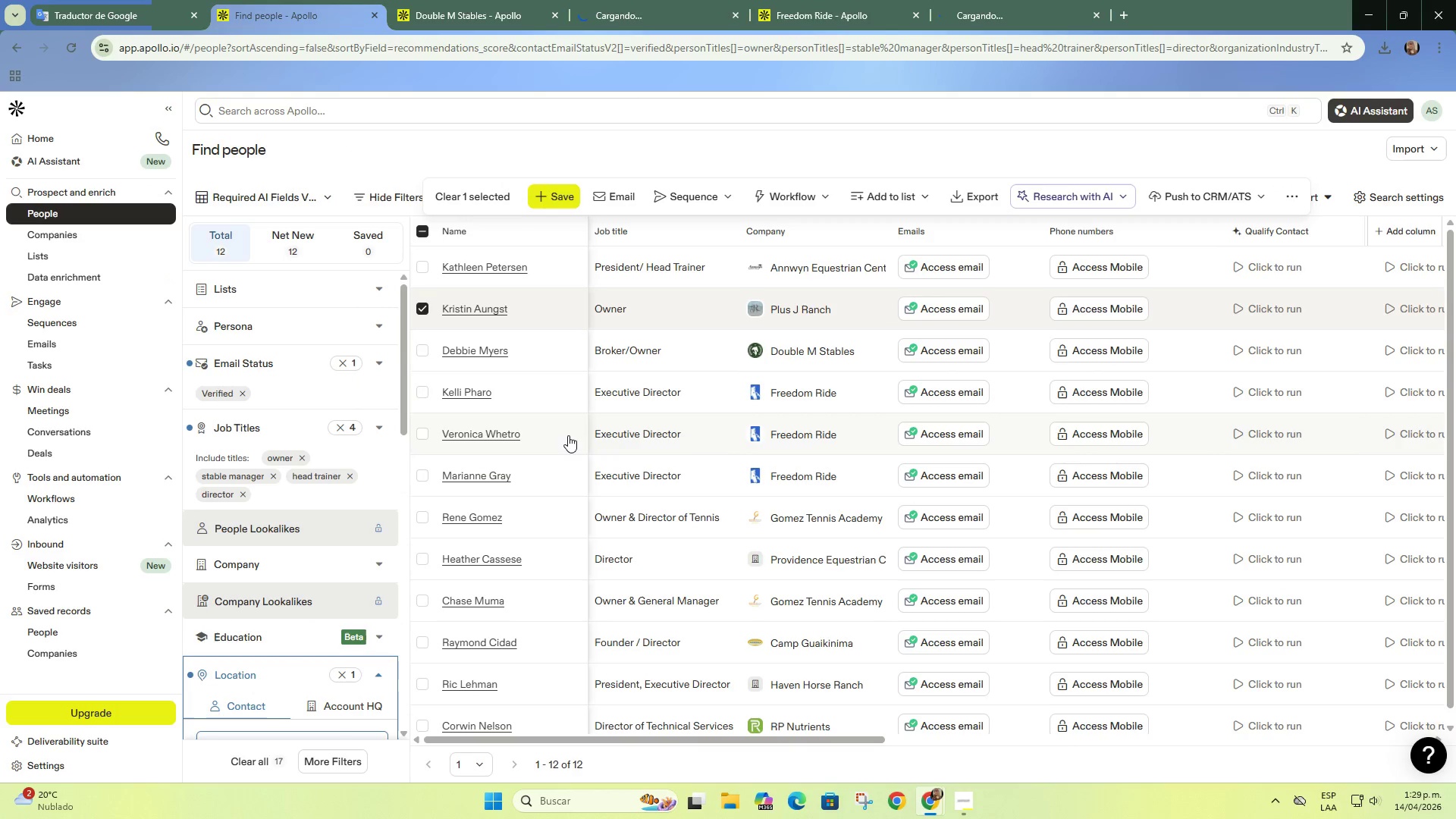 
left_click([582, 0])
 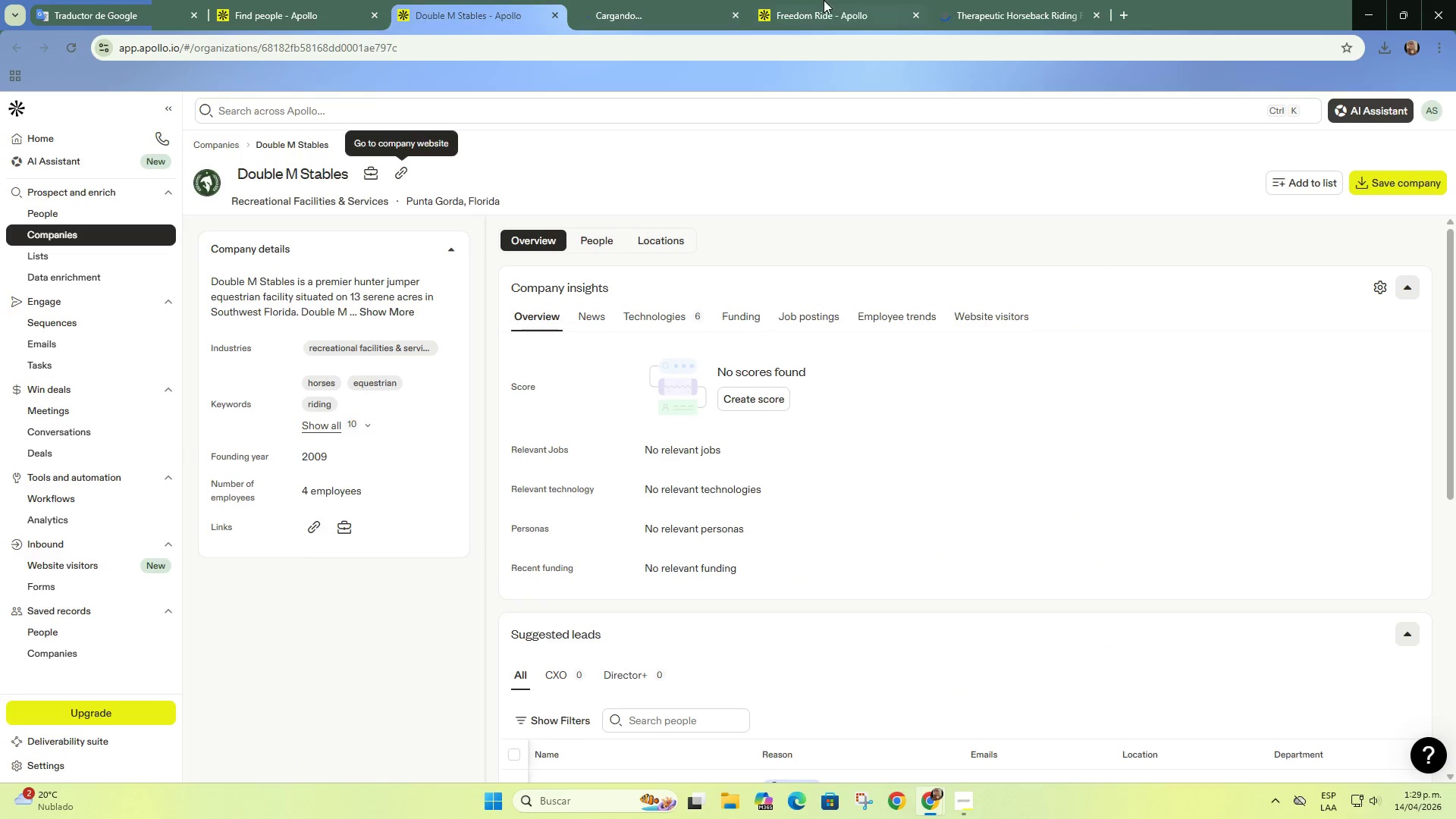 
double_click([824, 0])
 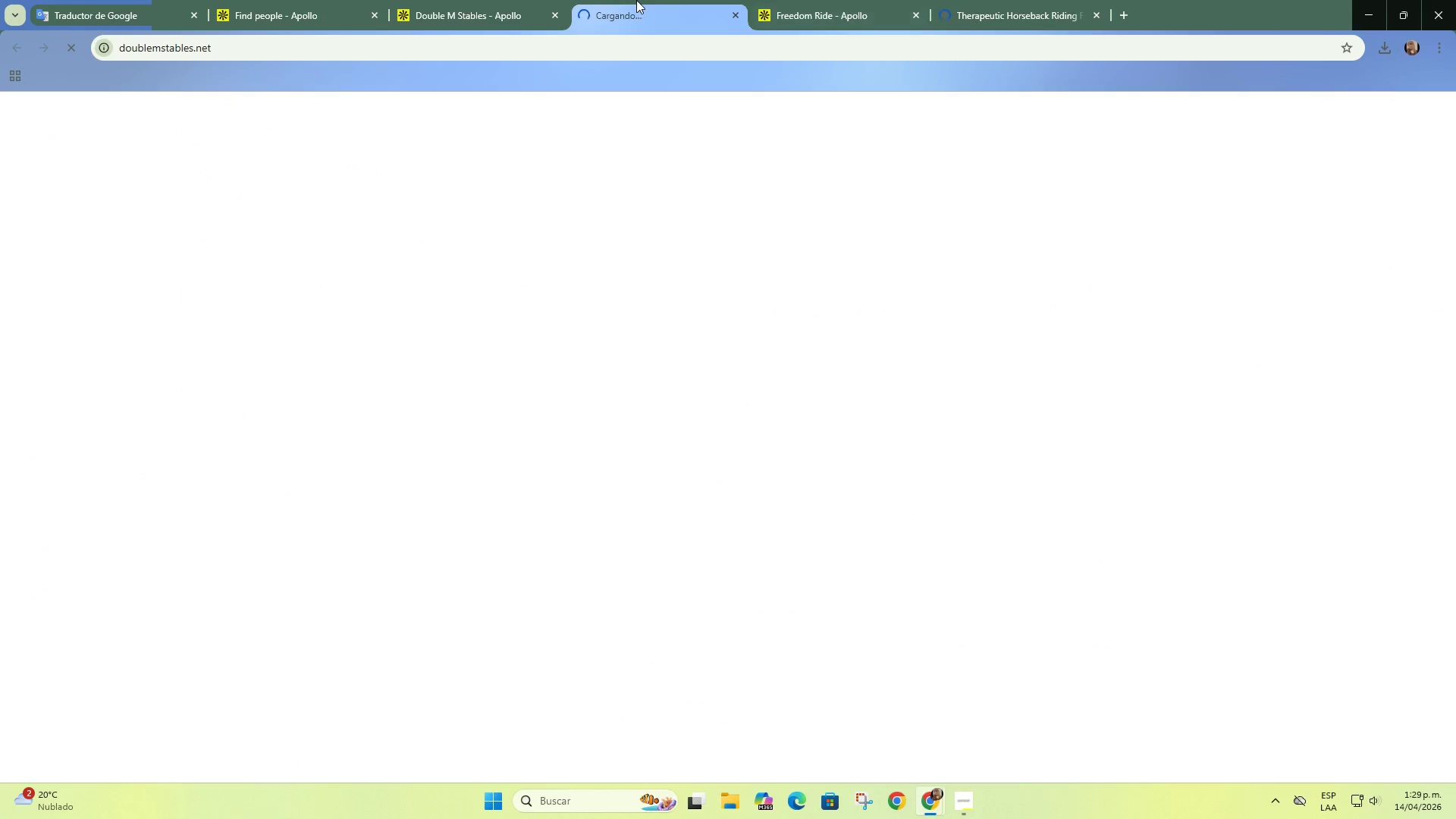 
triple_click([637, 0])
 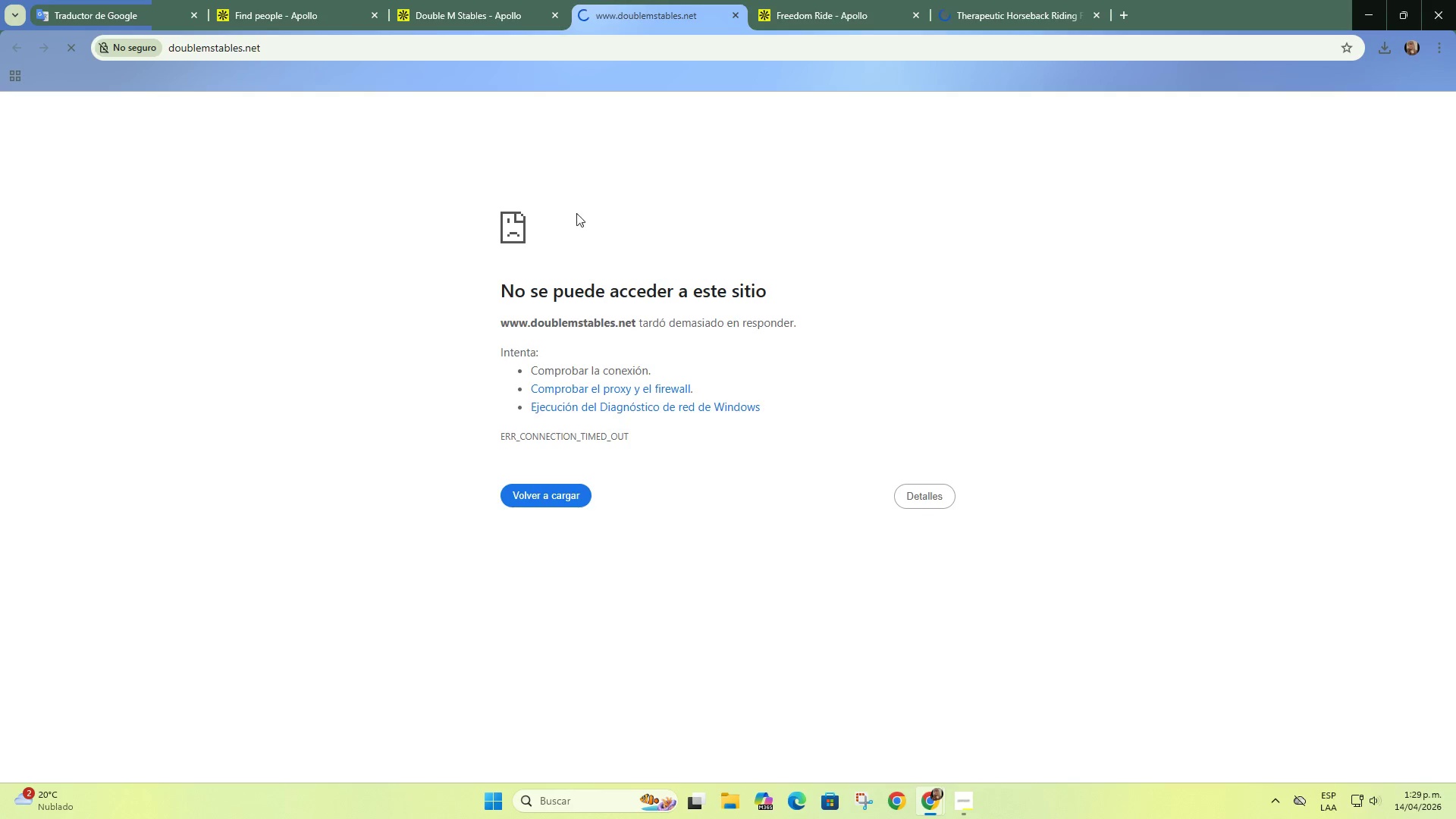 
left_click([563, 494])
 